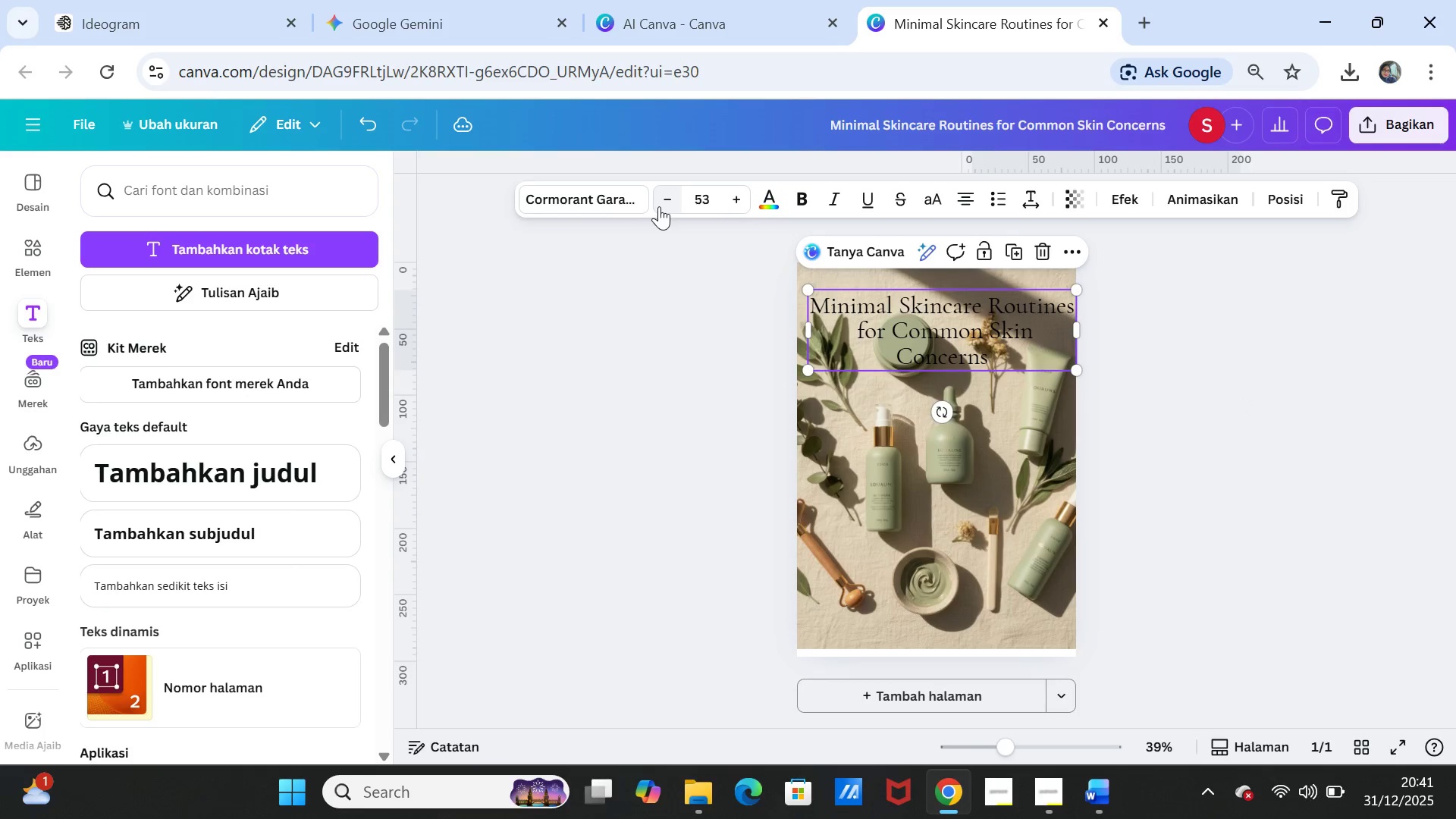 
left_click([659, 206])
 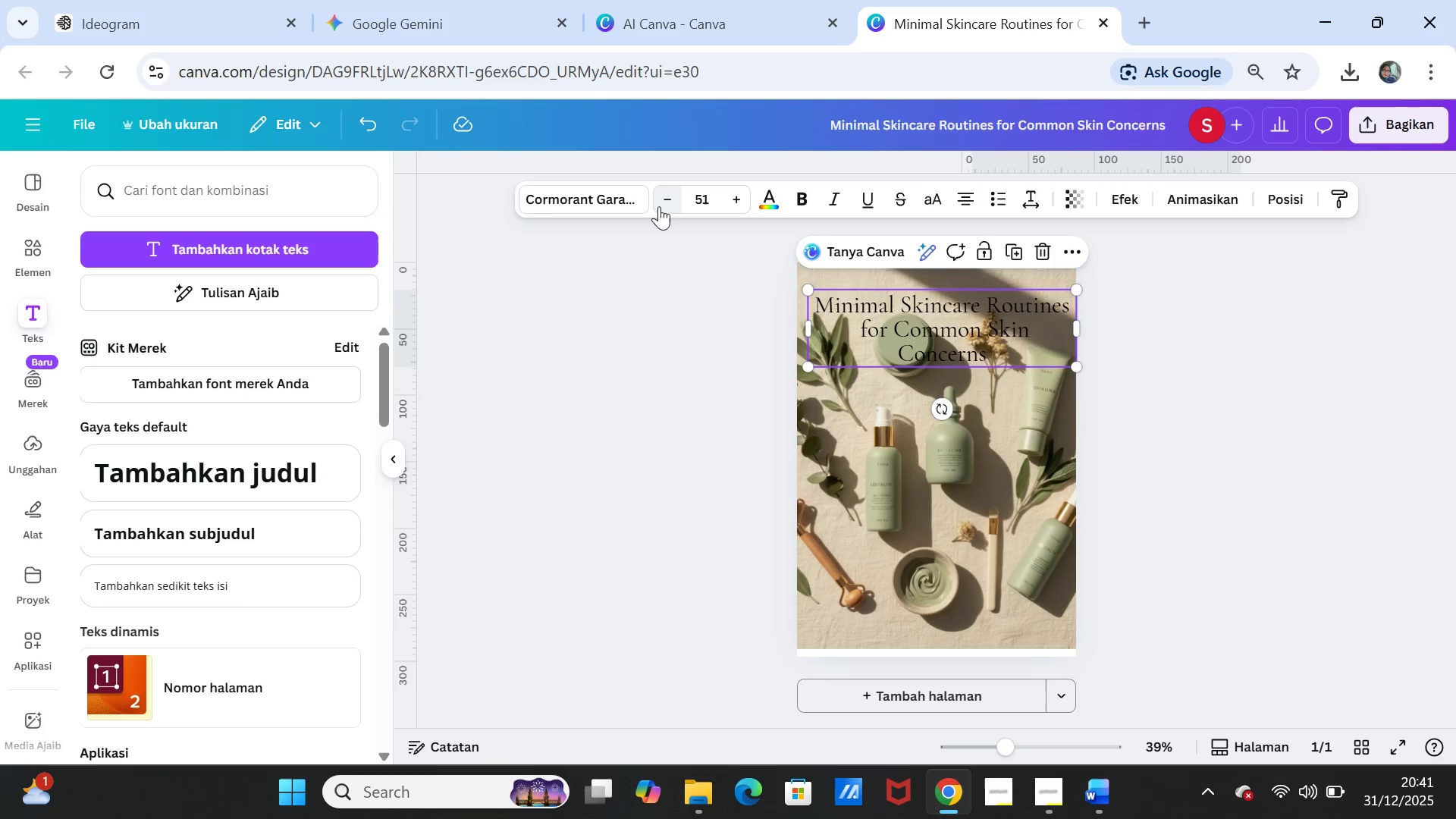 
double_click([659, 206])
 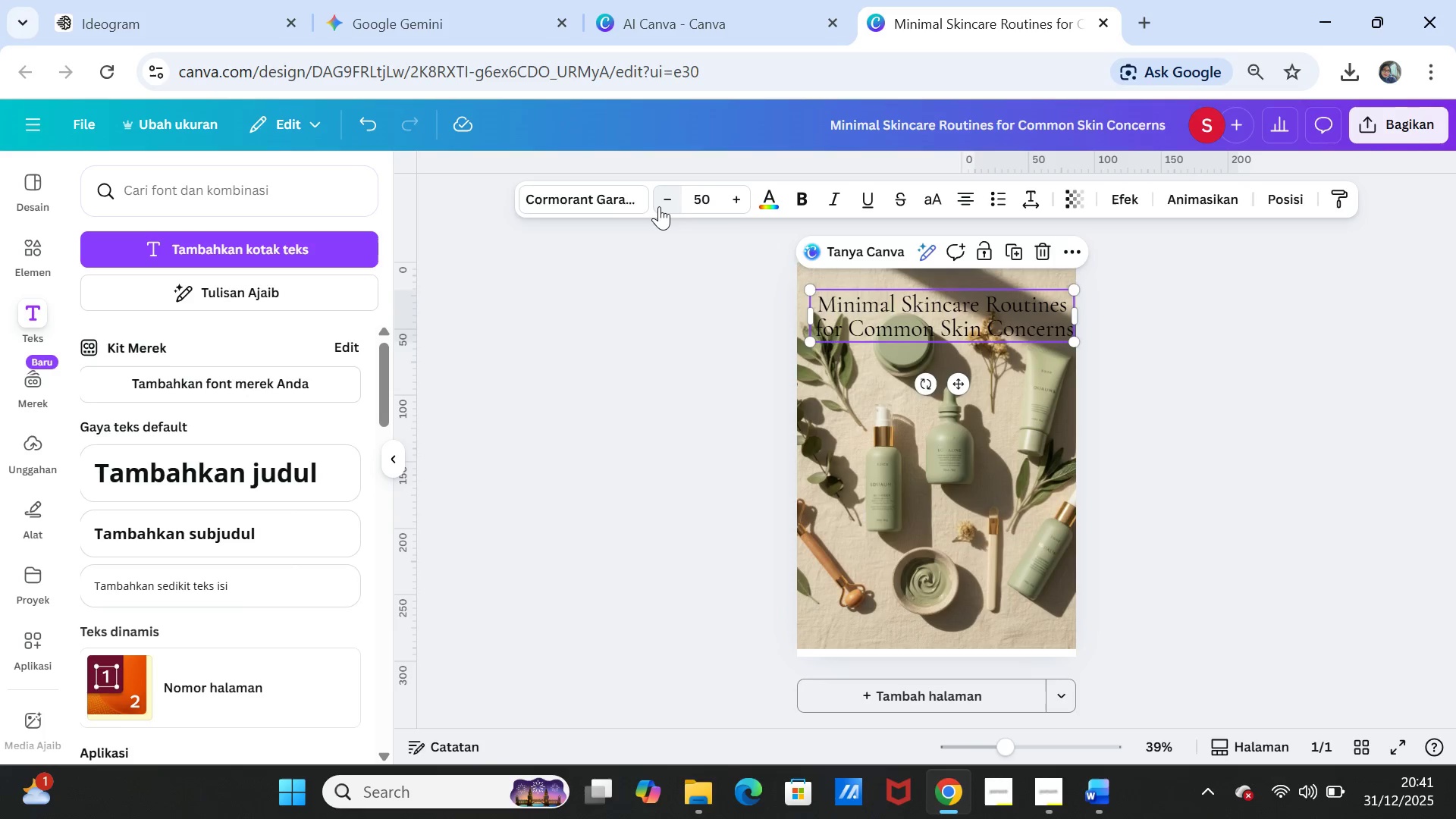 
triple_click([659, 206])
 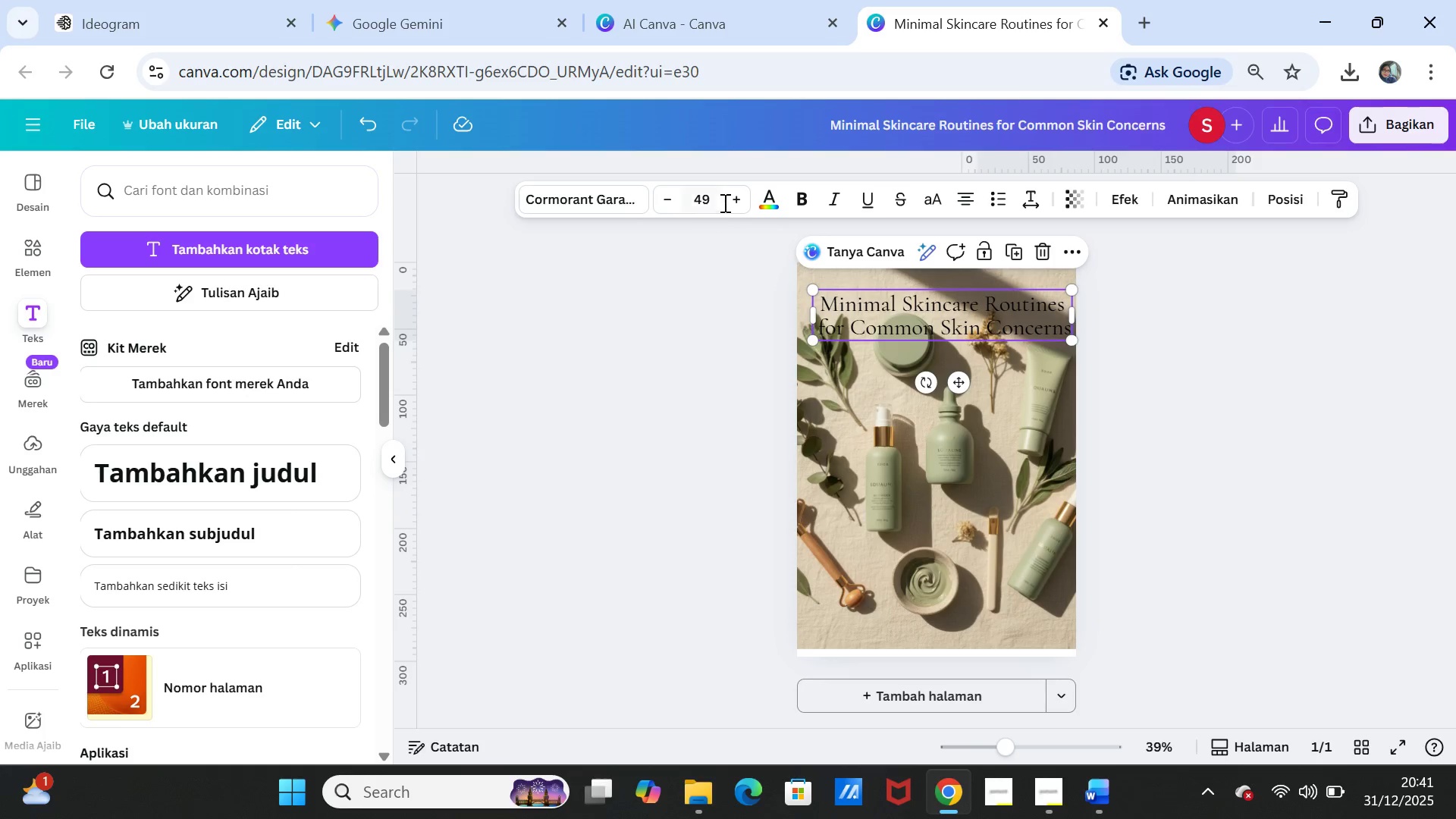 
left_click([730, 200])
 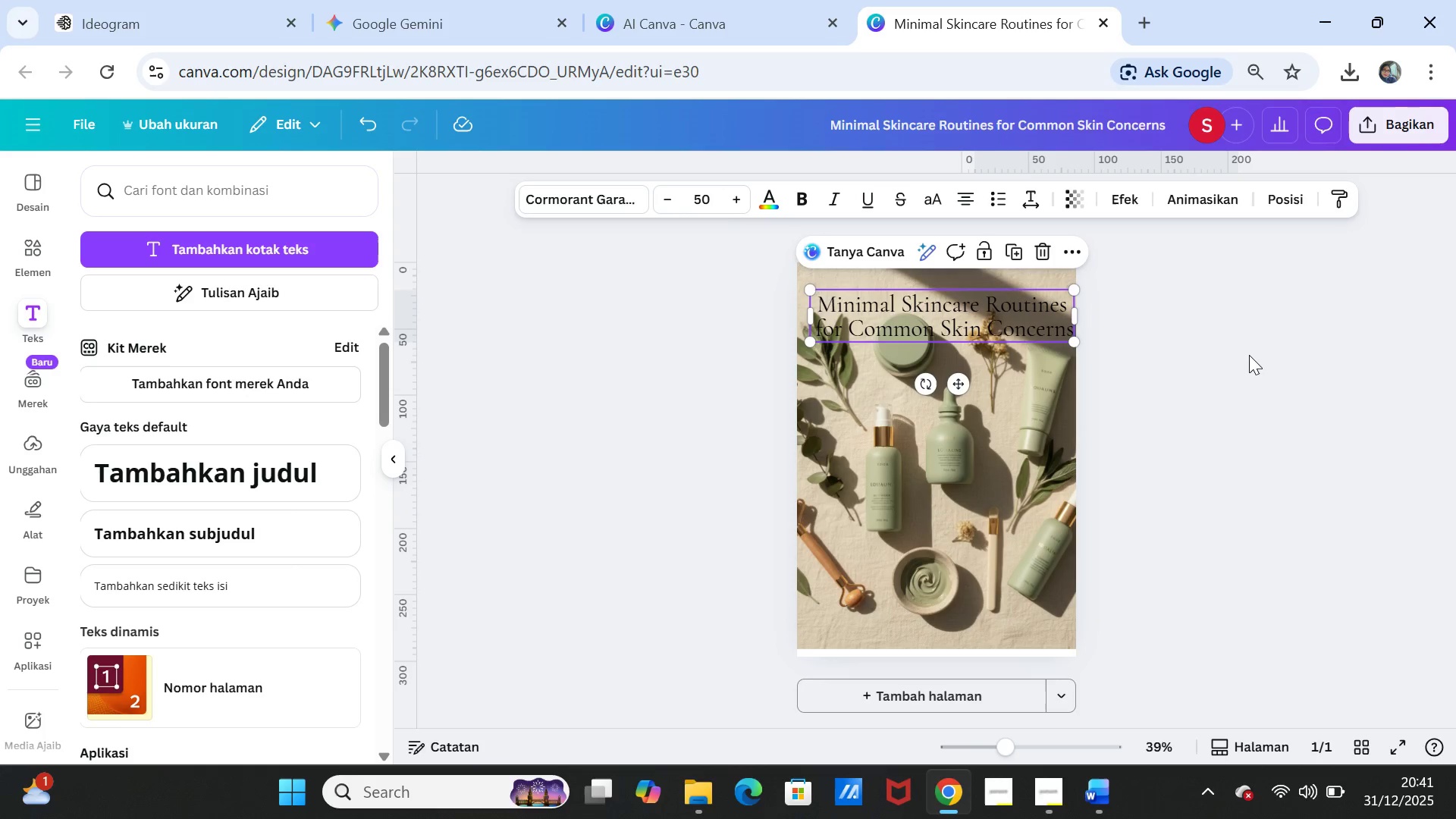 
left_click([1249, 355])
 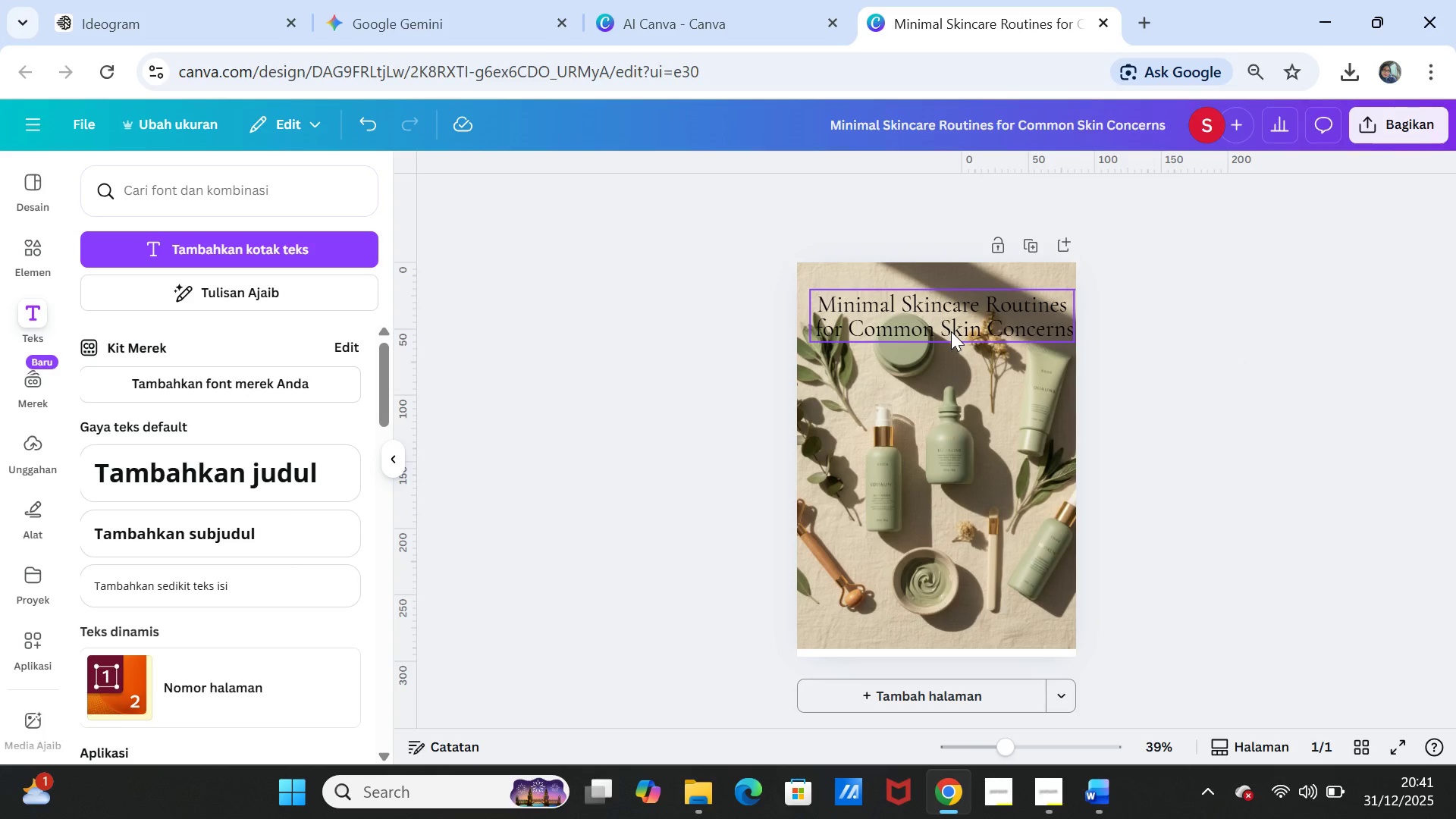 
left_click([951, 331])
 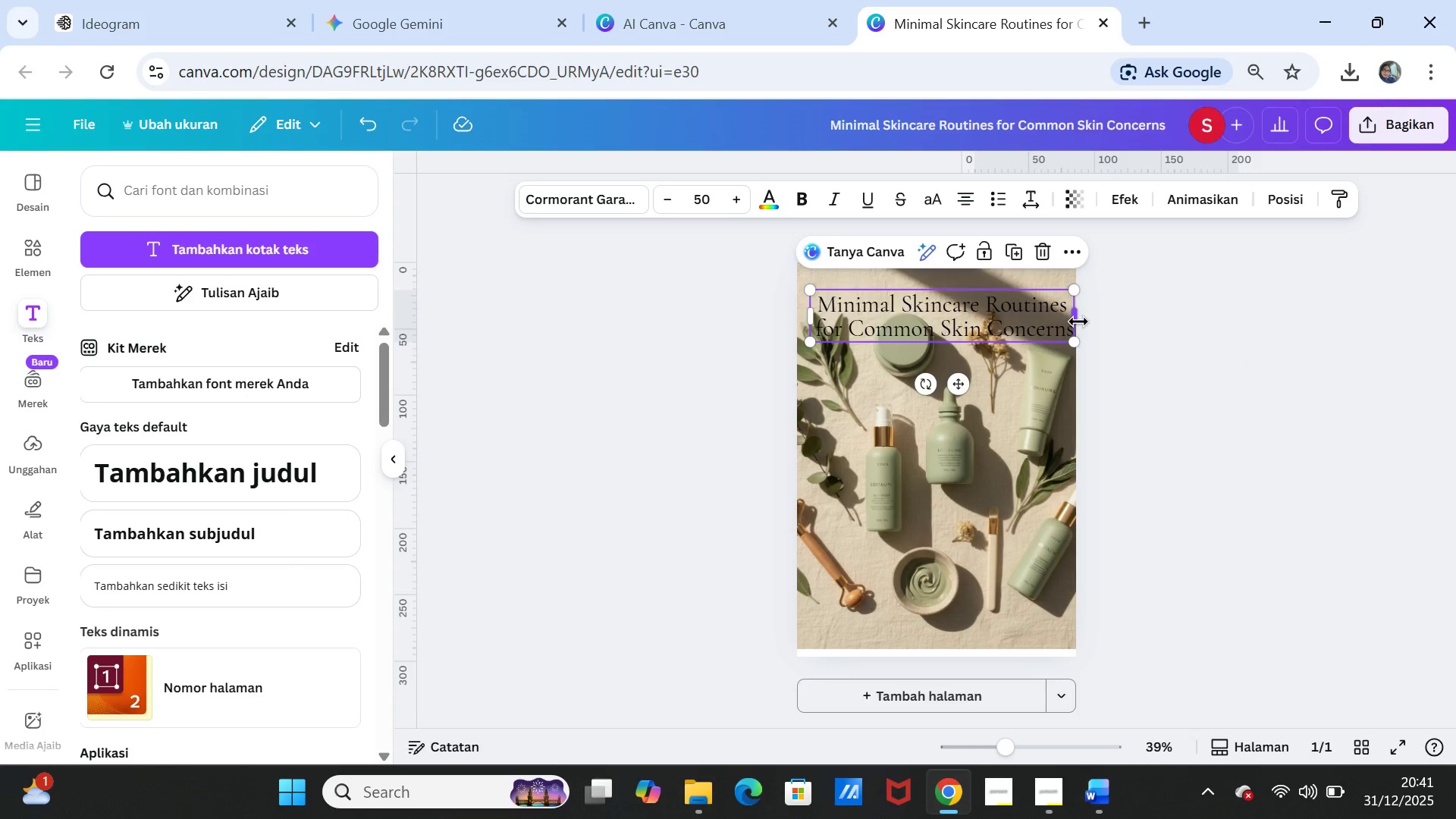 
left_click_drag(start_coordinate=[1078, 322], to_coordinate=[1053, 314])
 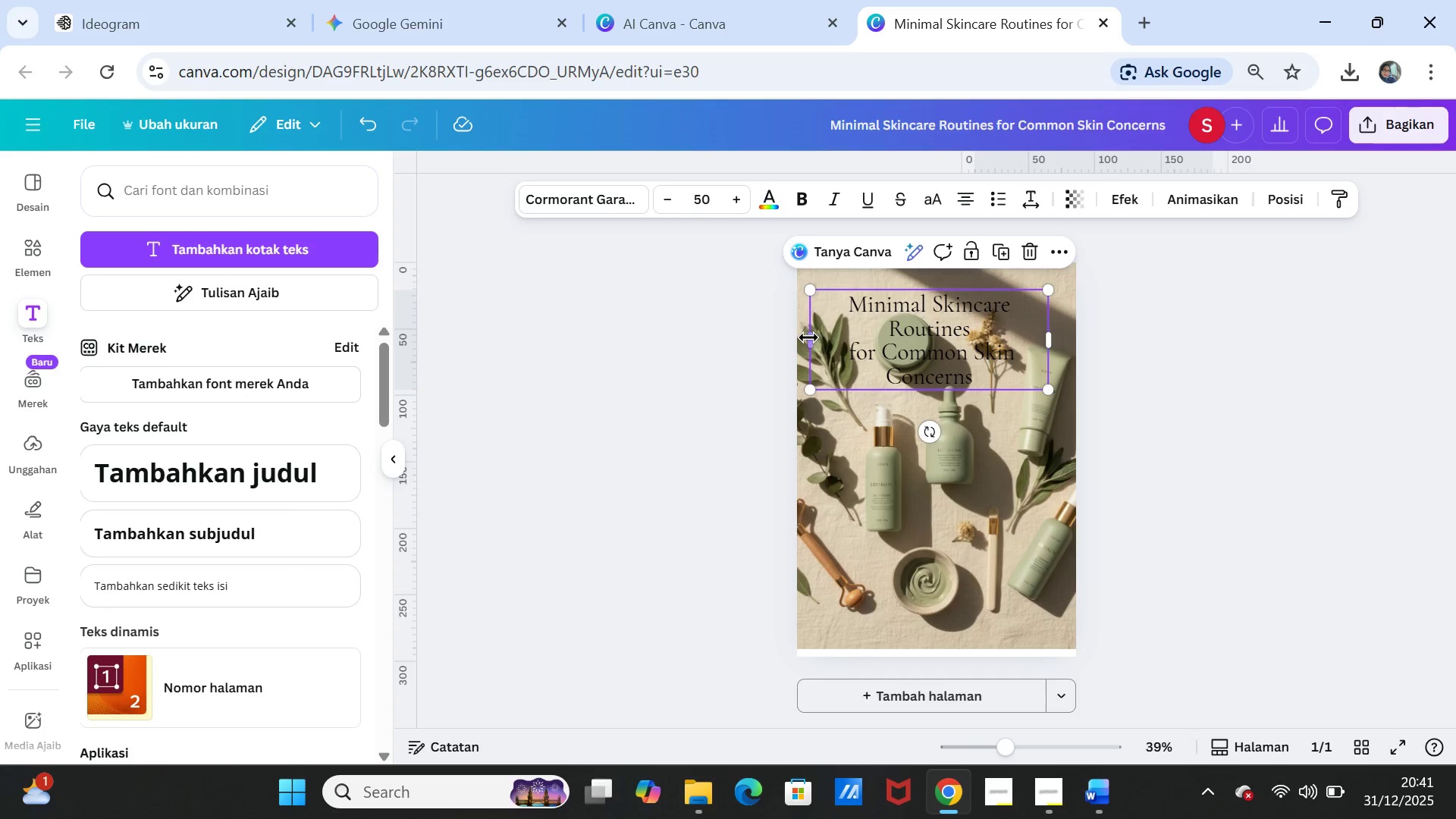 
left_click_drag(start_coordinate=[808, 337], to_coordinate=[827, 334])
 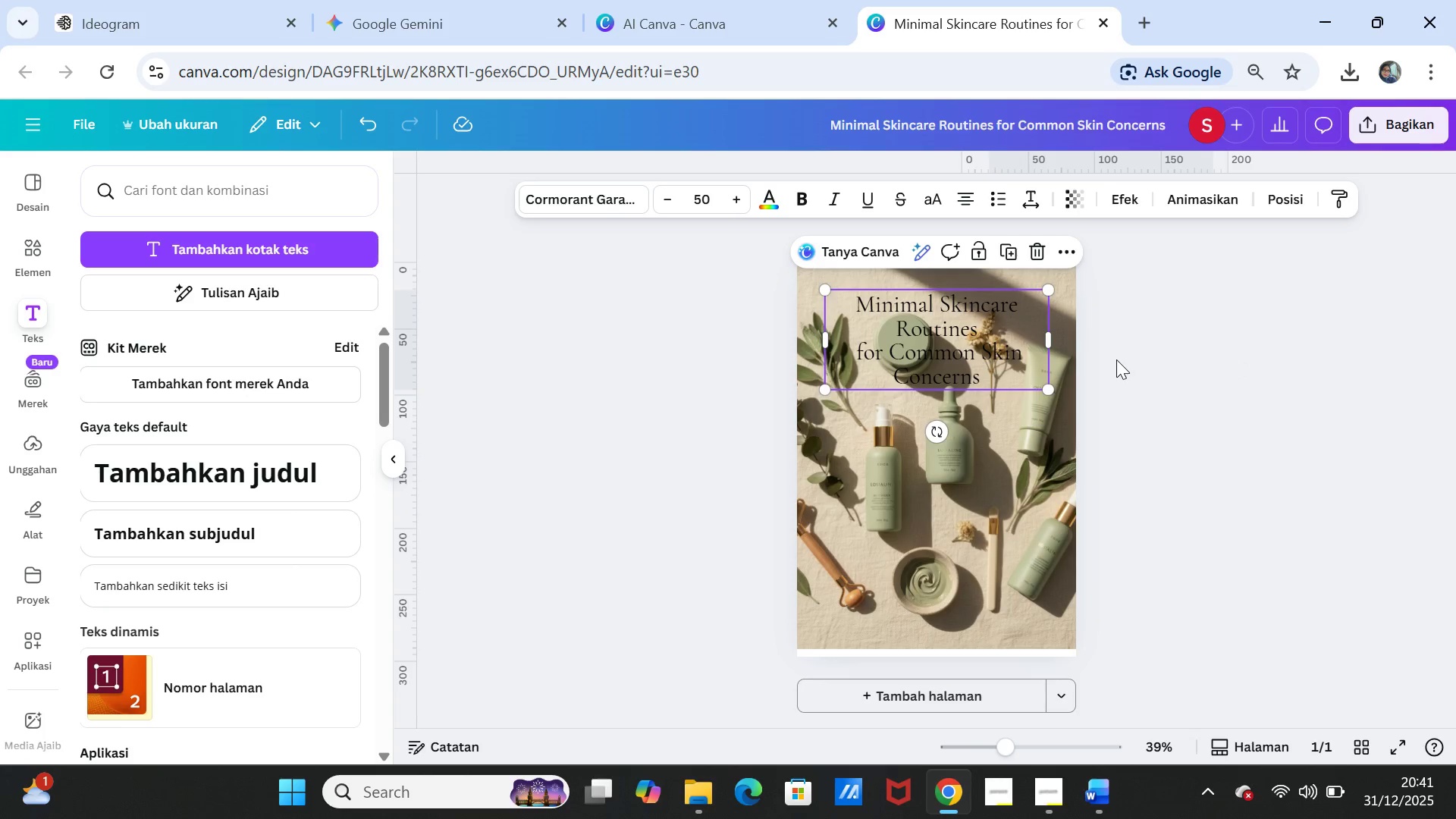 
left_click([1116, 359])
 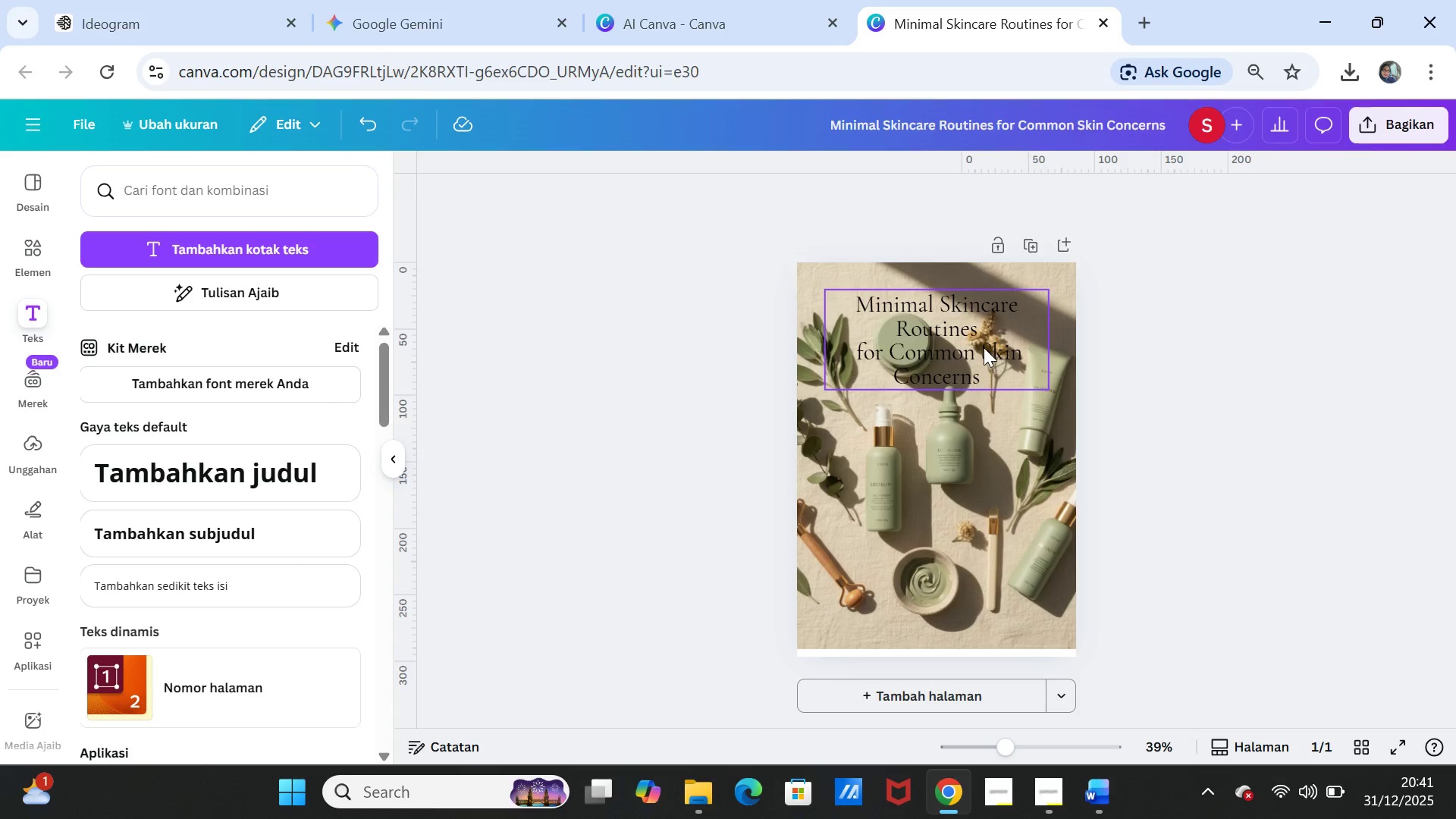 
left_click([984, 347])
 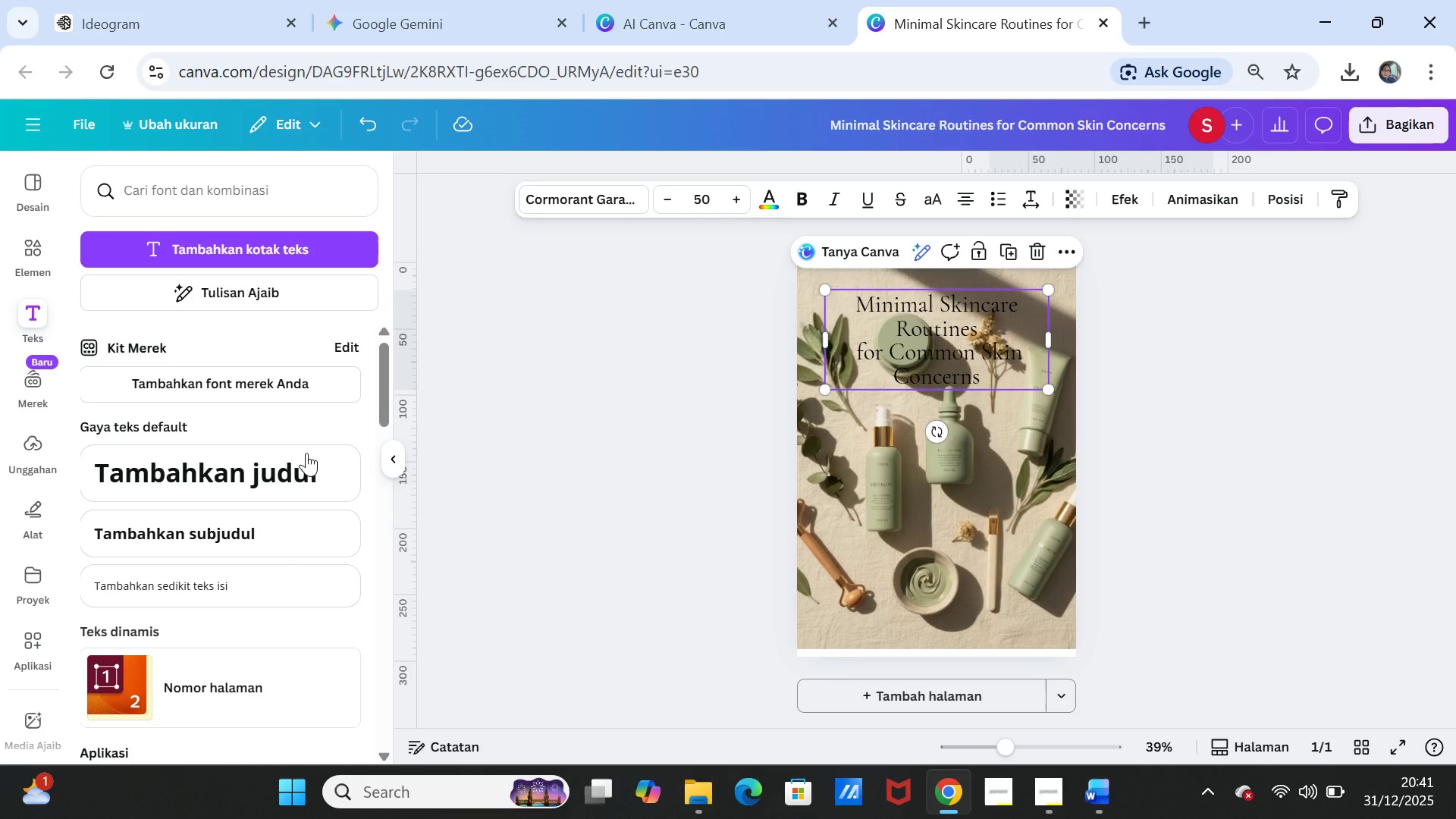 
left_click([33, 249])
 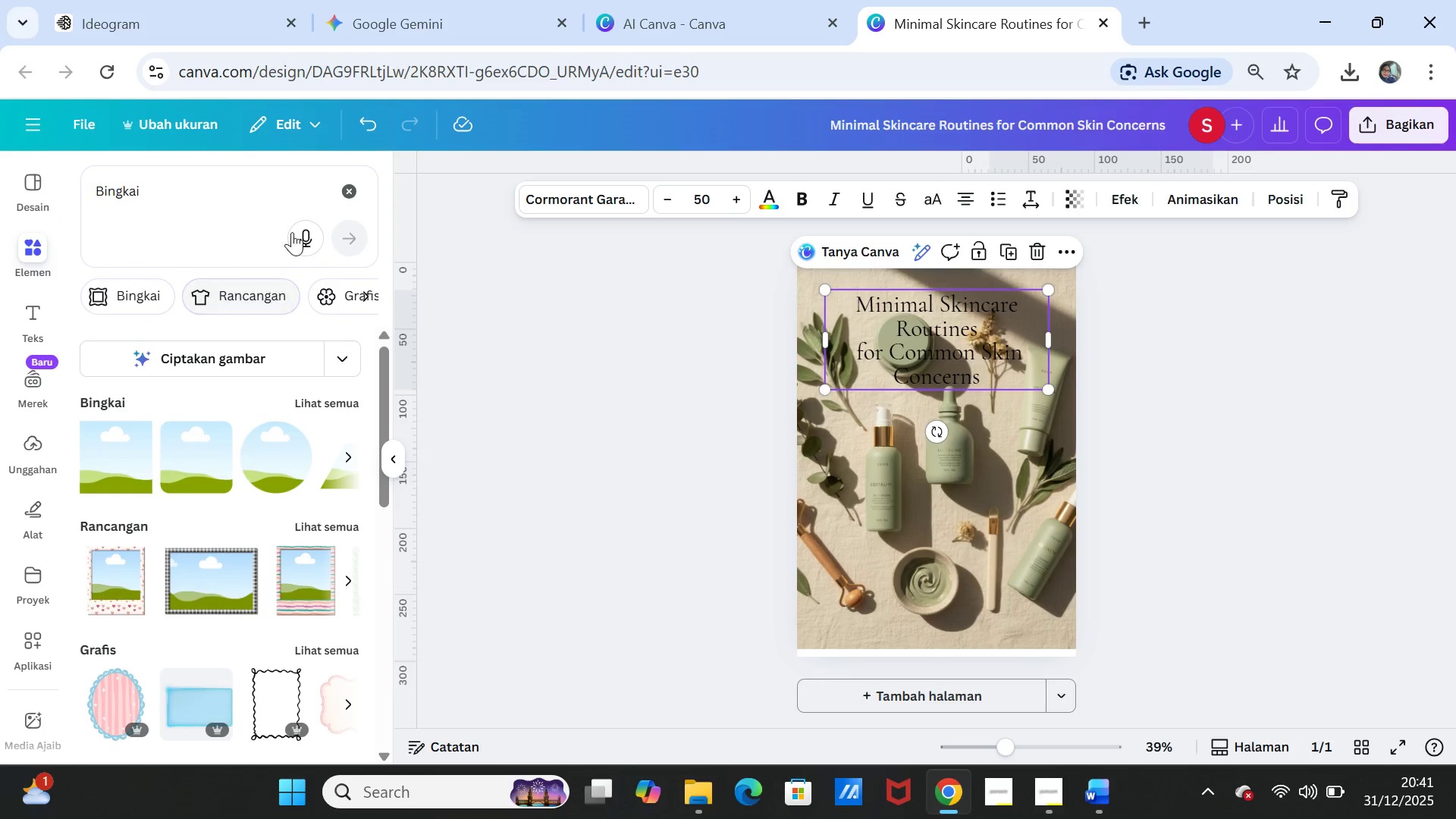 
left_click([350, 193])
 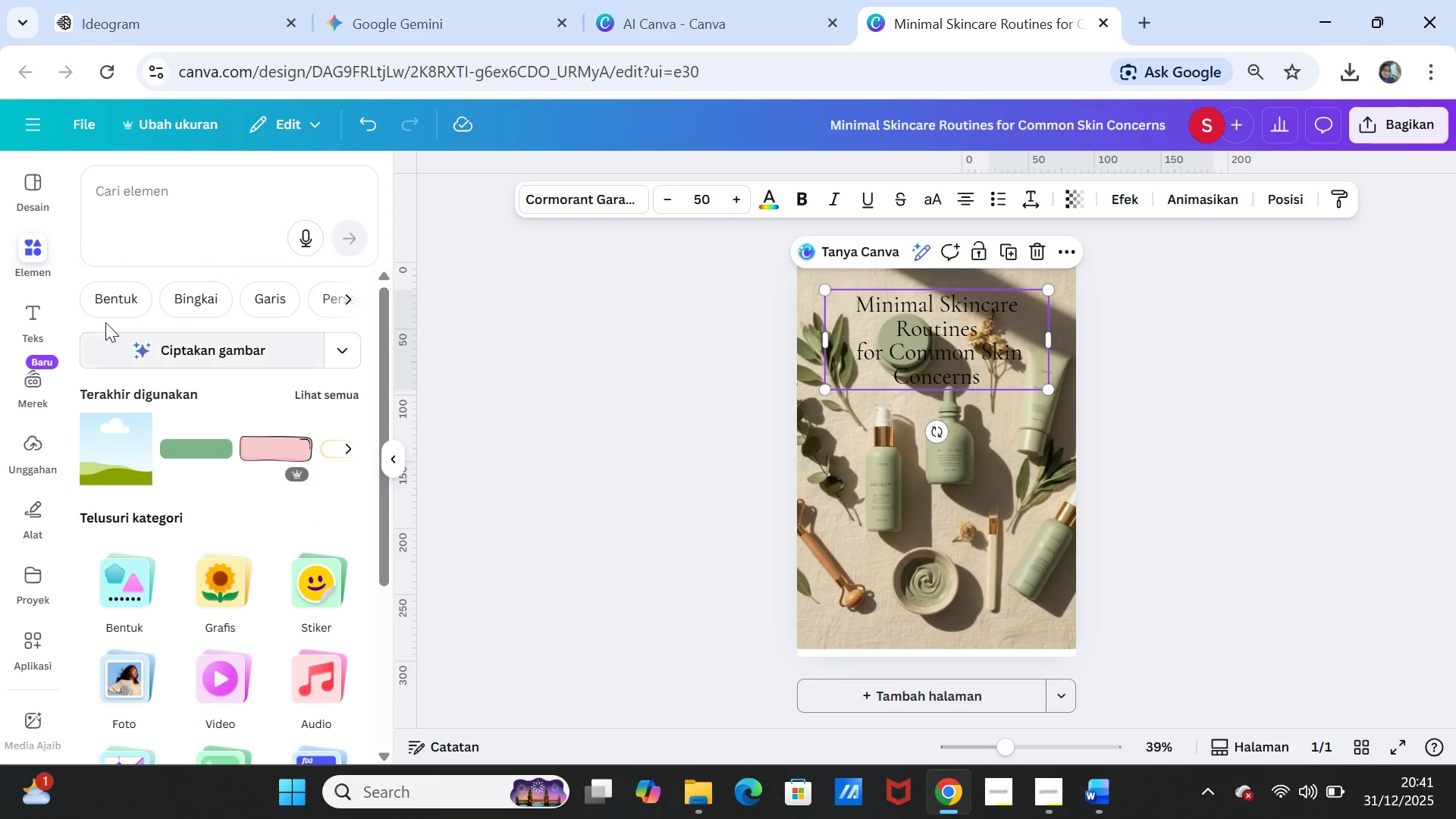 
left_click([104, 308])
 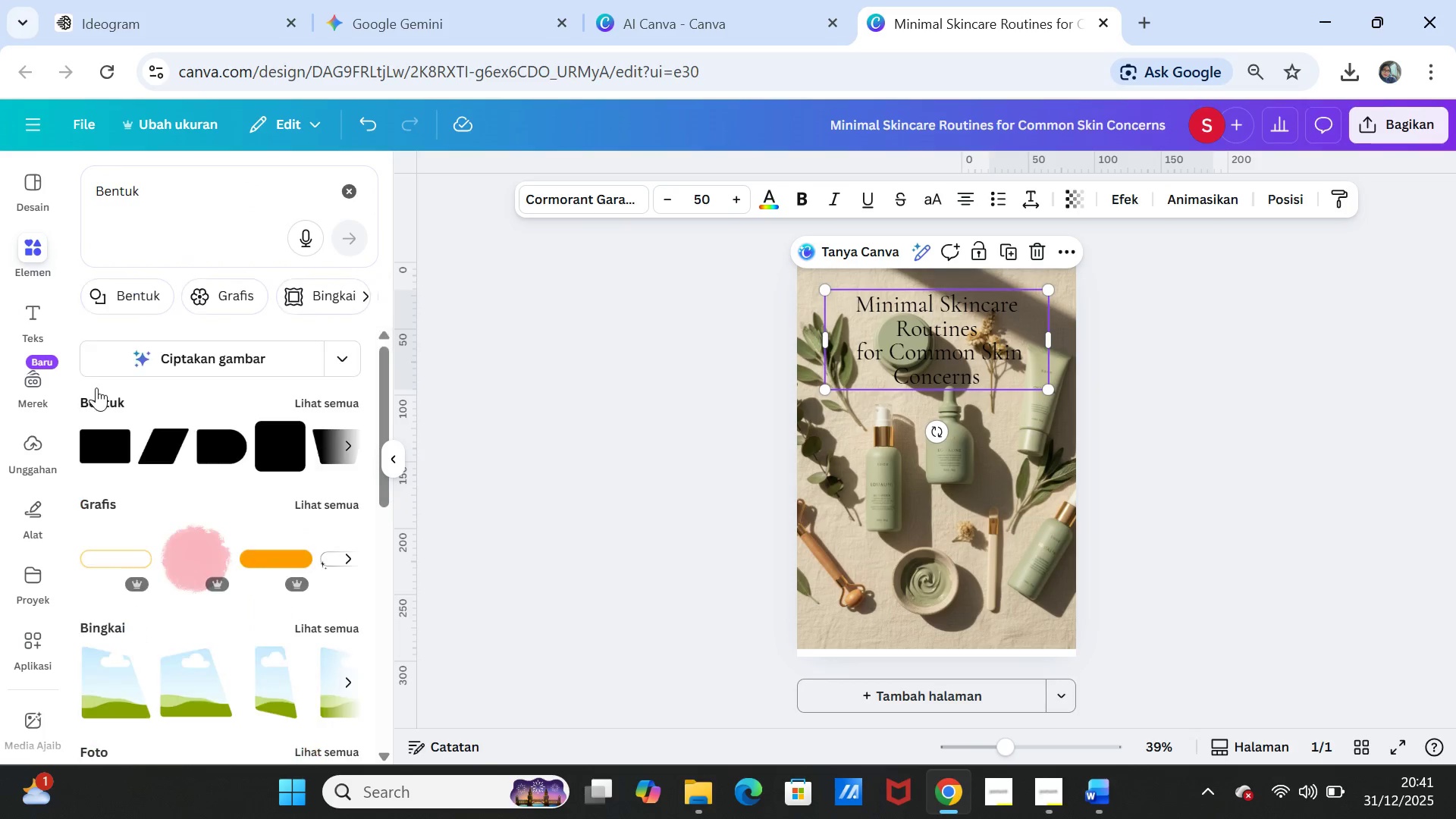 
left_click([96, 386])
 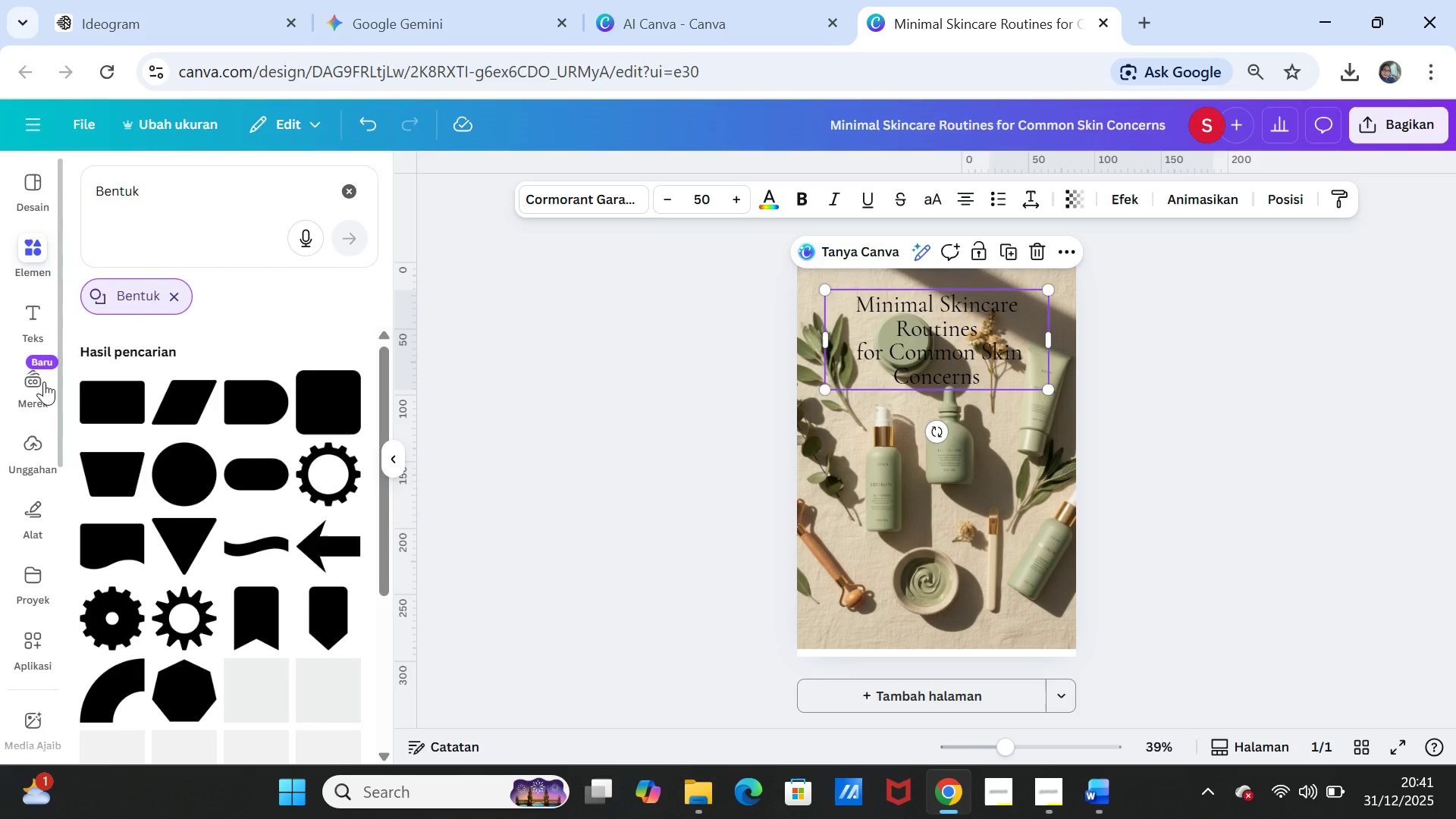 
left_click([101, 391])
 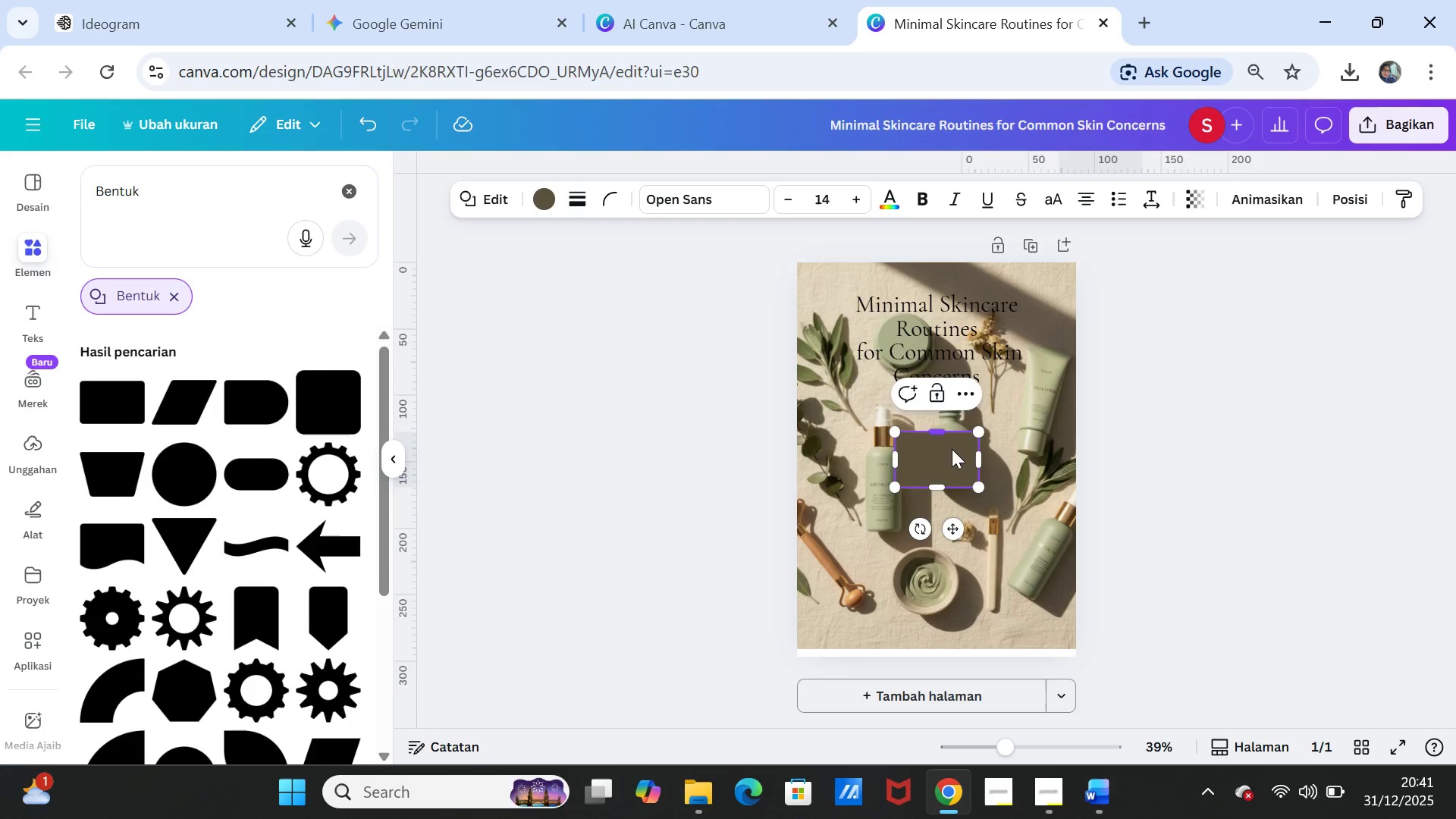 
left_click_drag(start_coordinate=[949, 459], to_coordinate=[921, 359])
 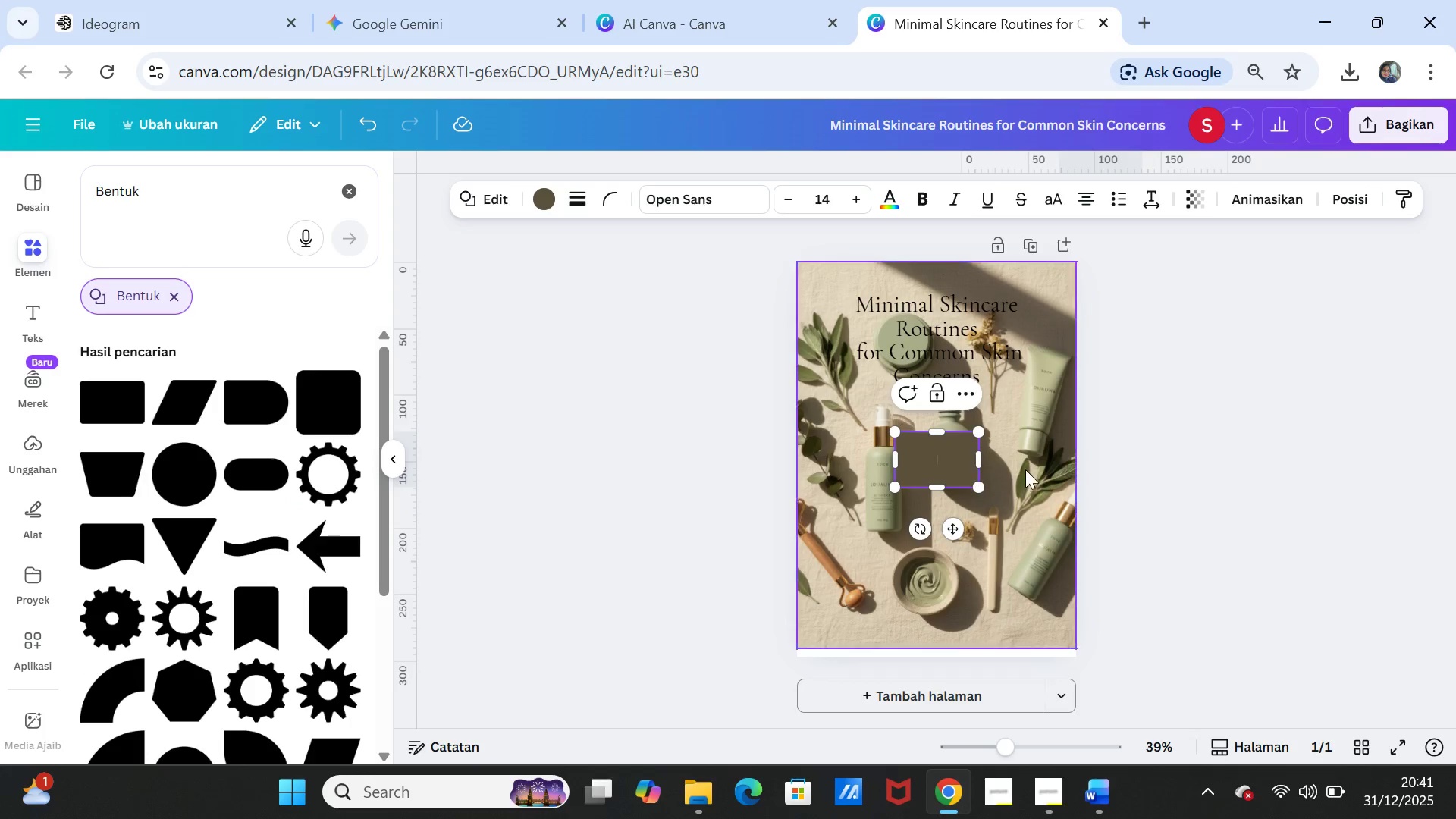 
double_click([1025, 469])
 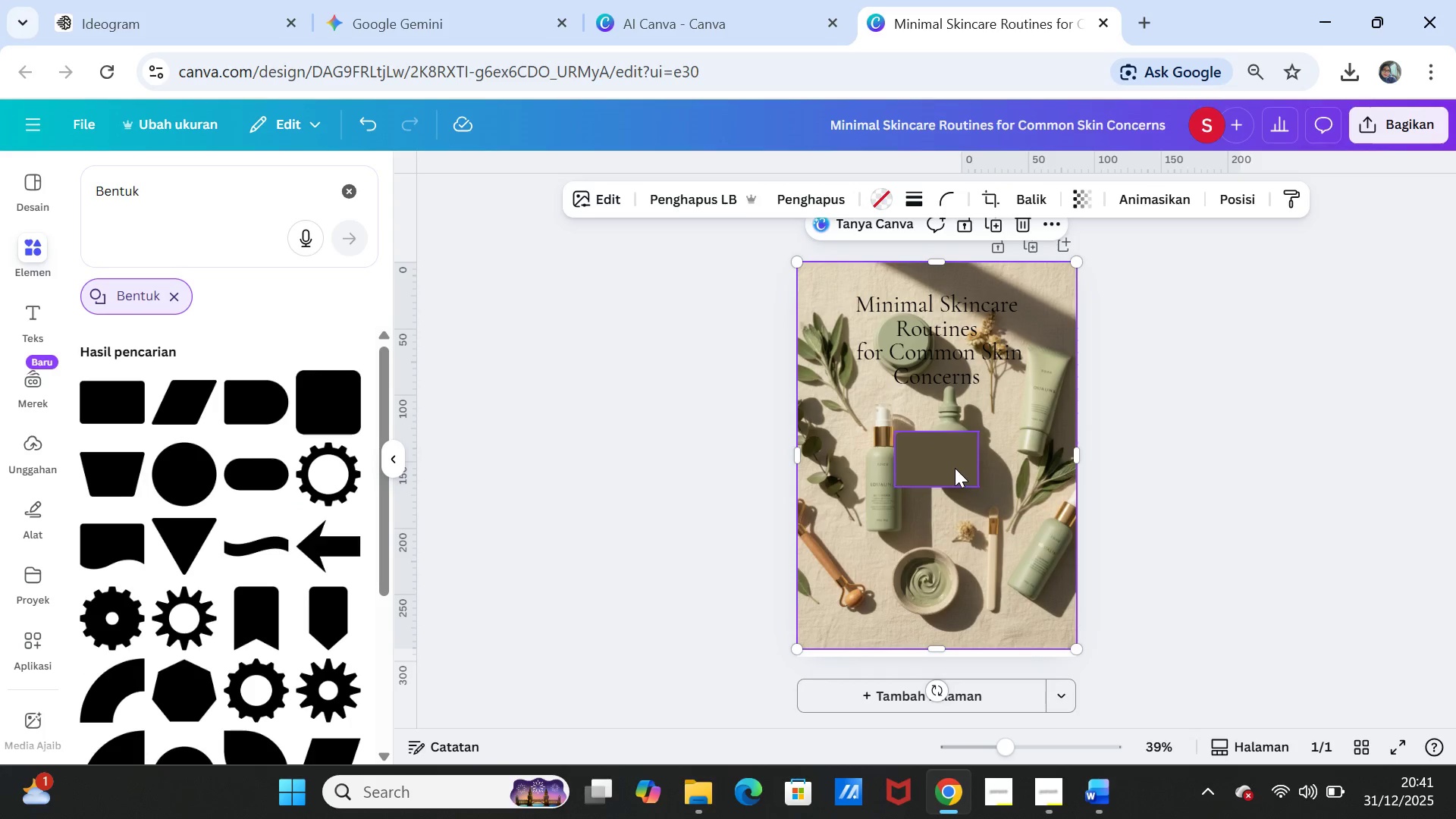 
left_click_drag(start_coordinate=[955, 468], to_coordinate=[917, 333])
 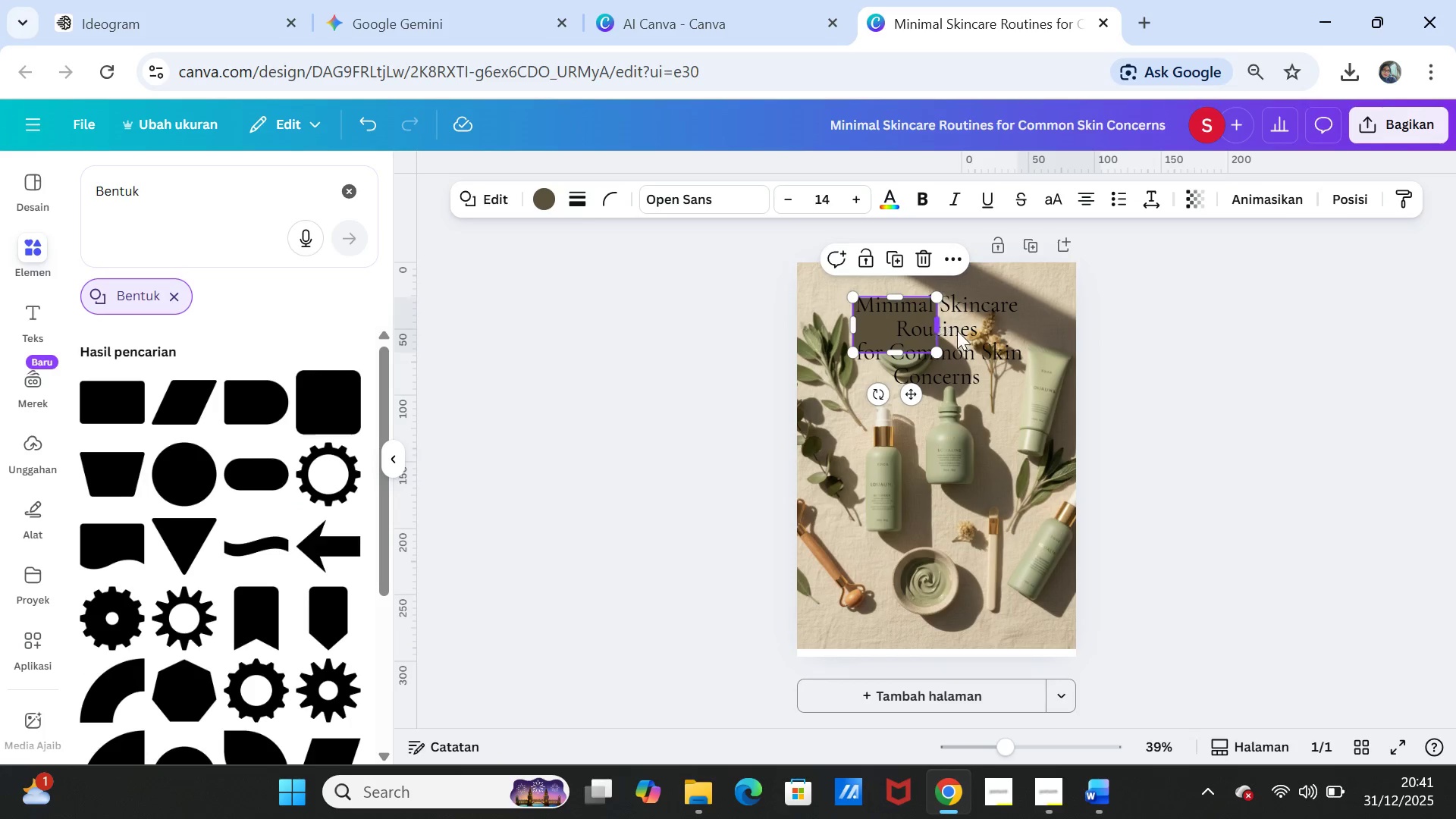 
left_click_drag(start_coordinate=[941, 331], to_coordinate=[1029, 325])
 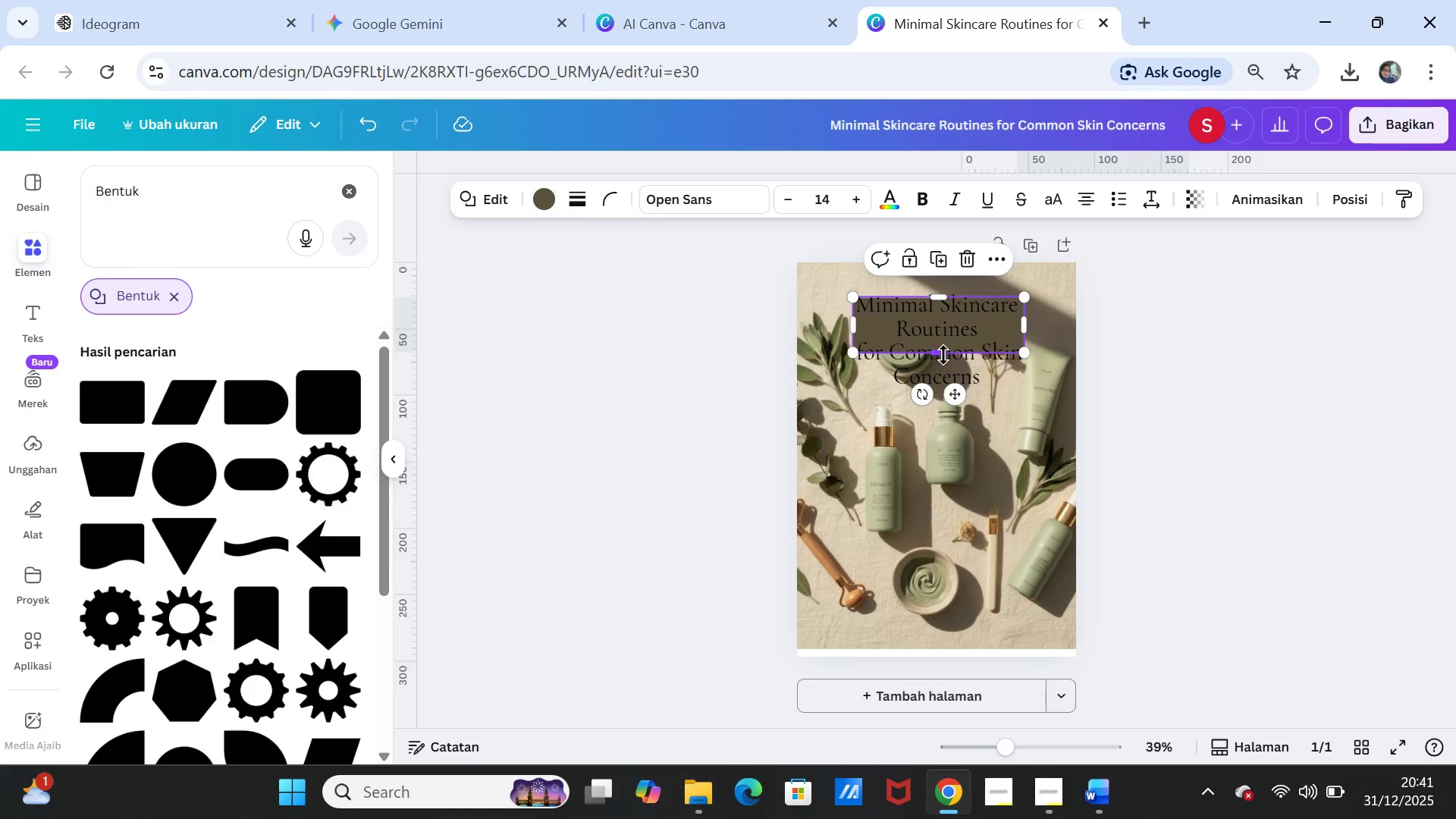 
left_click_drag(start_coordinate=[943, 355], to_coordinate=[981, 628])
 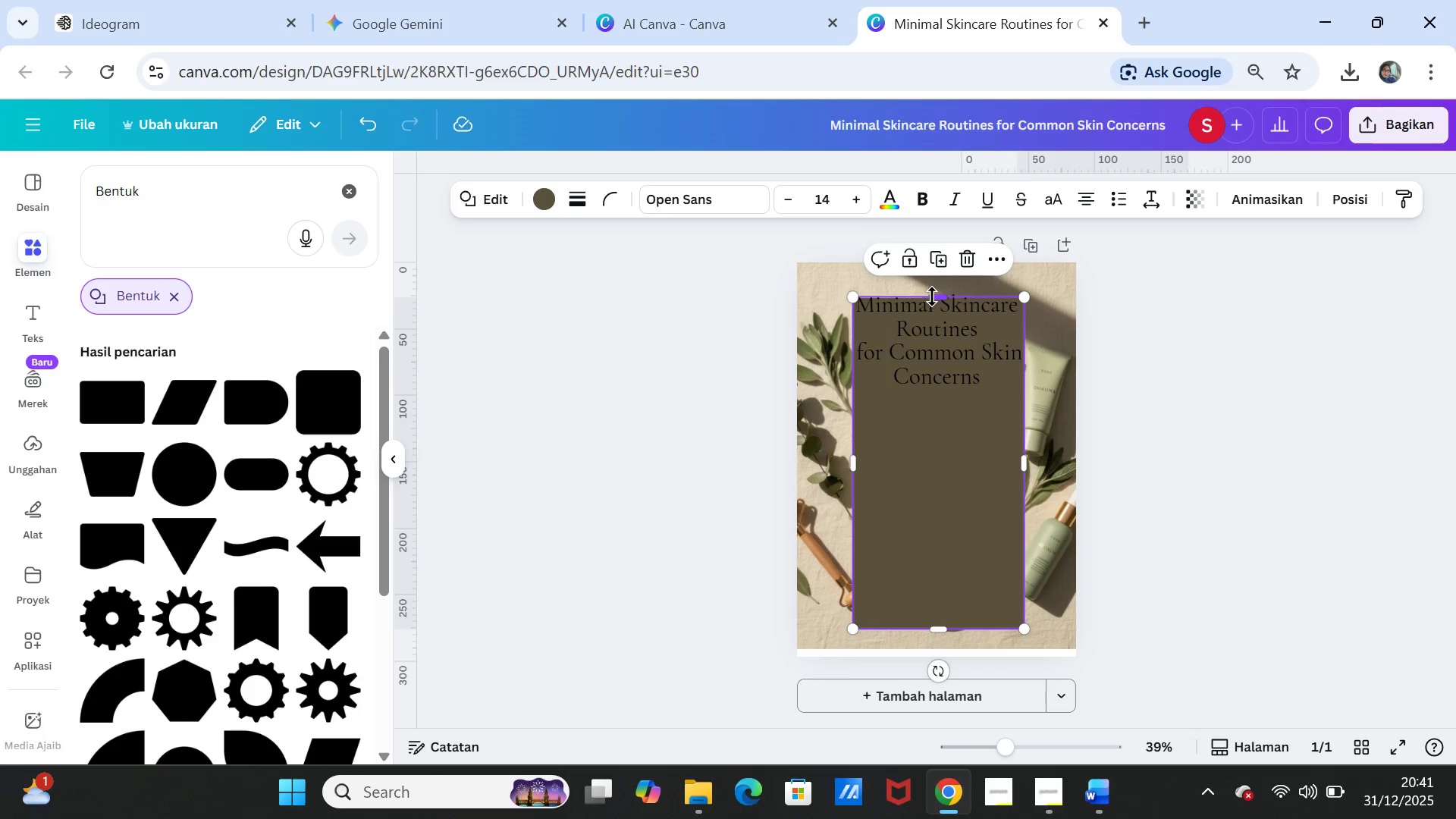 
left_click_drag(start_coordinate=[932, 297], to_coordinate=[932, 289])
 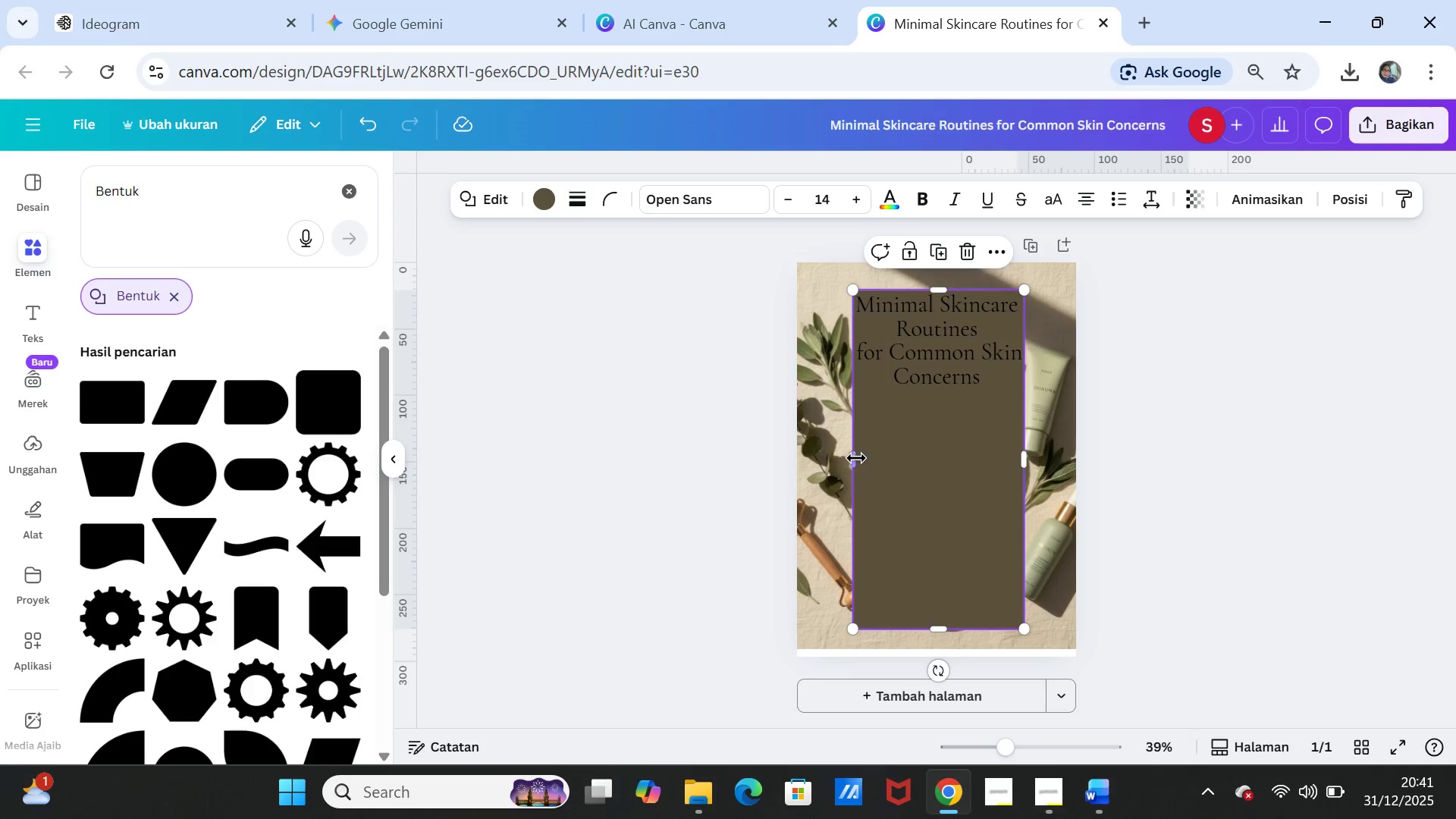 
left_click_drag(start_coordinate=[856, 458], to_coordinate=[832, 452])
 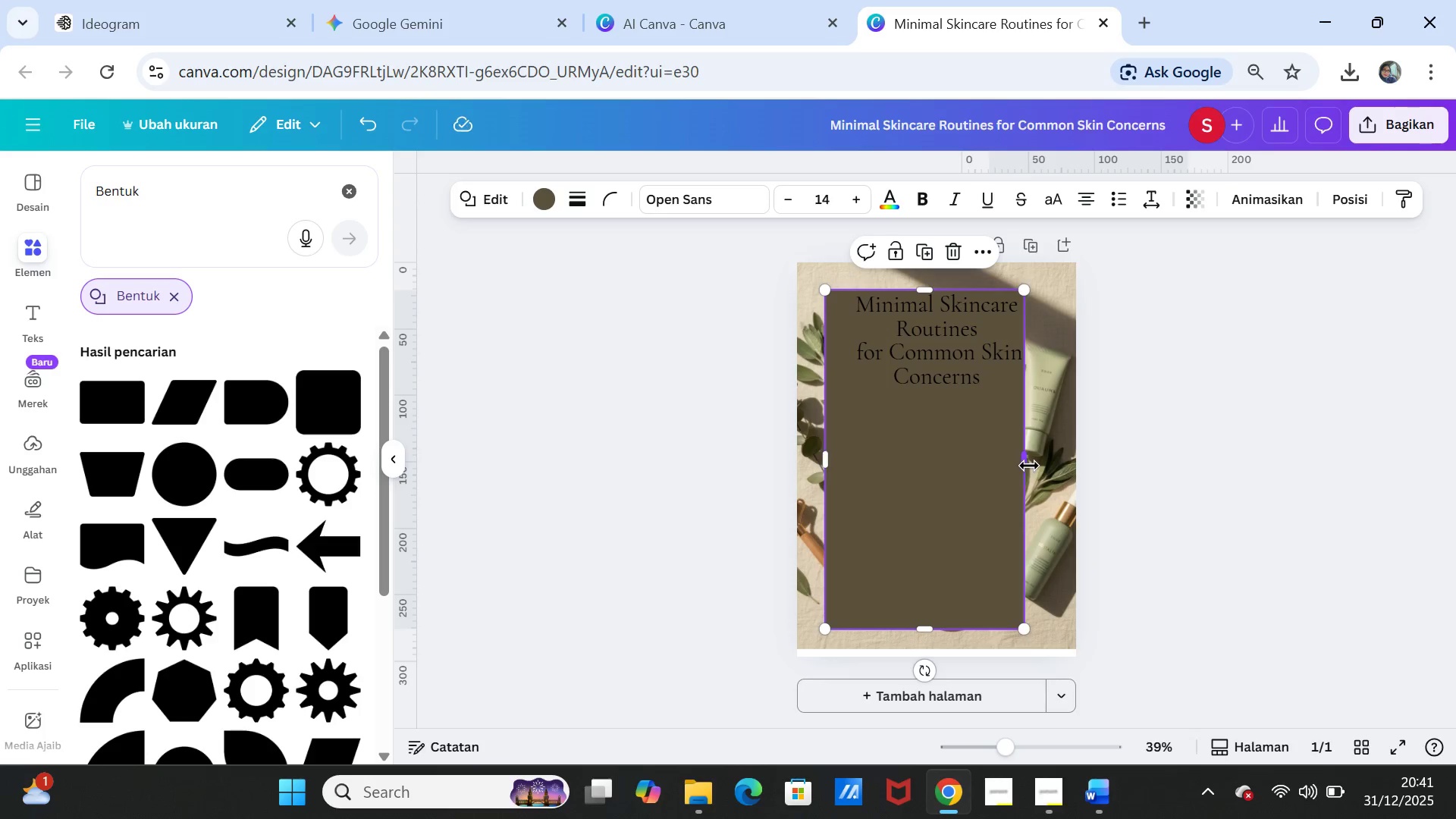 
left_click_drag(start_coordinate=[1029, 466], to_coordinate=[1055, 463])
 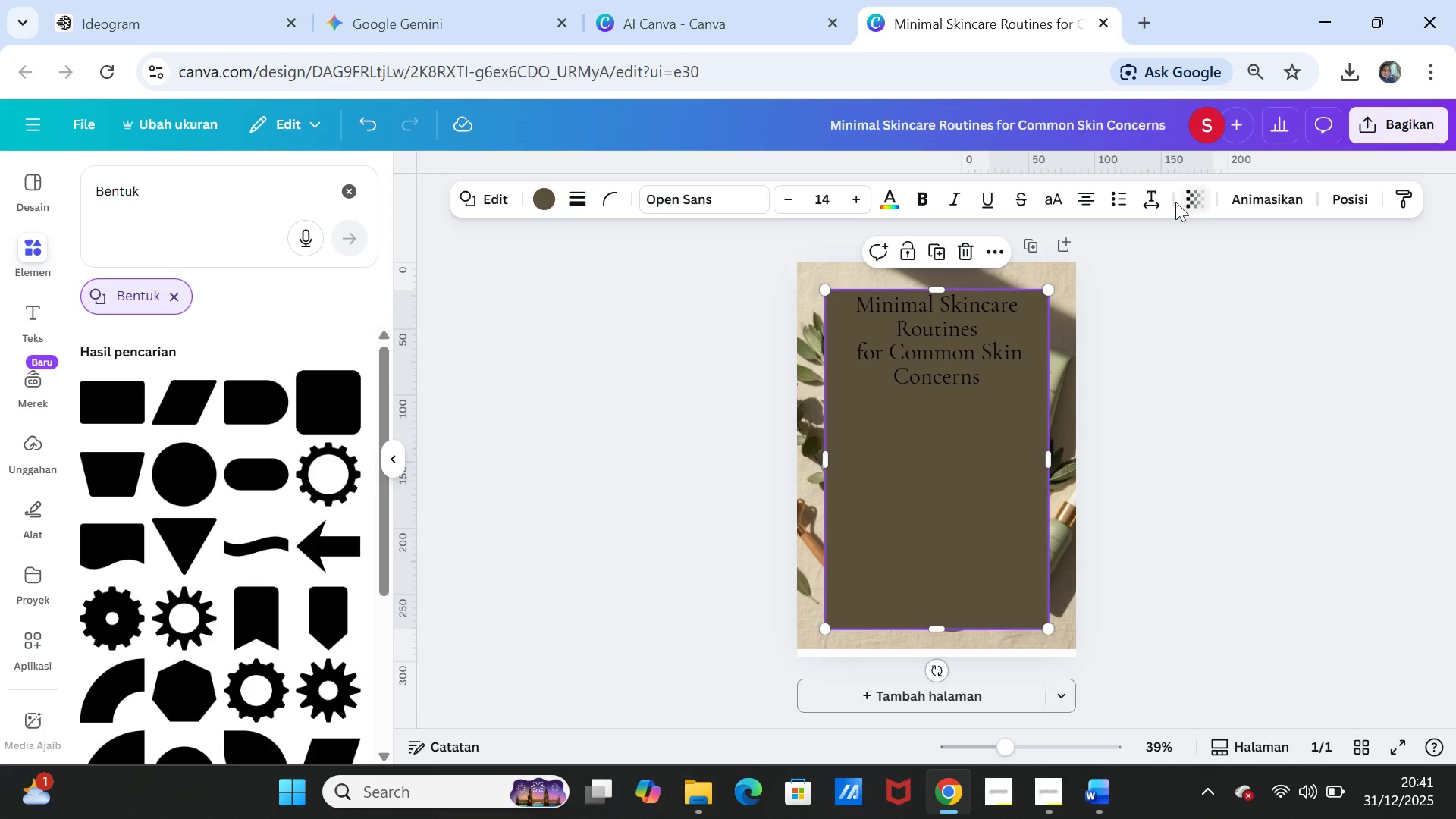 
left_click([1192, 196])
 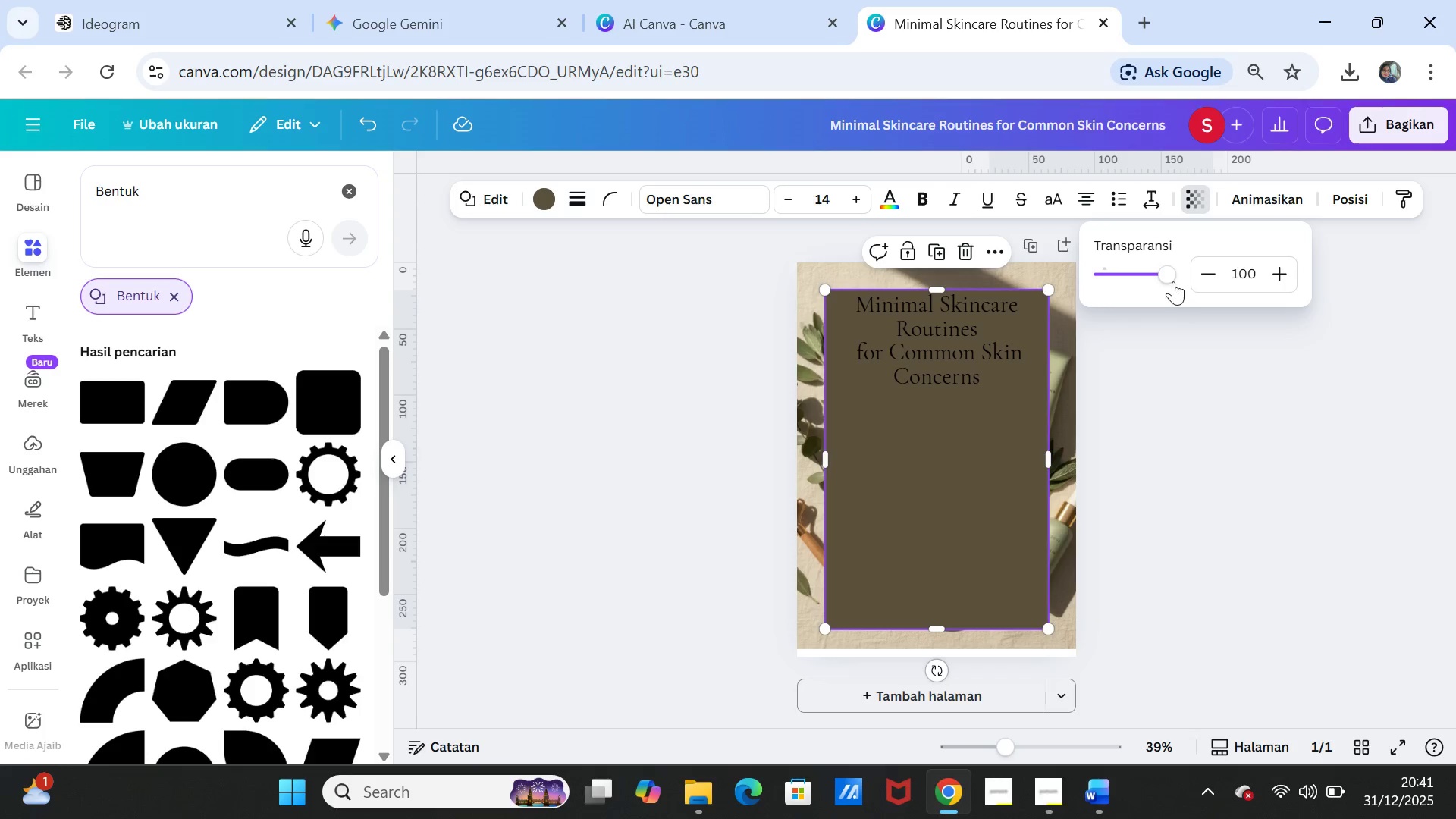 
left_click_drag(start_coordinate=[1165, 276], to_coordinate=[1122, 270])
 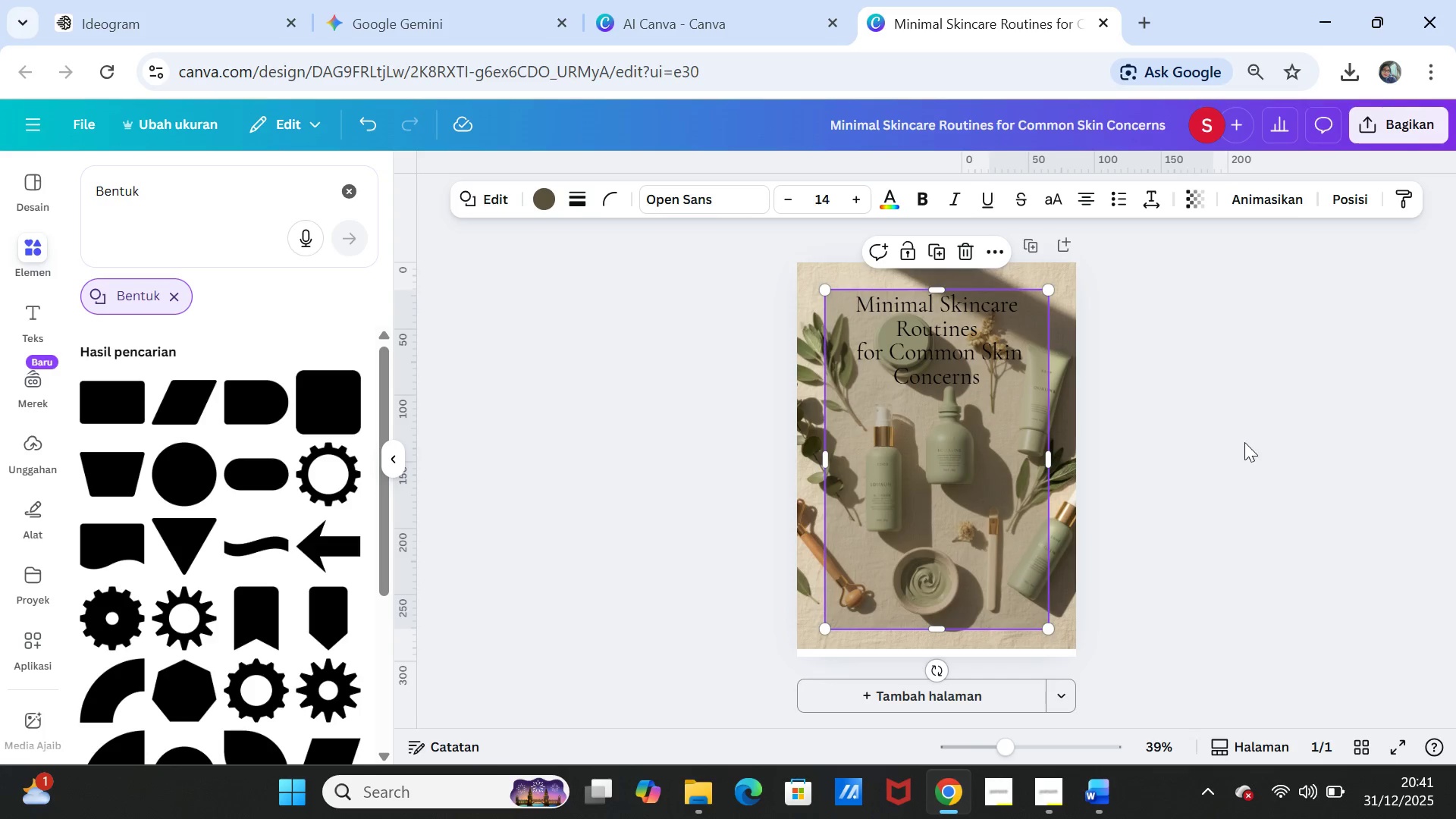 
double_click([1245, 442])
 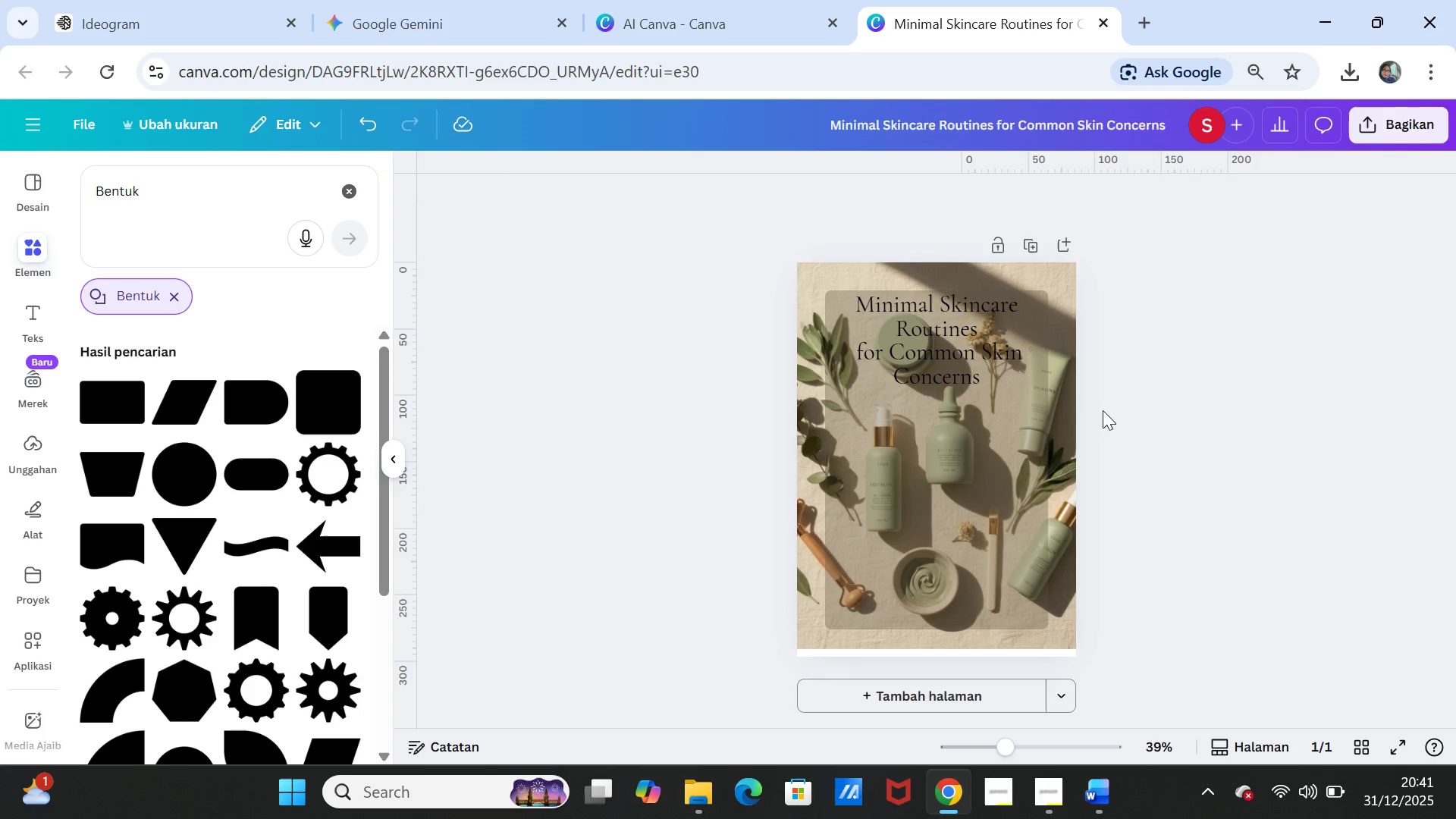 
left_click([991, 362])
 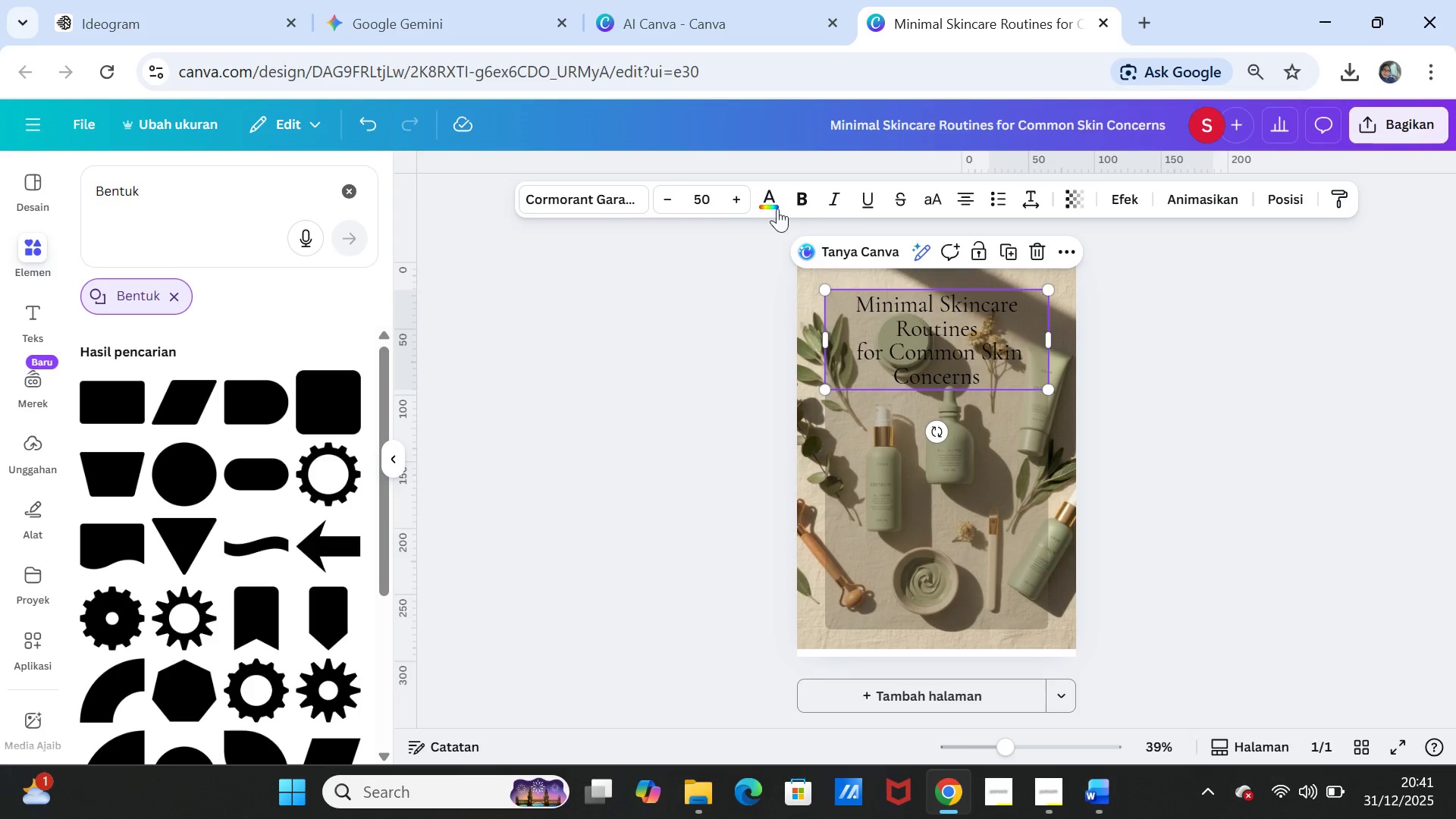 
left_click([767, 199])
 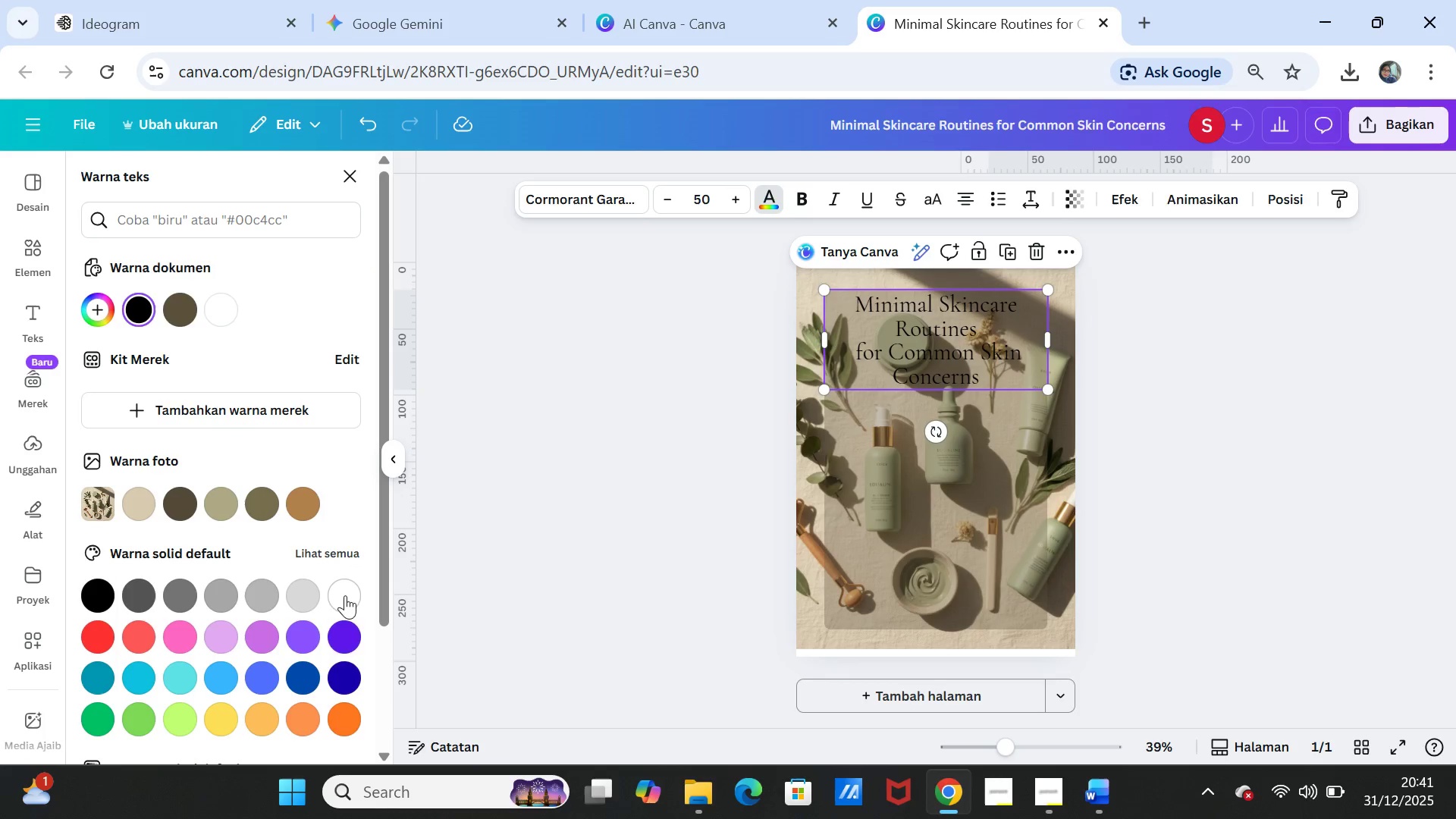 
left_click([357, 592])
 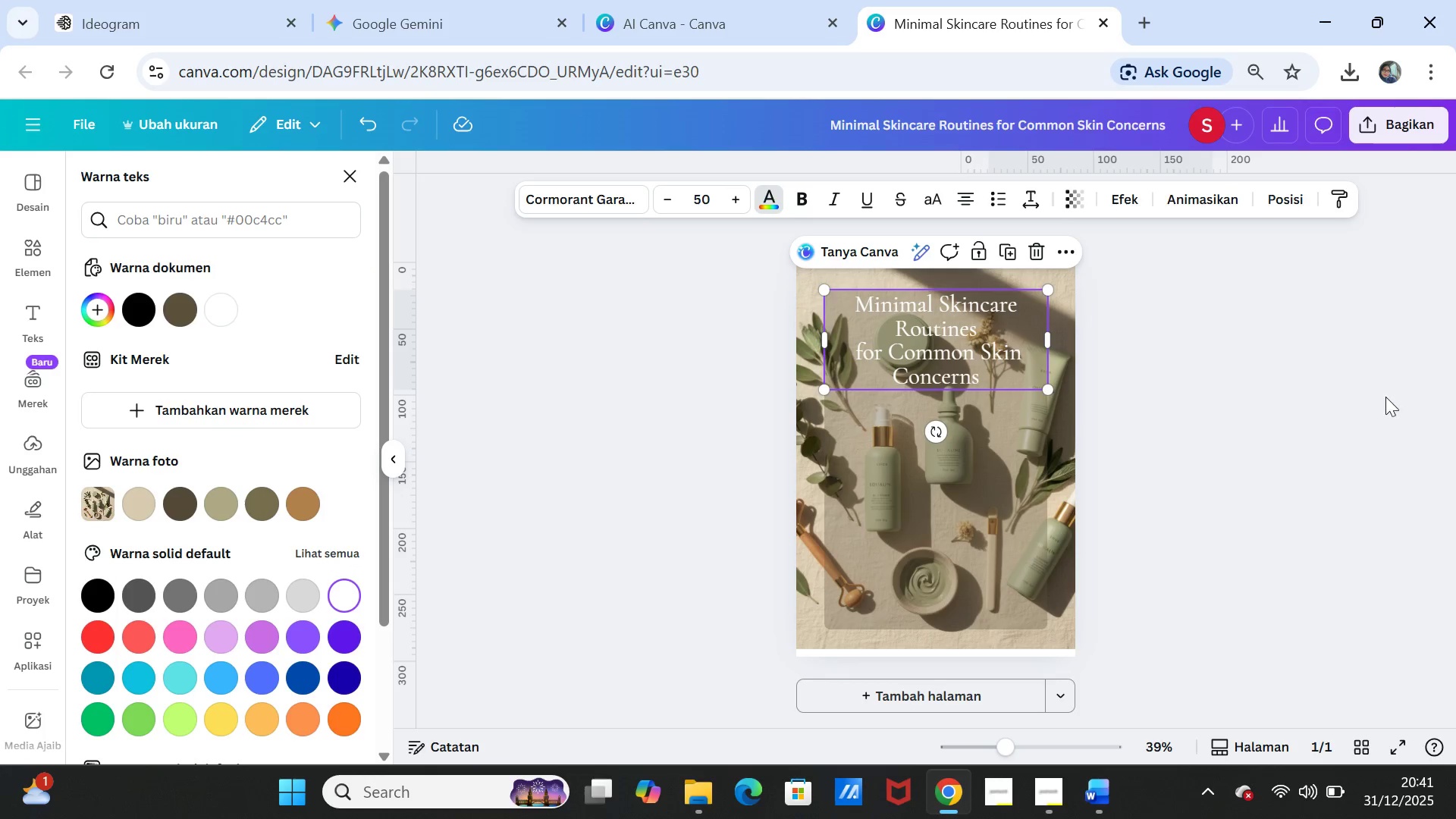 
left_click([1355, 407])
 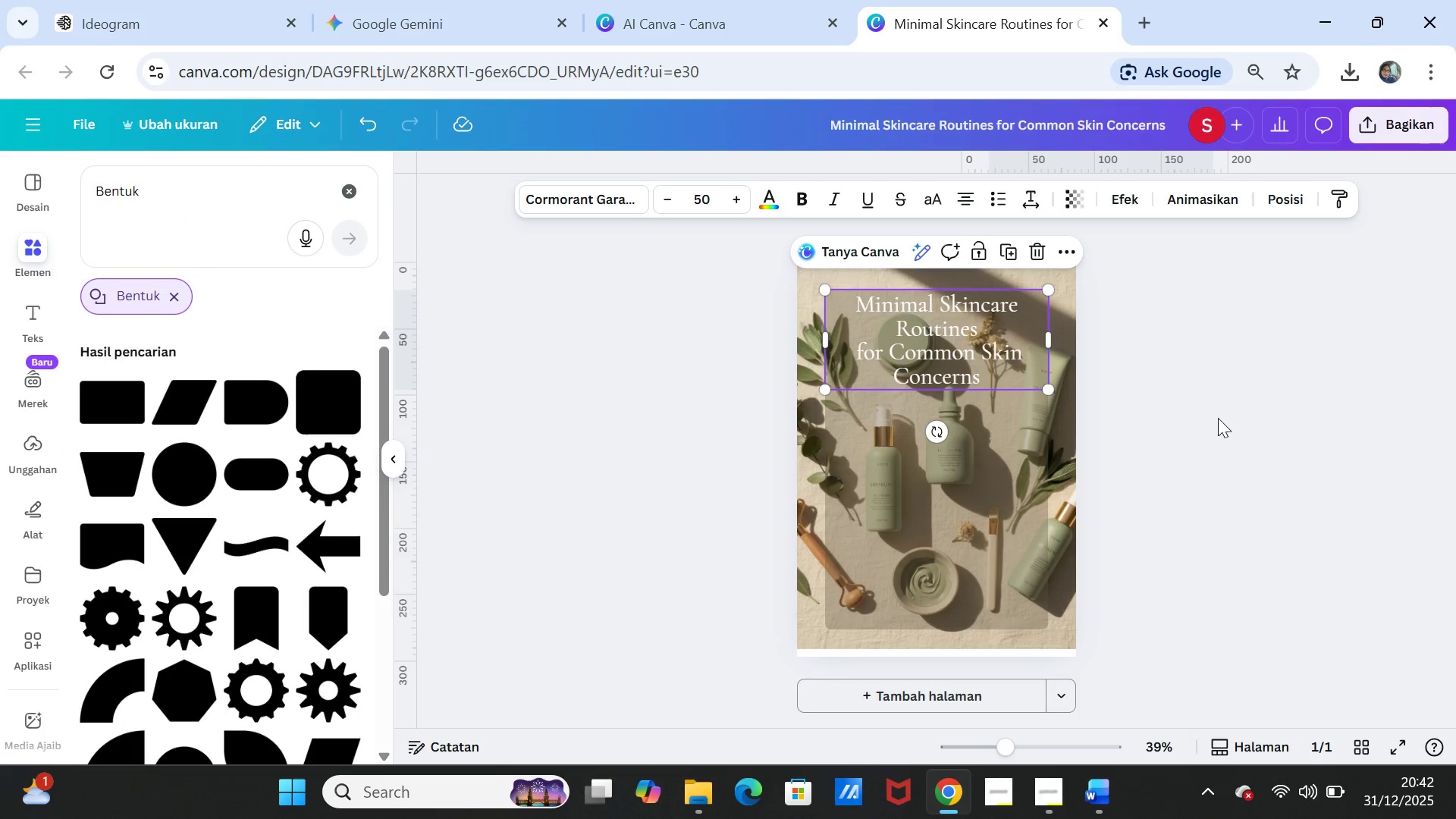 
left_click([1218, 418])
 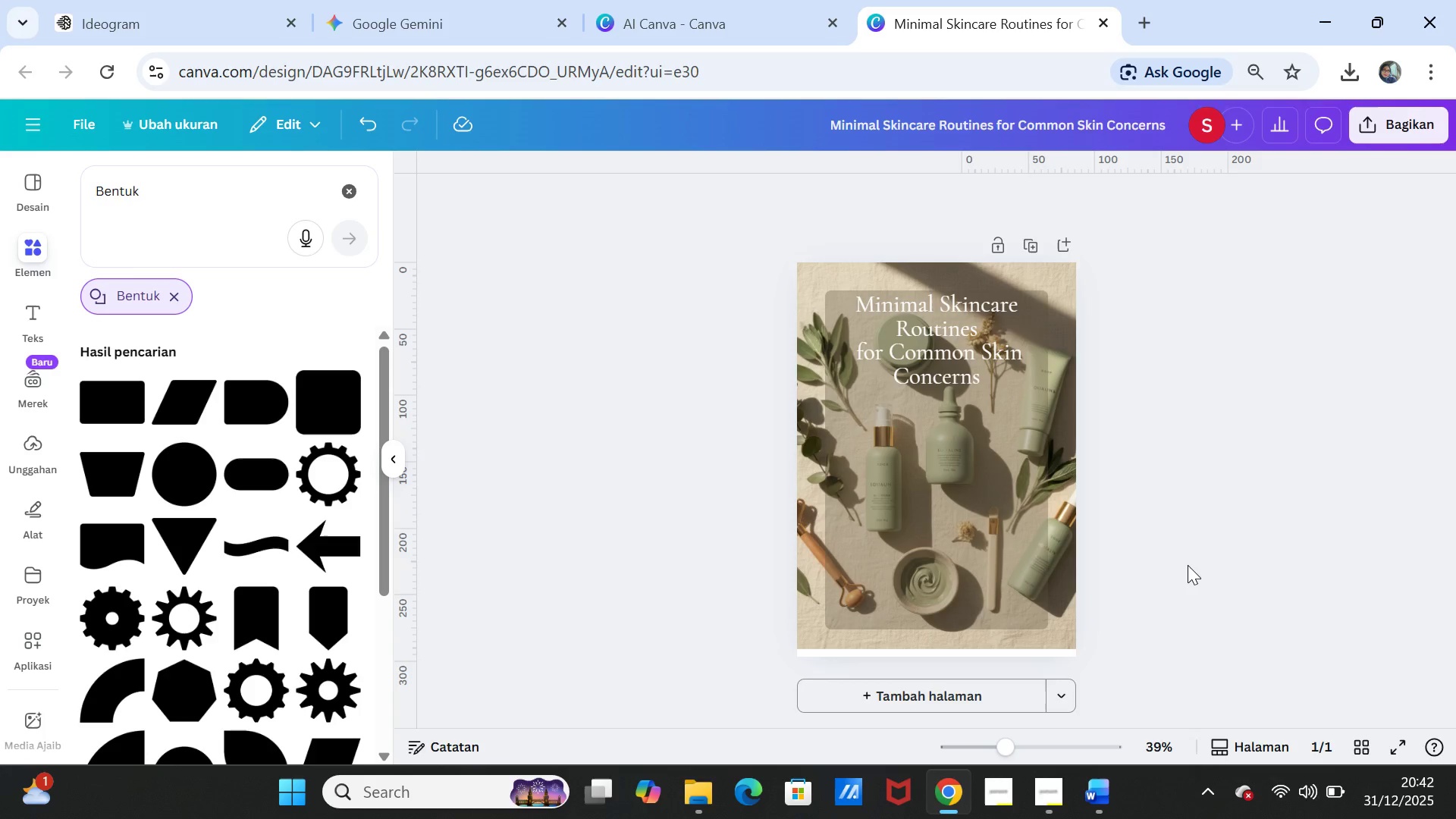 
wait(19.09)
 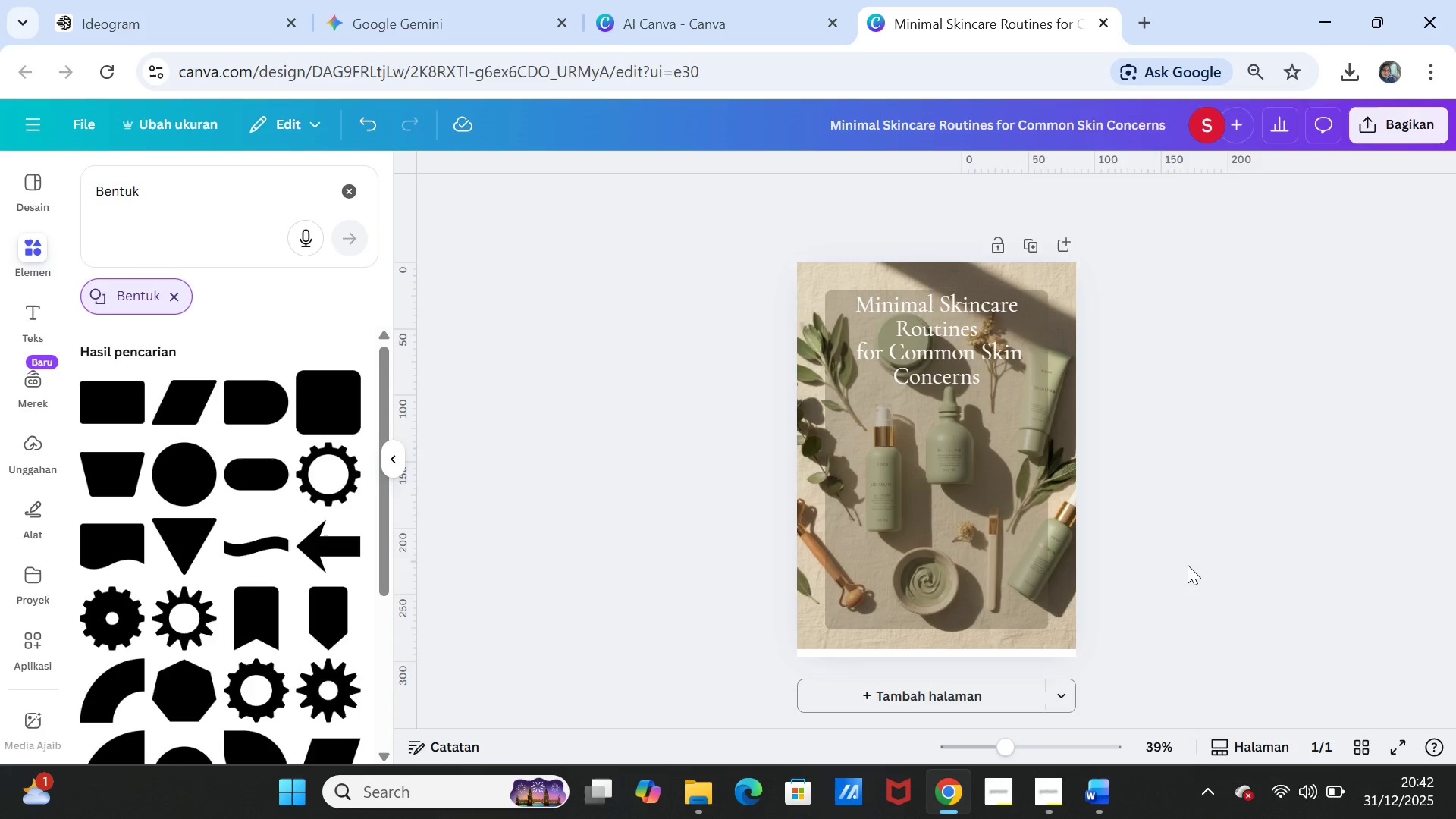 
left_click([39, 305])
 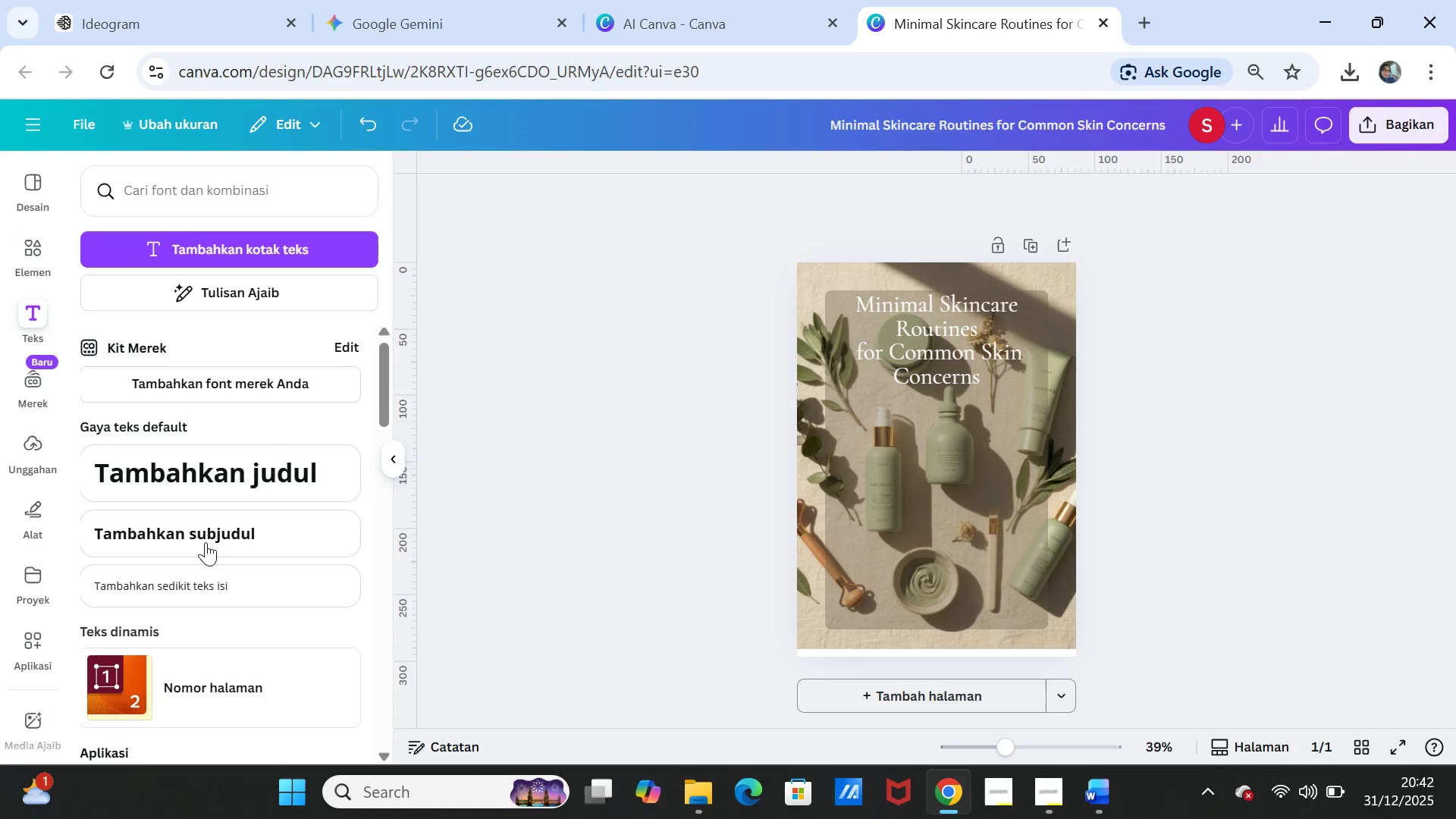 
left_click([204, 528])
 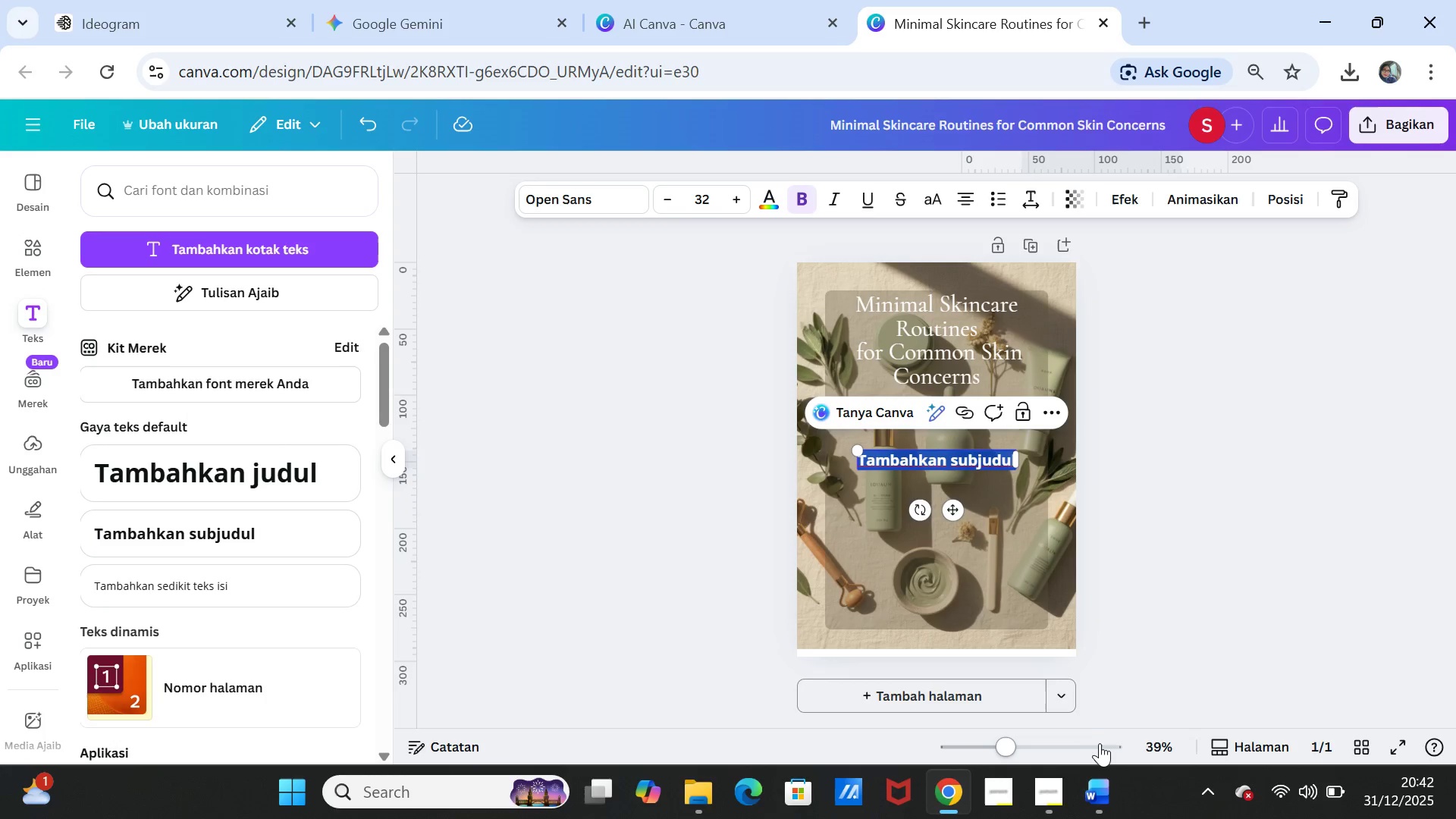 
left_click([1102, 788])
 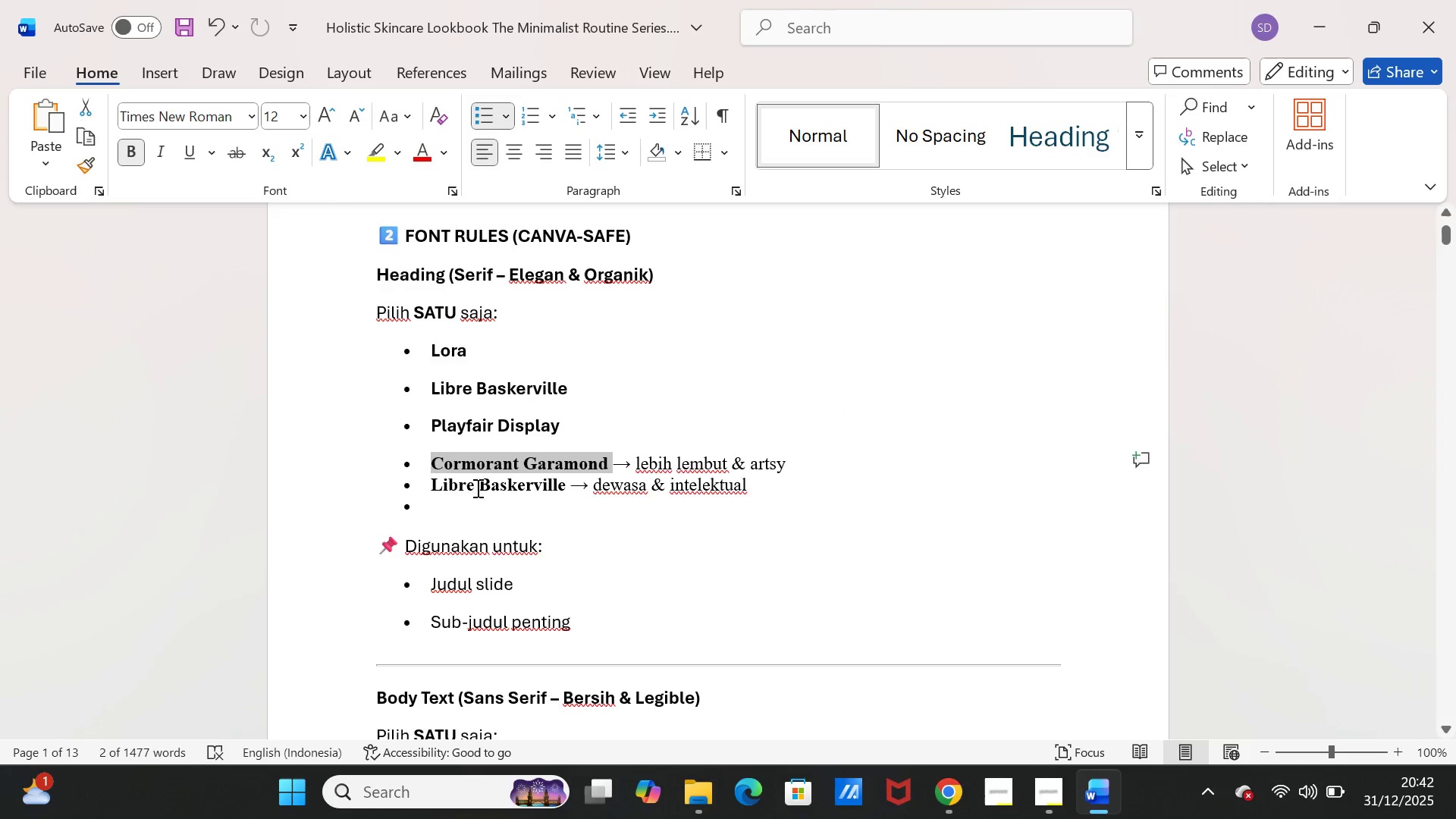 
scroll: coordinate [487, 505], scroll_direction: down, amount: 12.0
 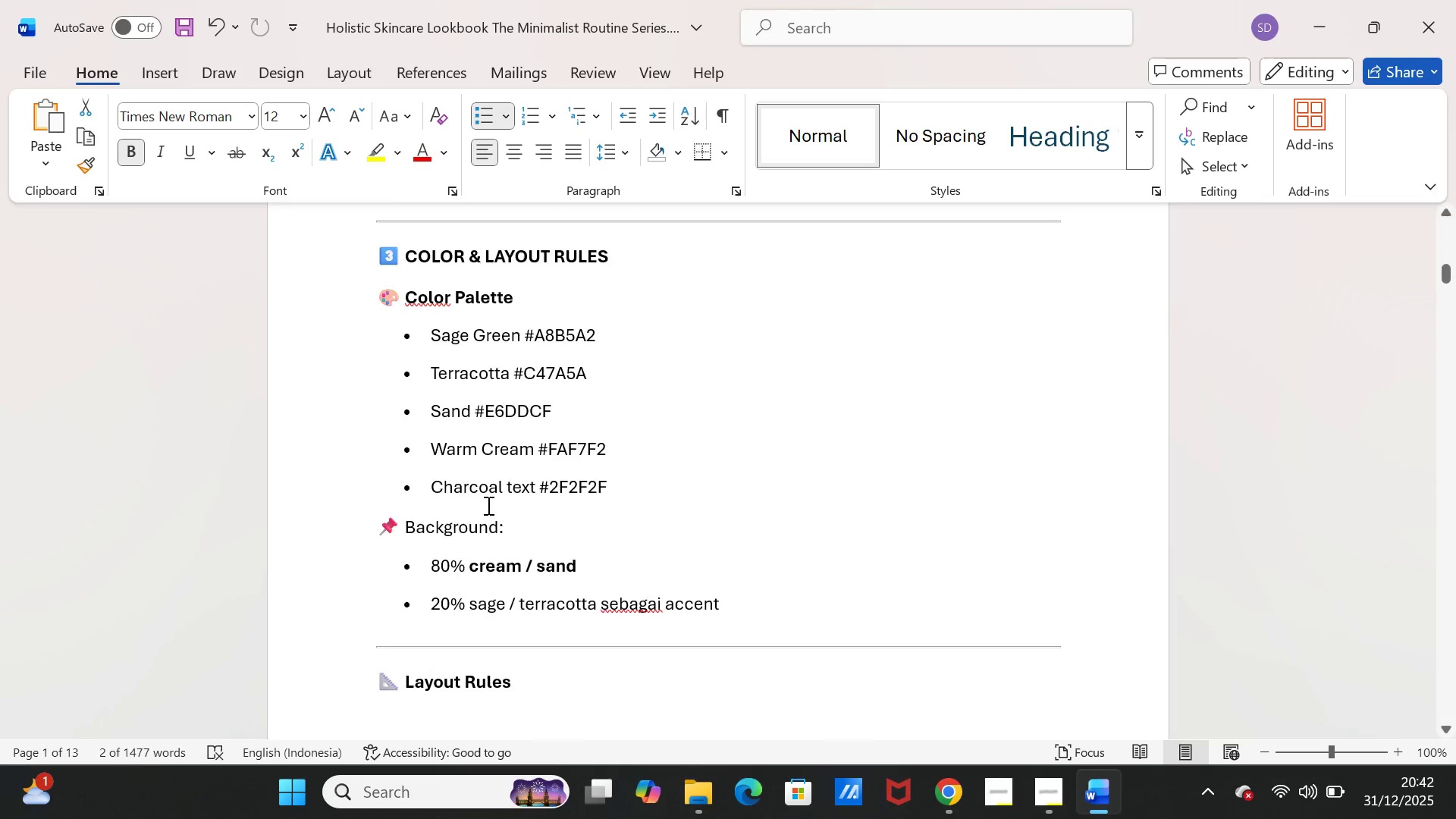 
scroll: coordinate [487, 505], scroll_direction: up, amount: 8.0
 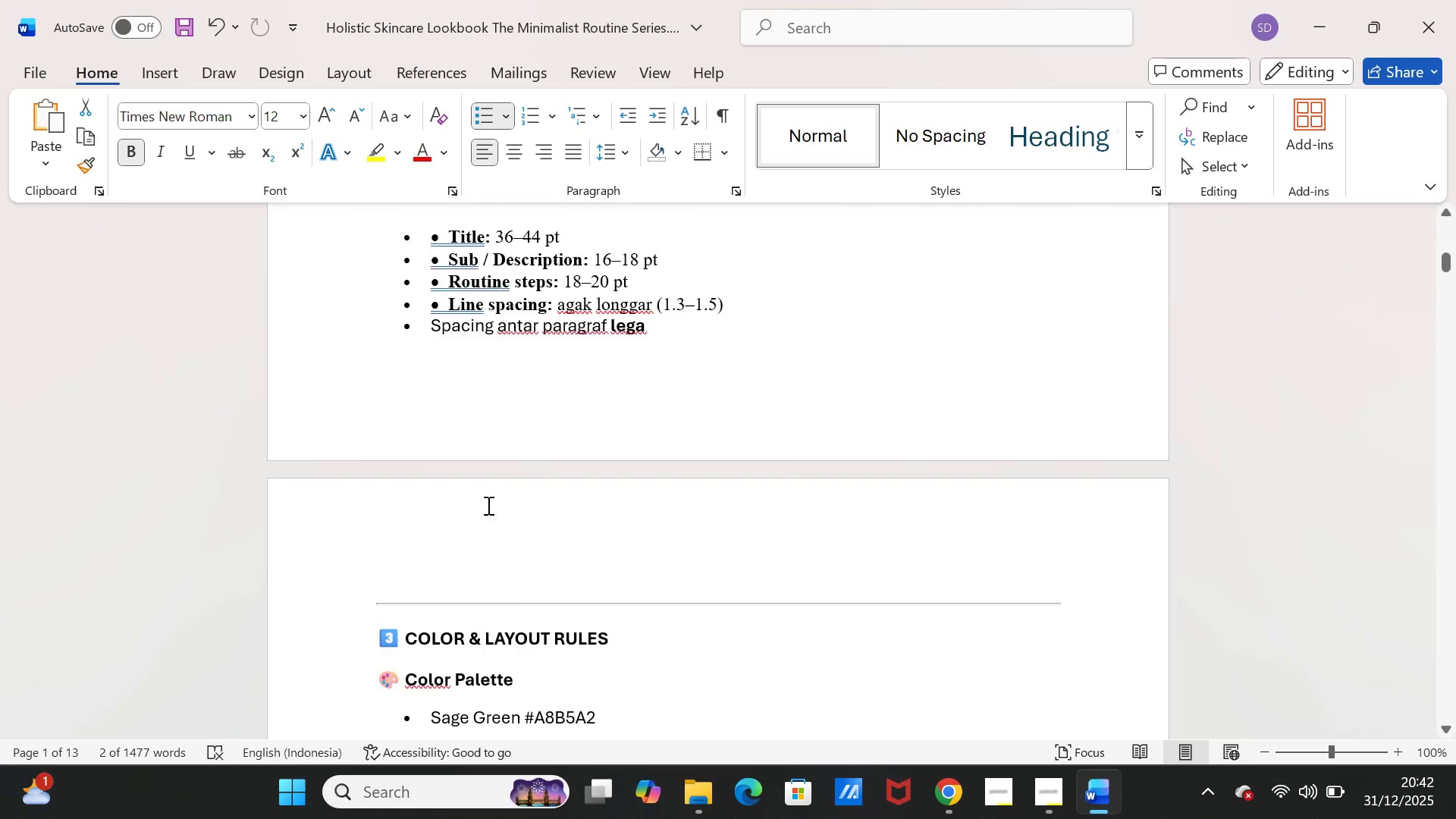 
scroll: coordinate [485, 501], scroll_direction: down, amount: 52.0
 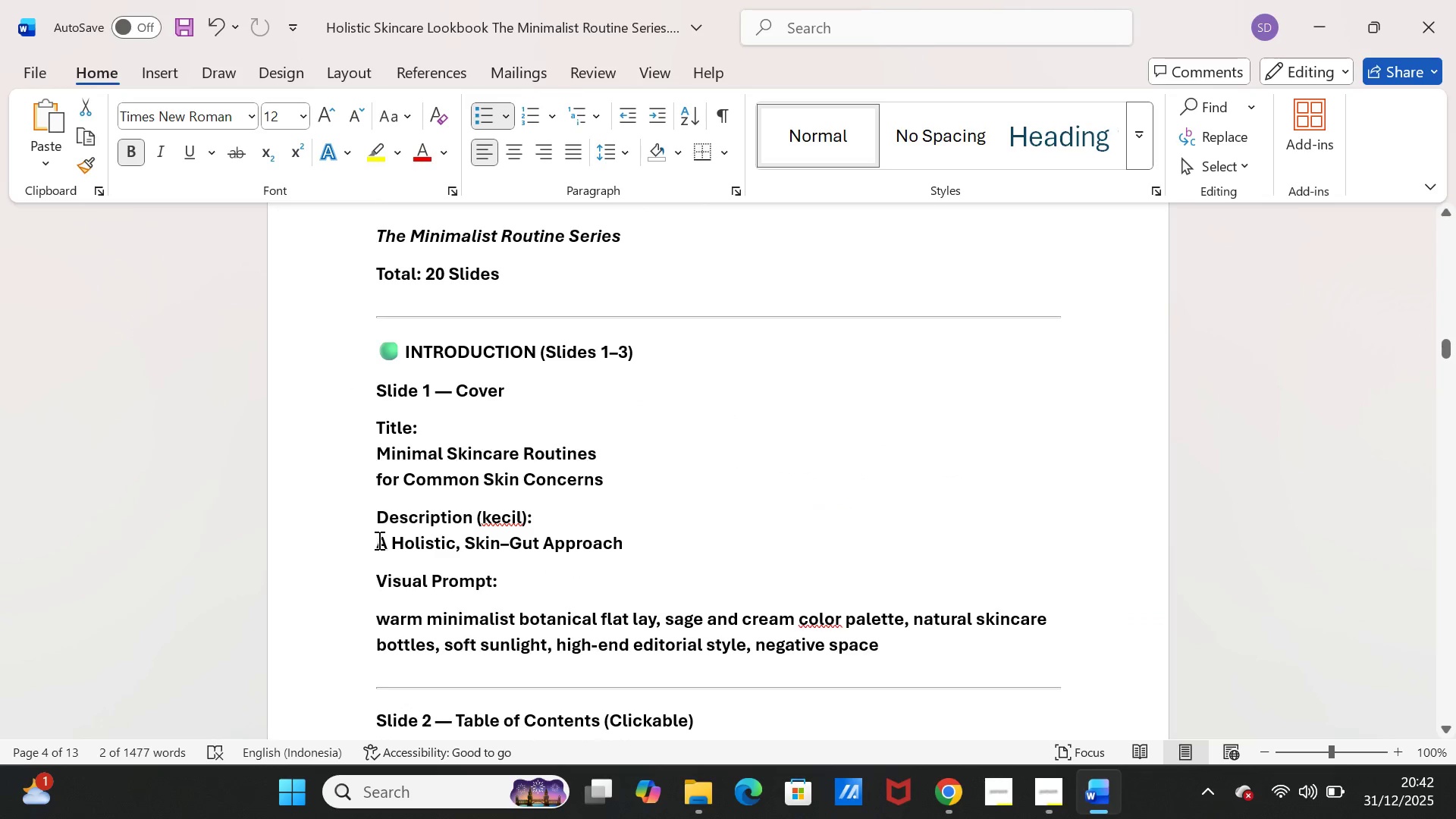 
left_click_drag(start_coordinate=[376, 541], to_coordinate=[605, 538])
 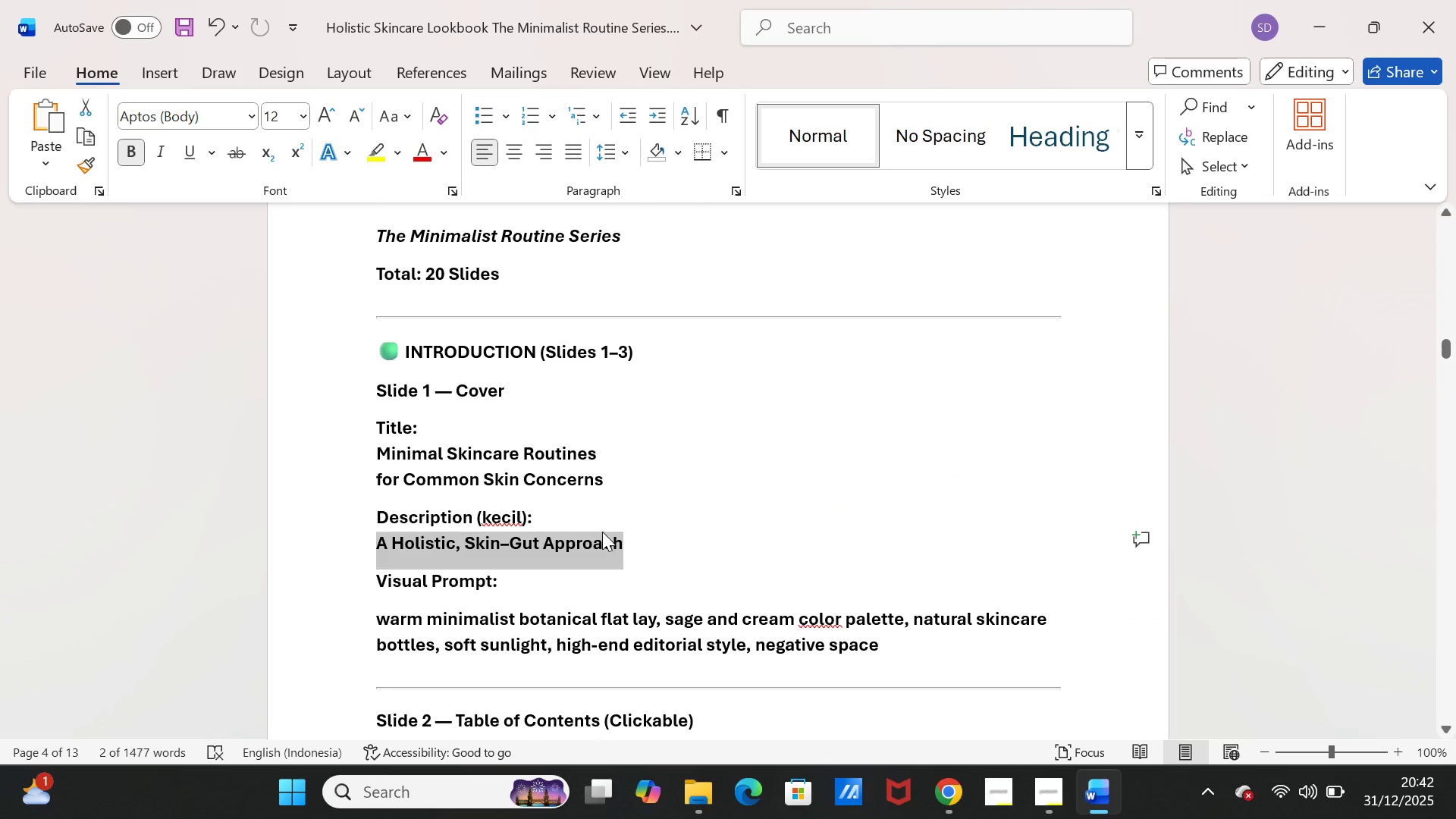 
key(Control+C)
 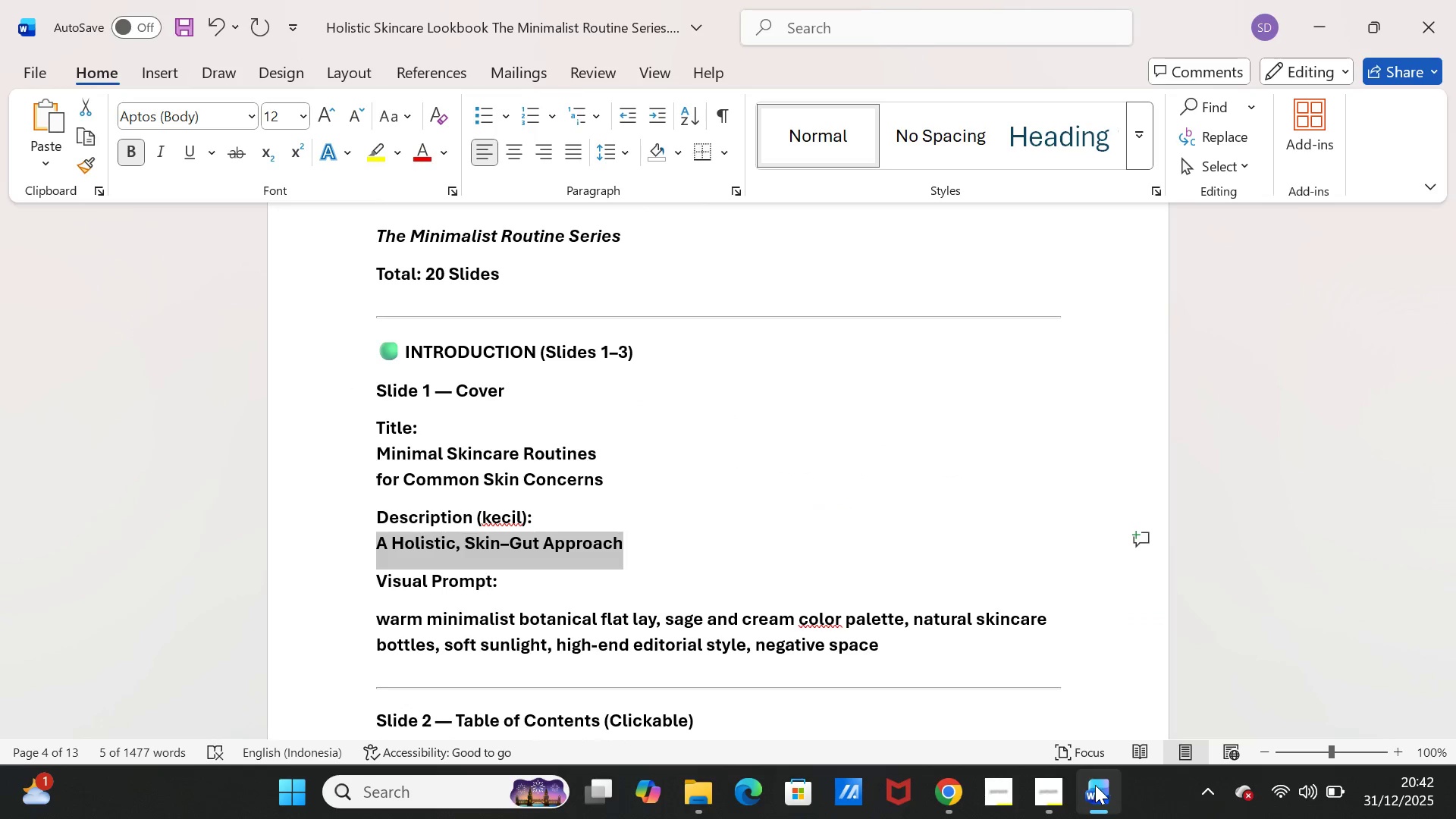 
left_click([1097, 790])
 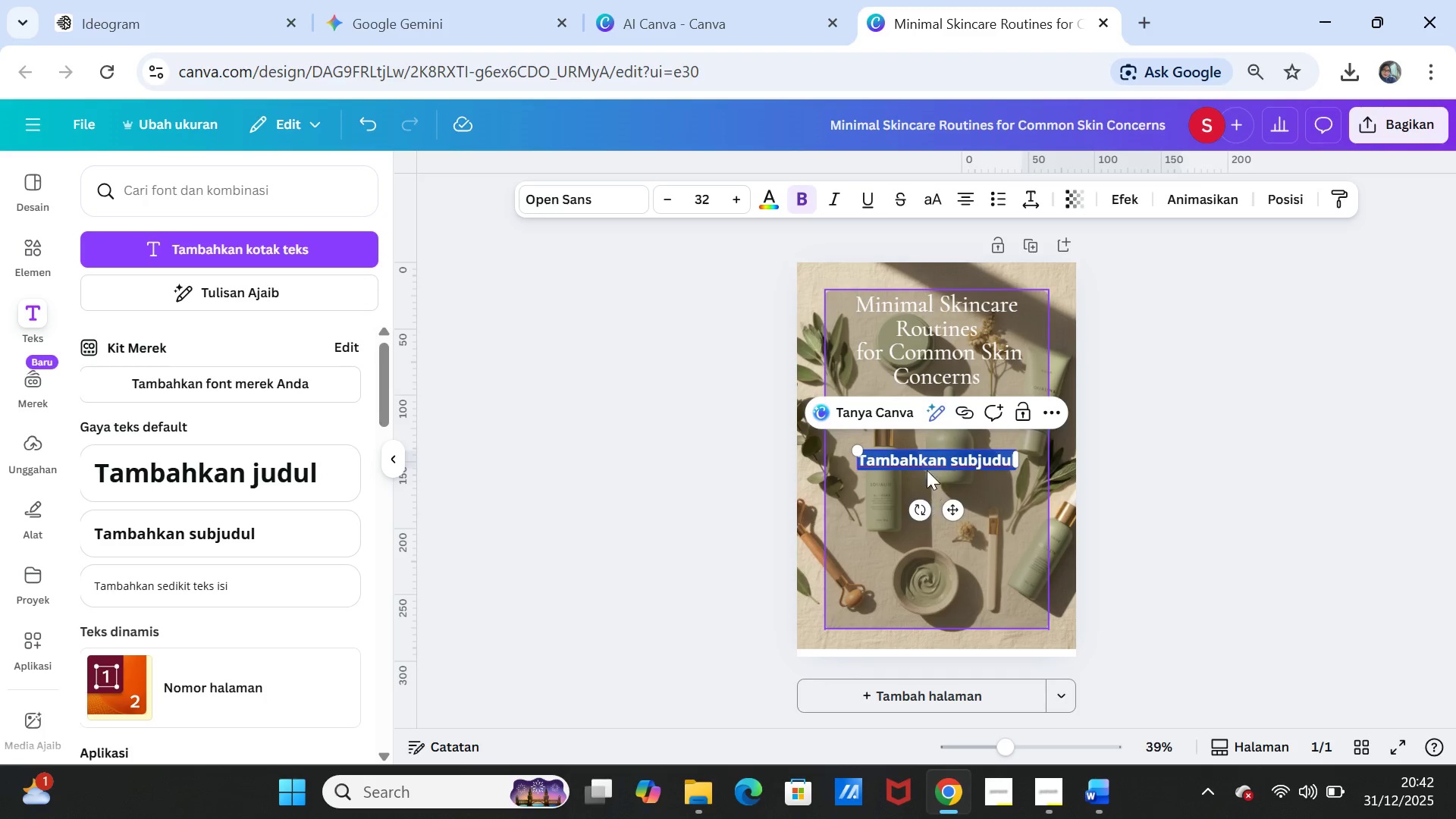 
key(Control+V)
 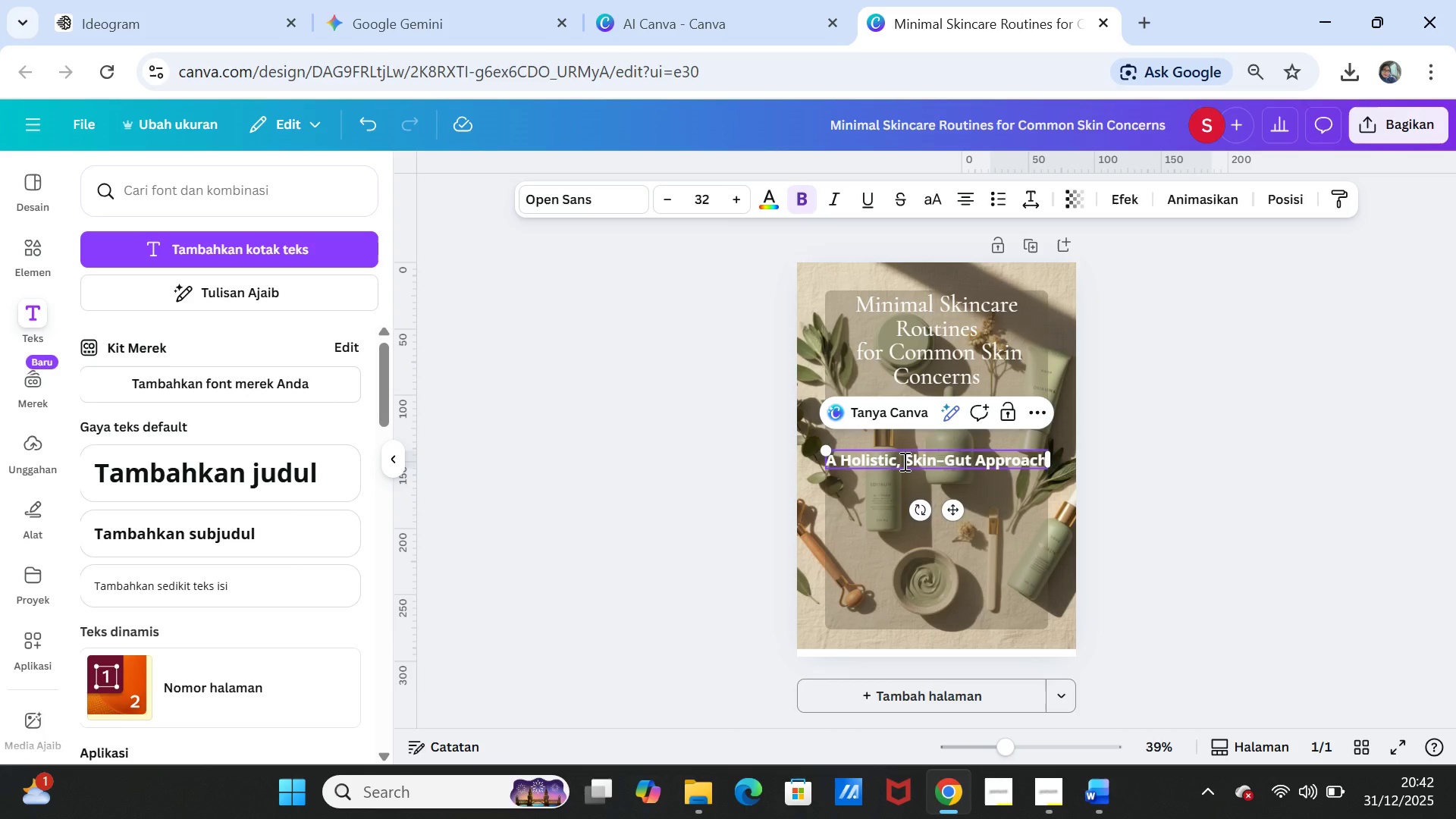 
left_click([903, 460])
 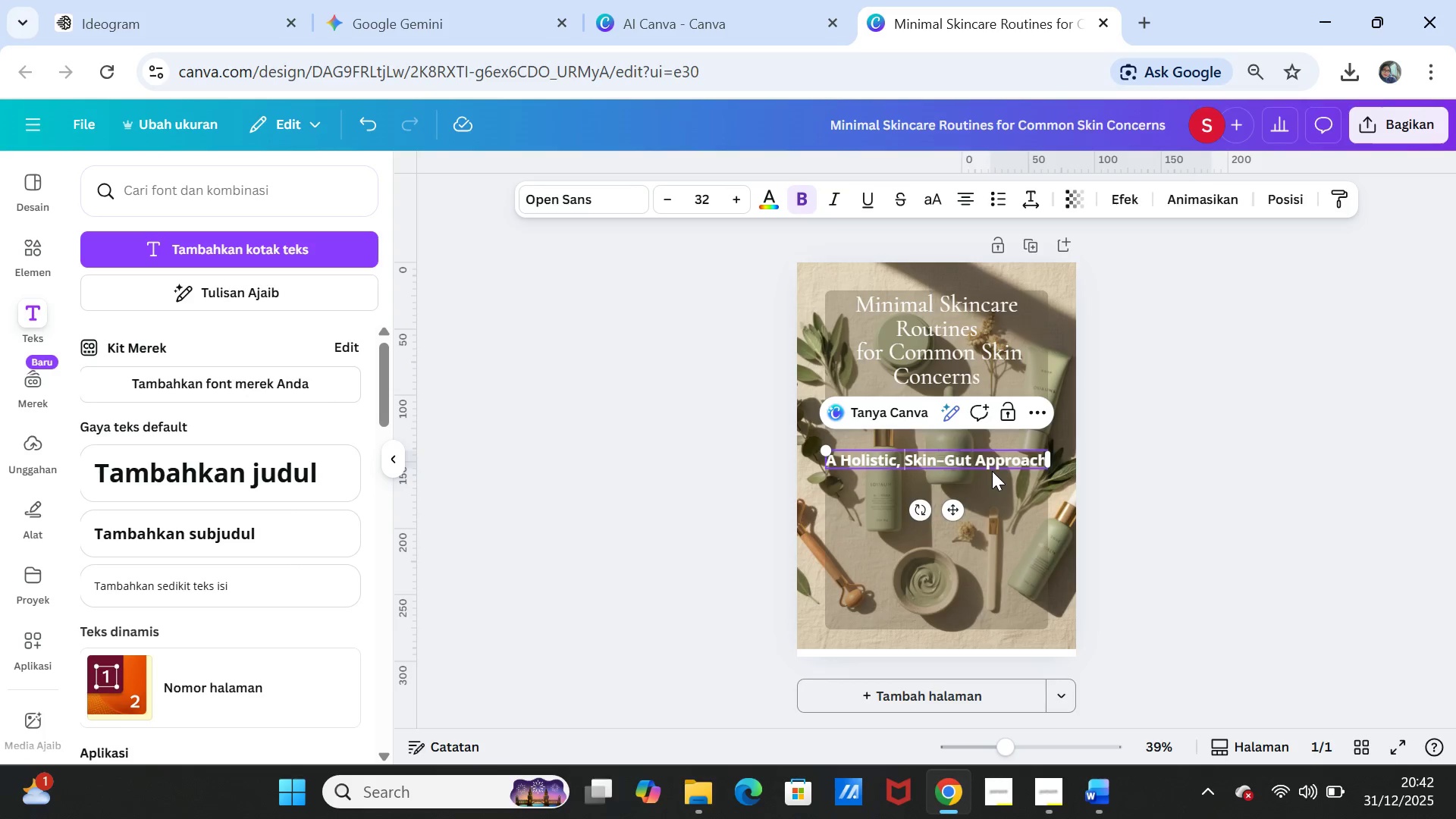 
key(Enter)
 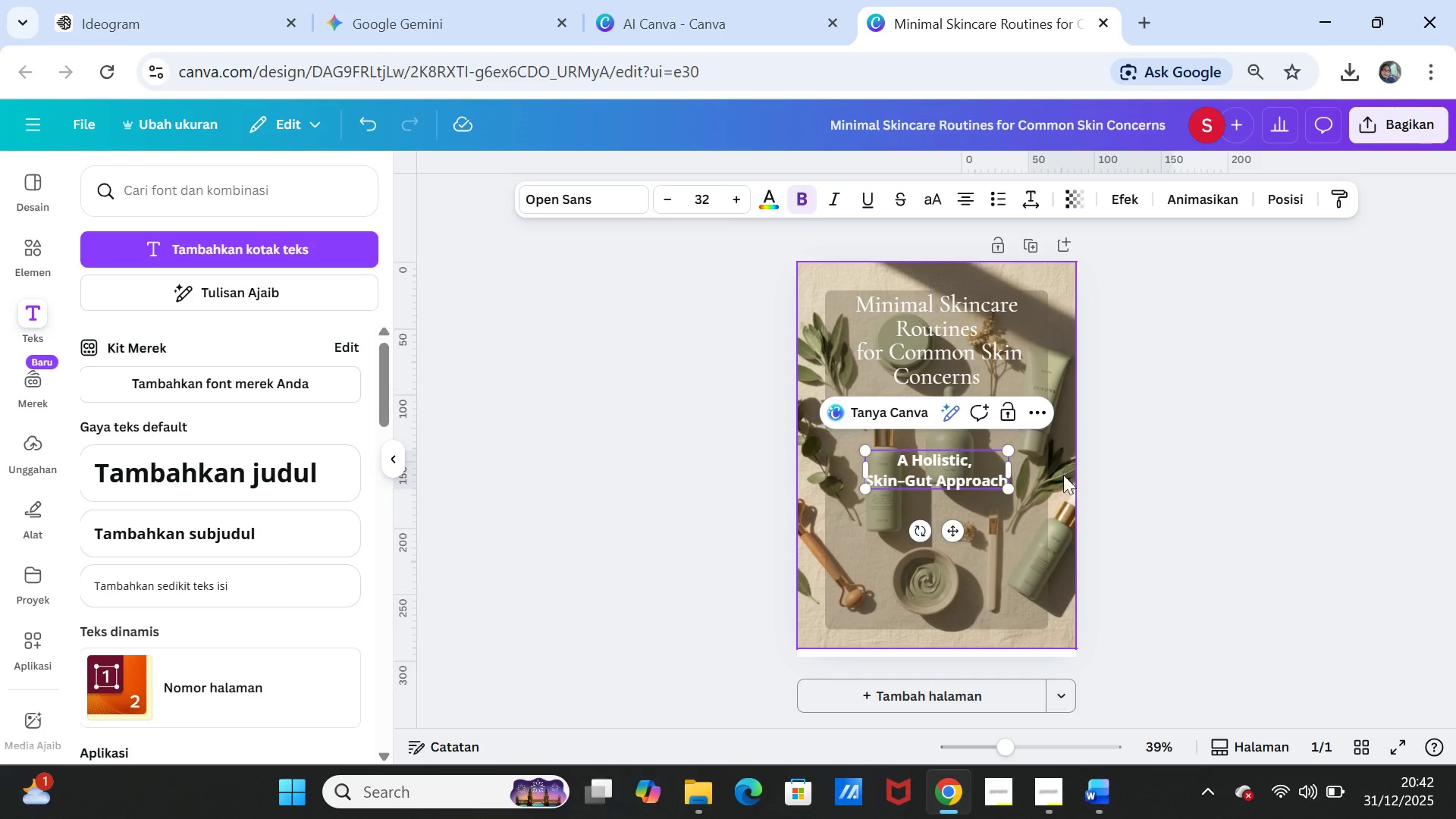 
left_click([1077, 492])
 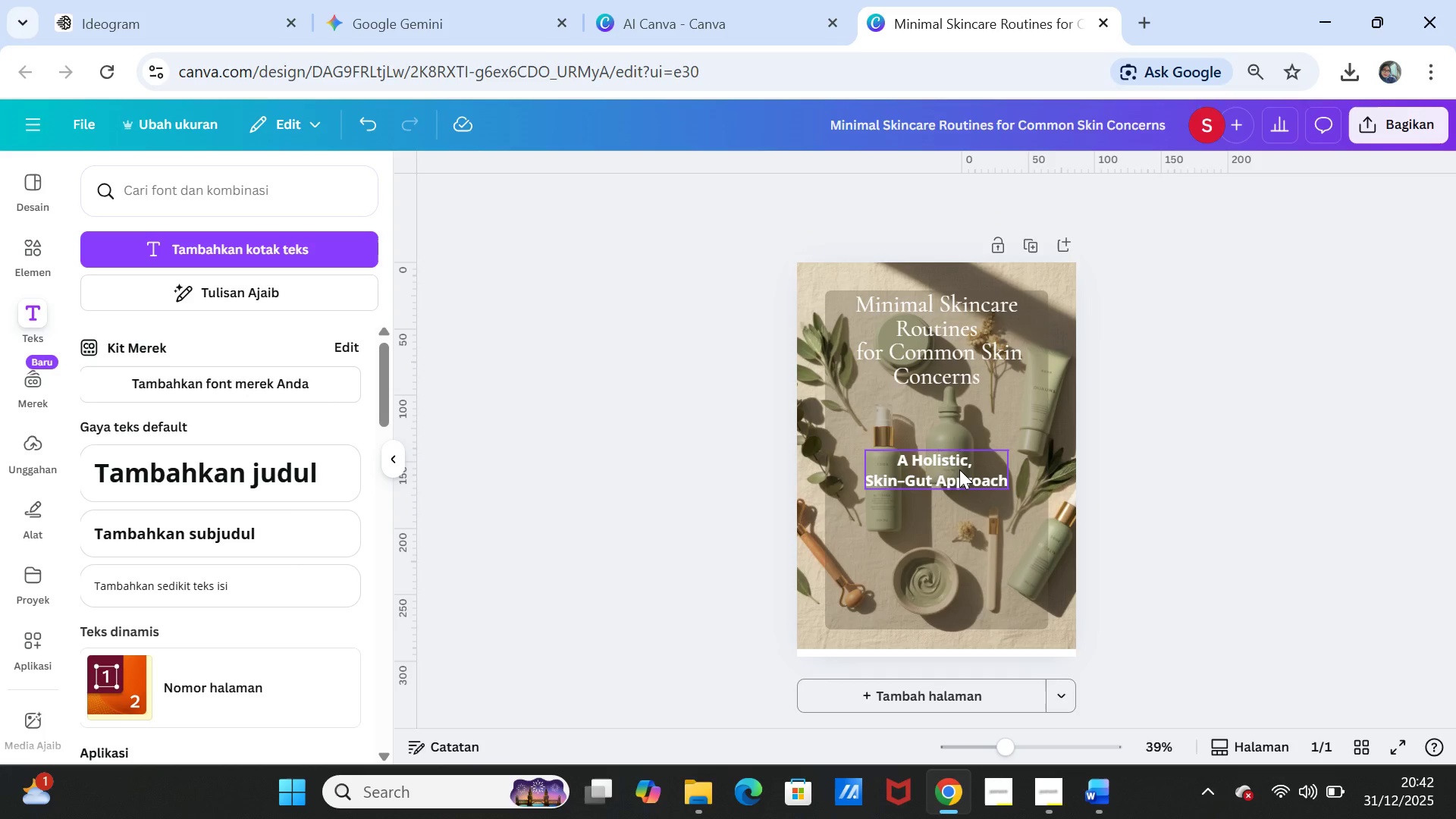 
left_click([959, 469])
 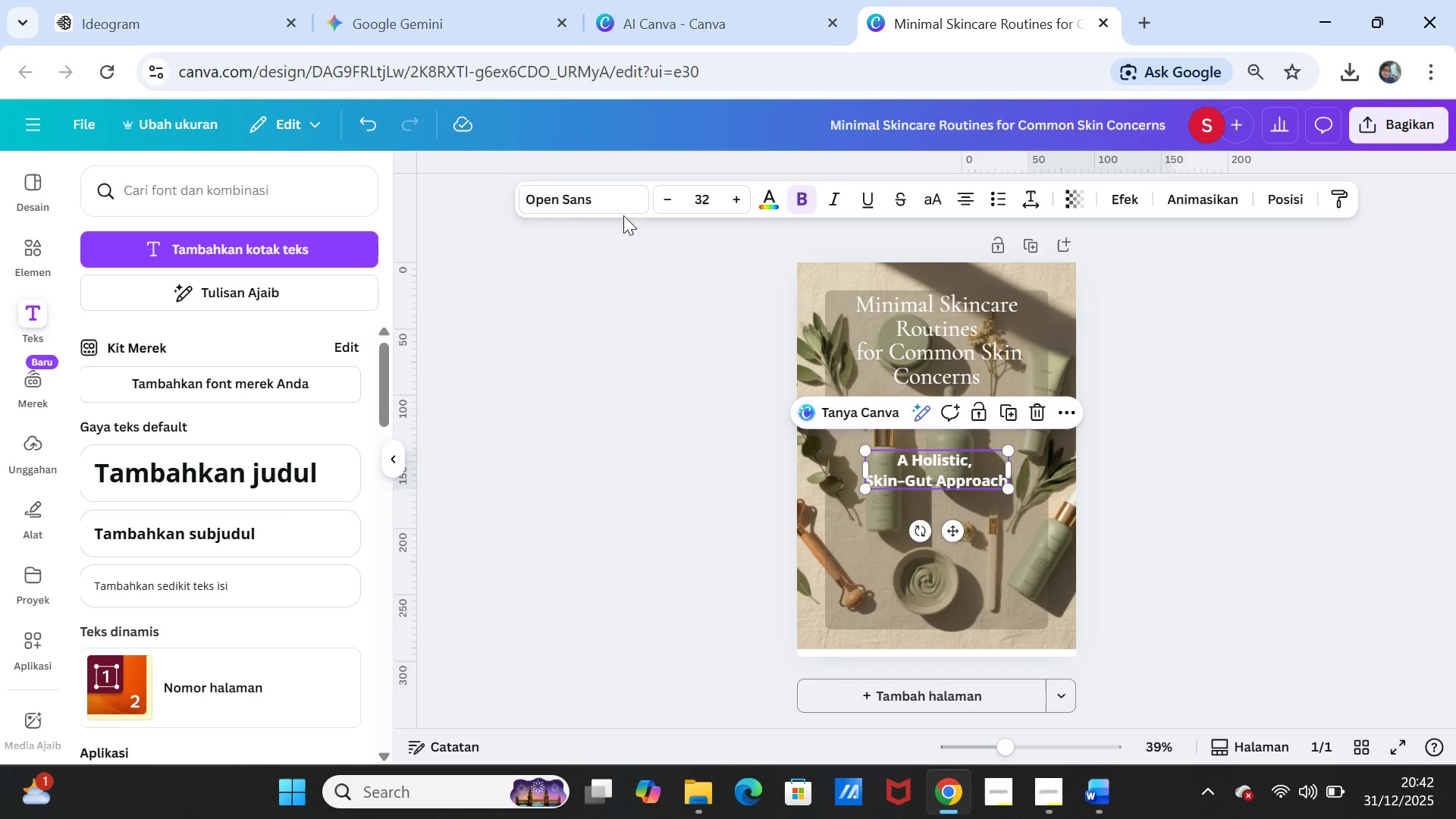 
left_click([591, 186])
 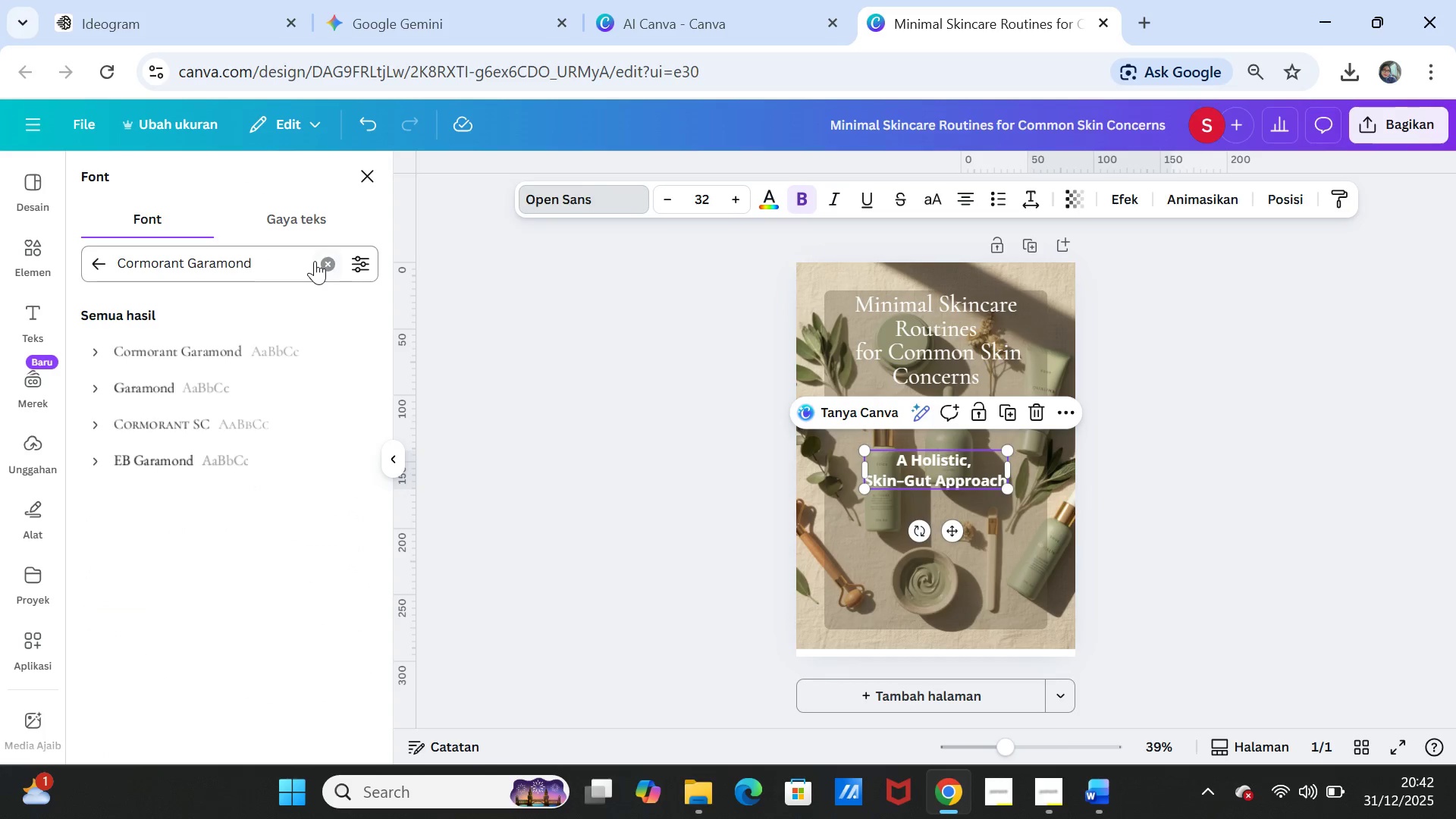 
left_click([325, 266])
 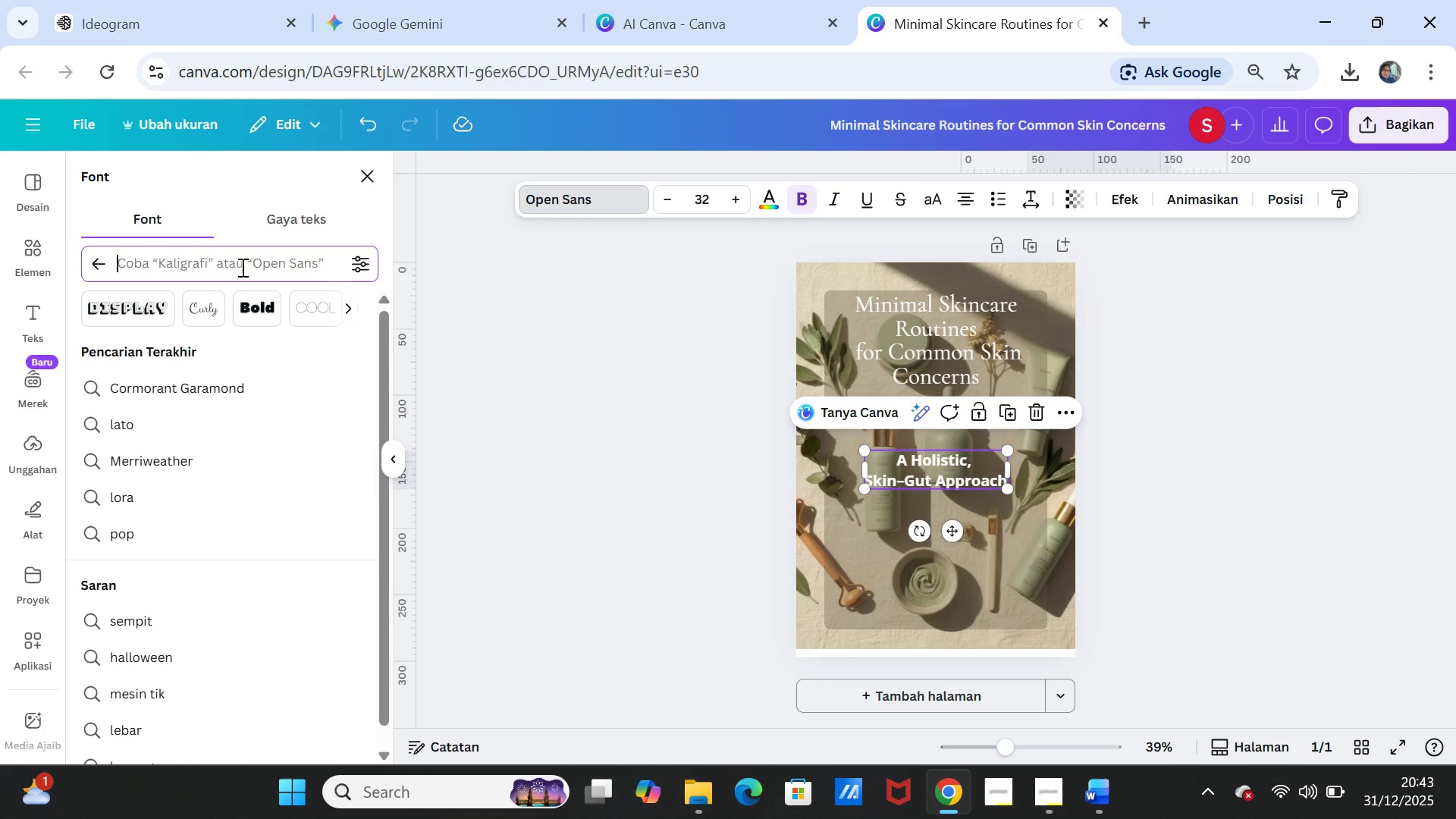 
wait(6.02)
 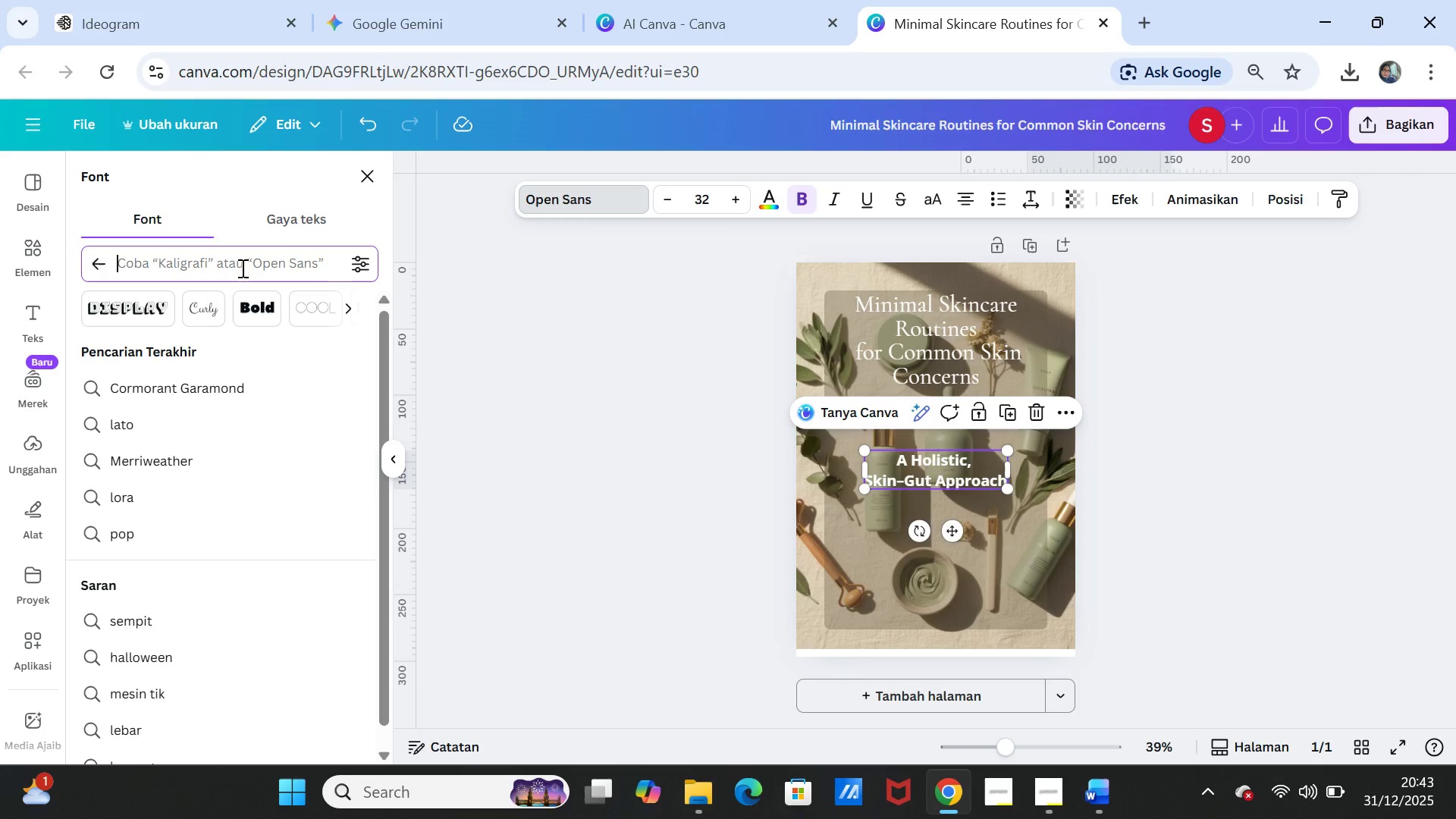 
left_click([231, 267])
 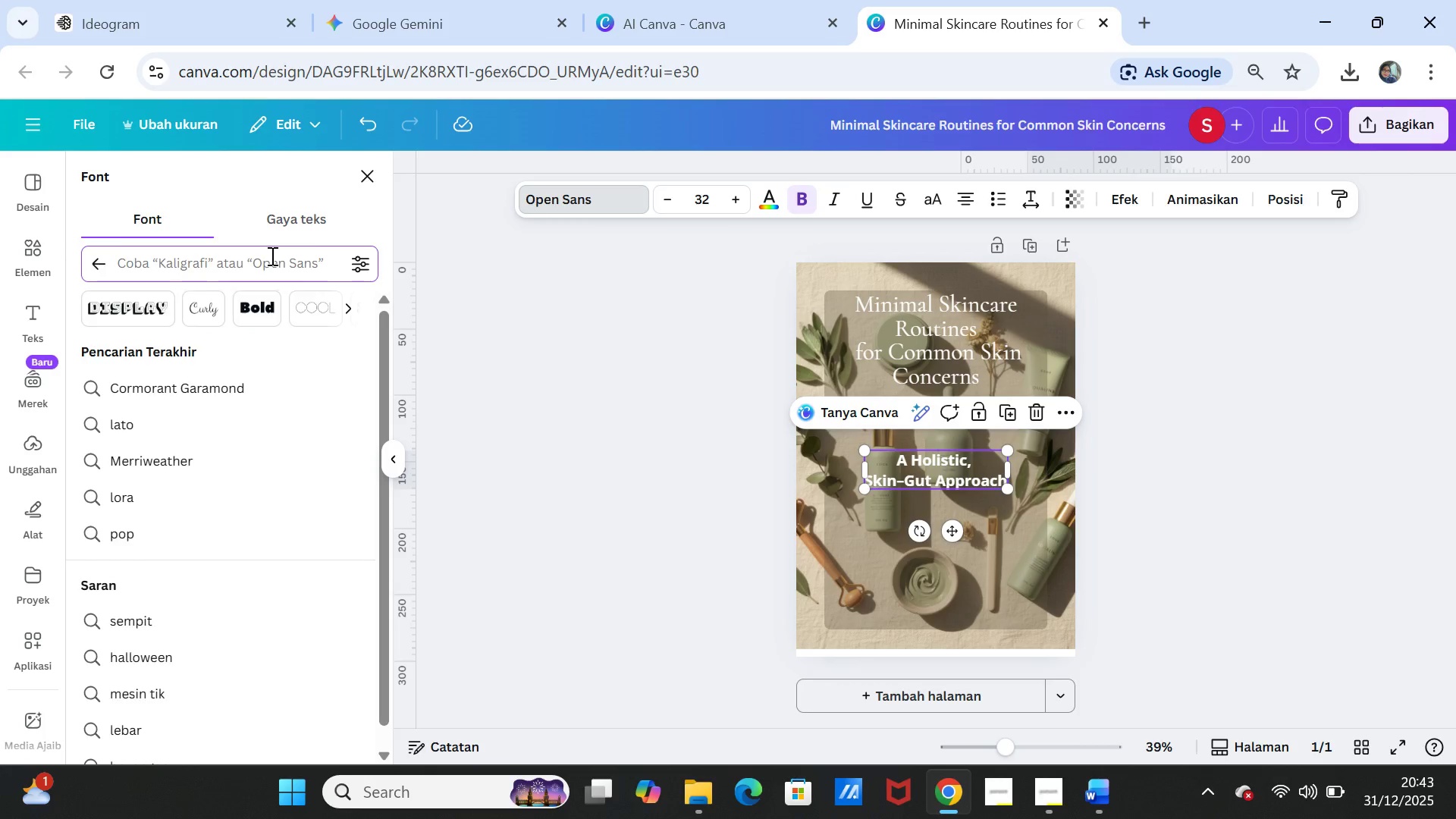 
type(inter)
 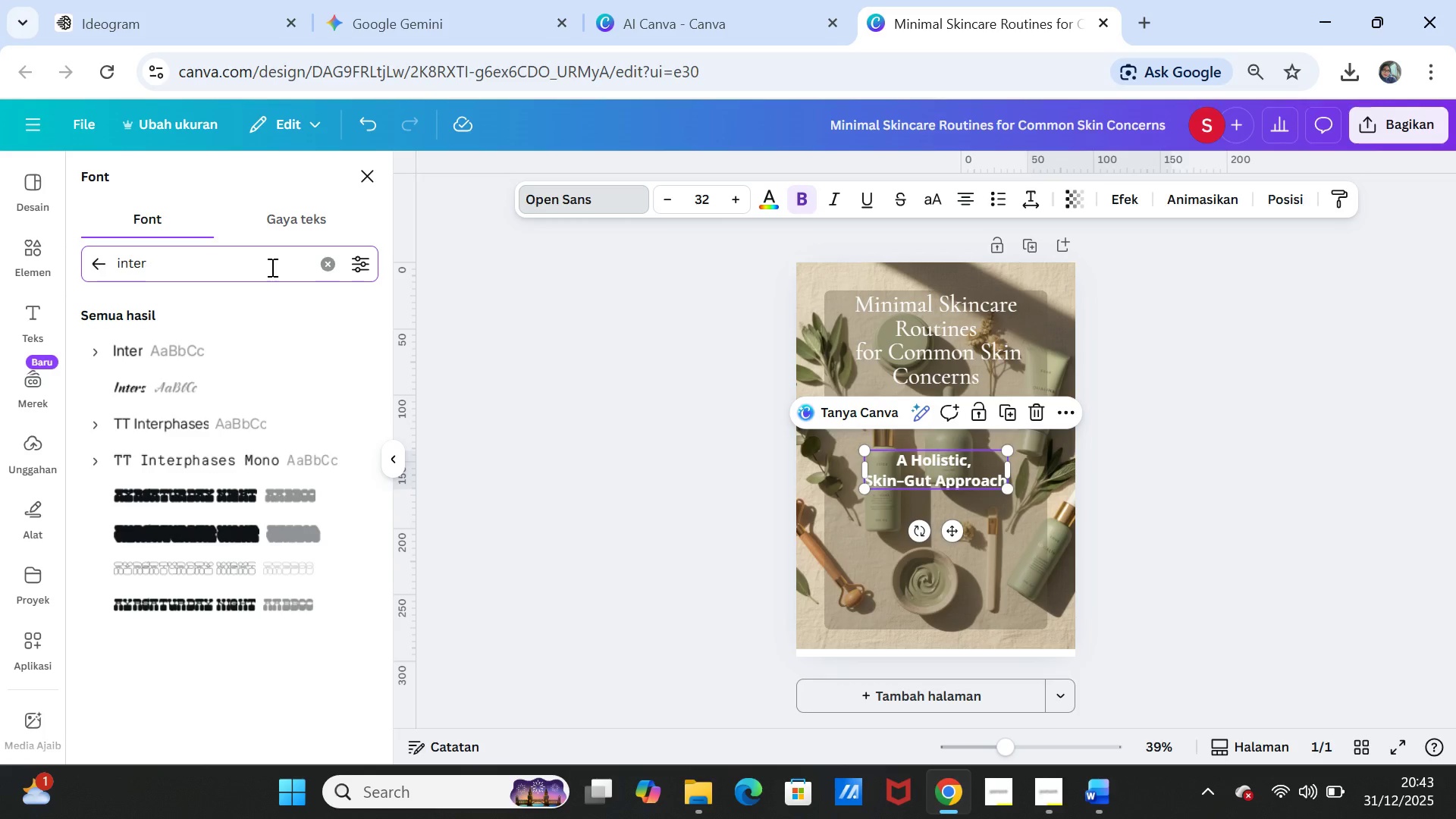 
wait(5.44)
 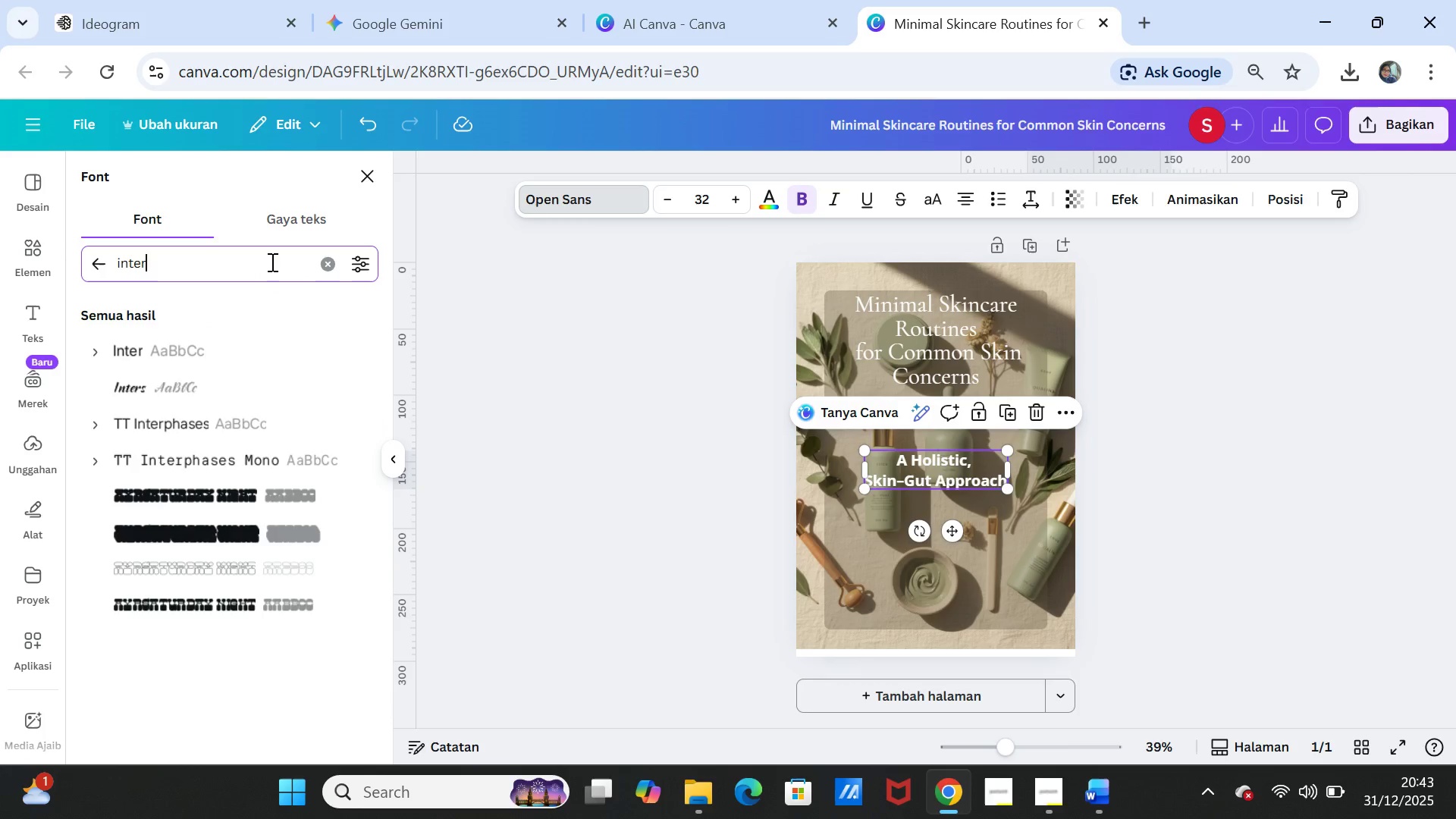 
left_click([143, 350])
 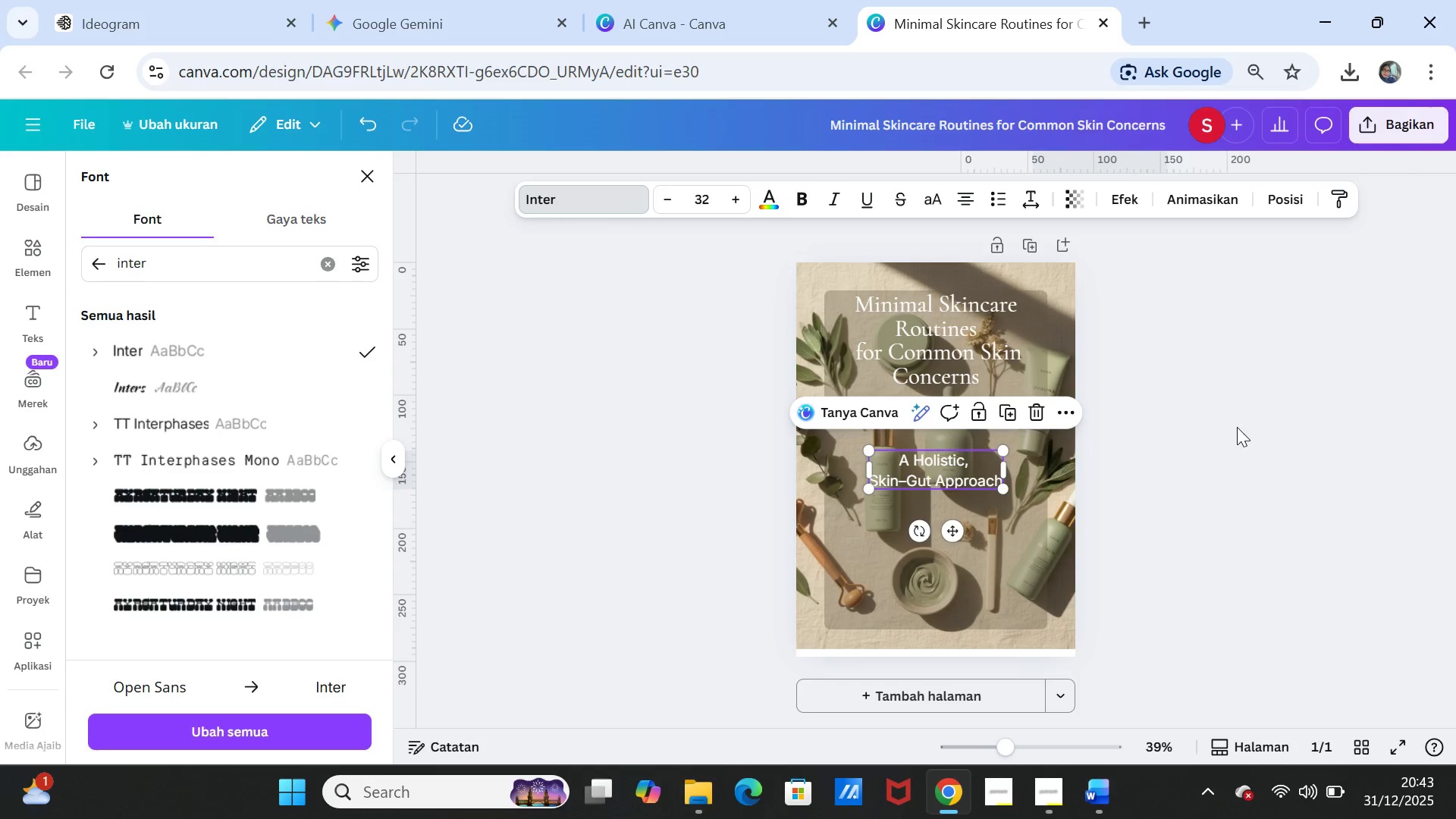 
left_click([1217, 477])
 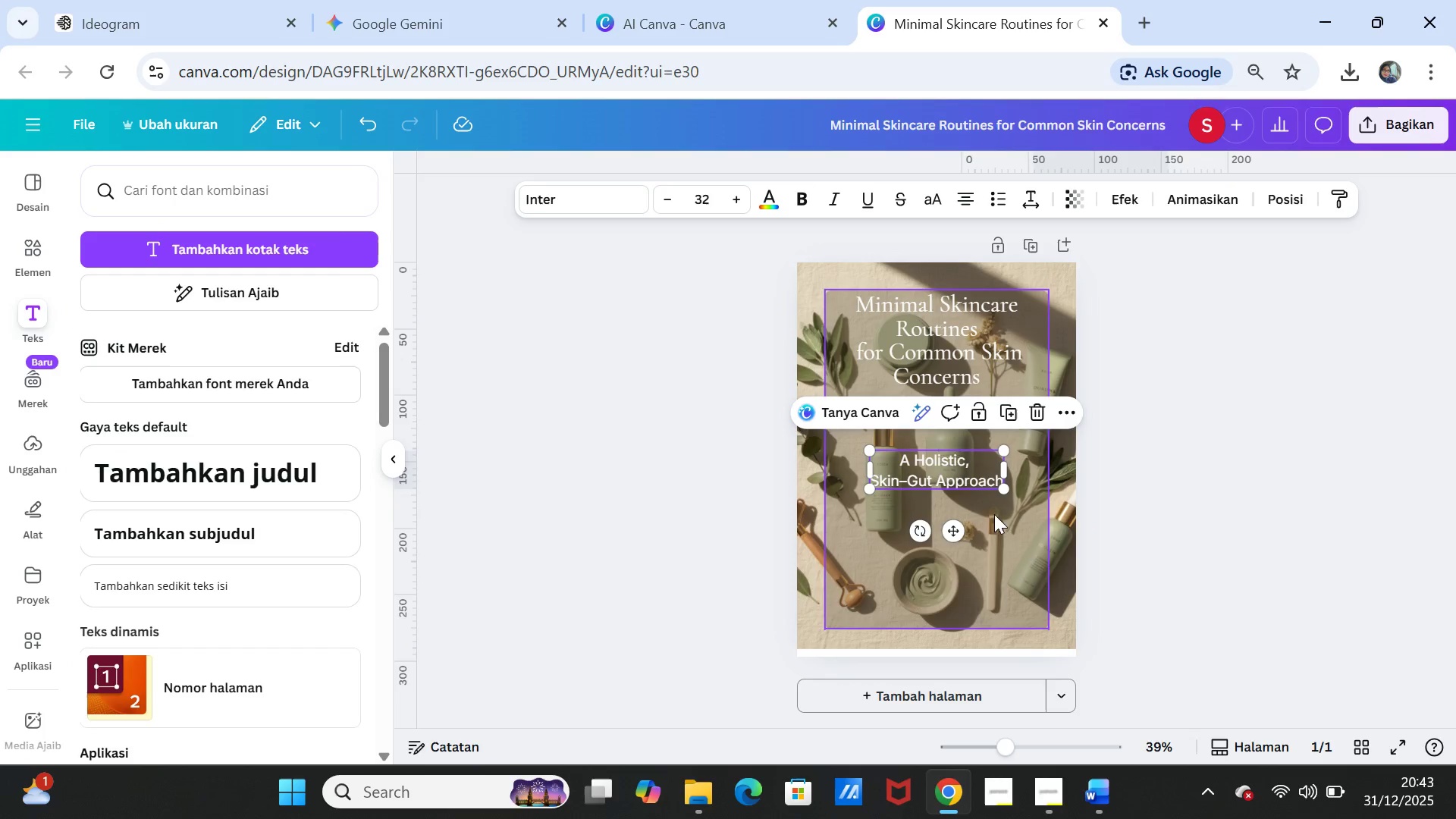 
left_click([1119, 521])
 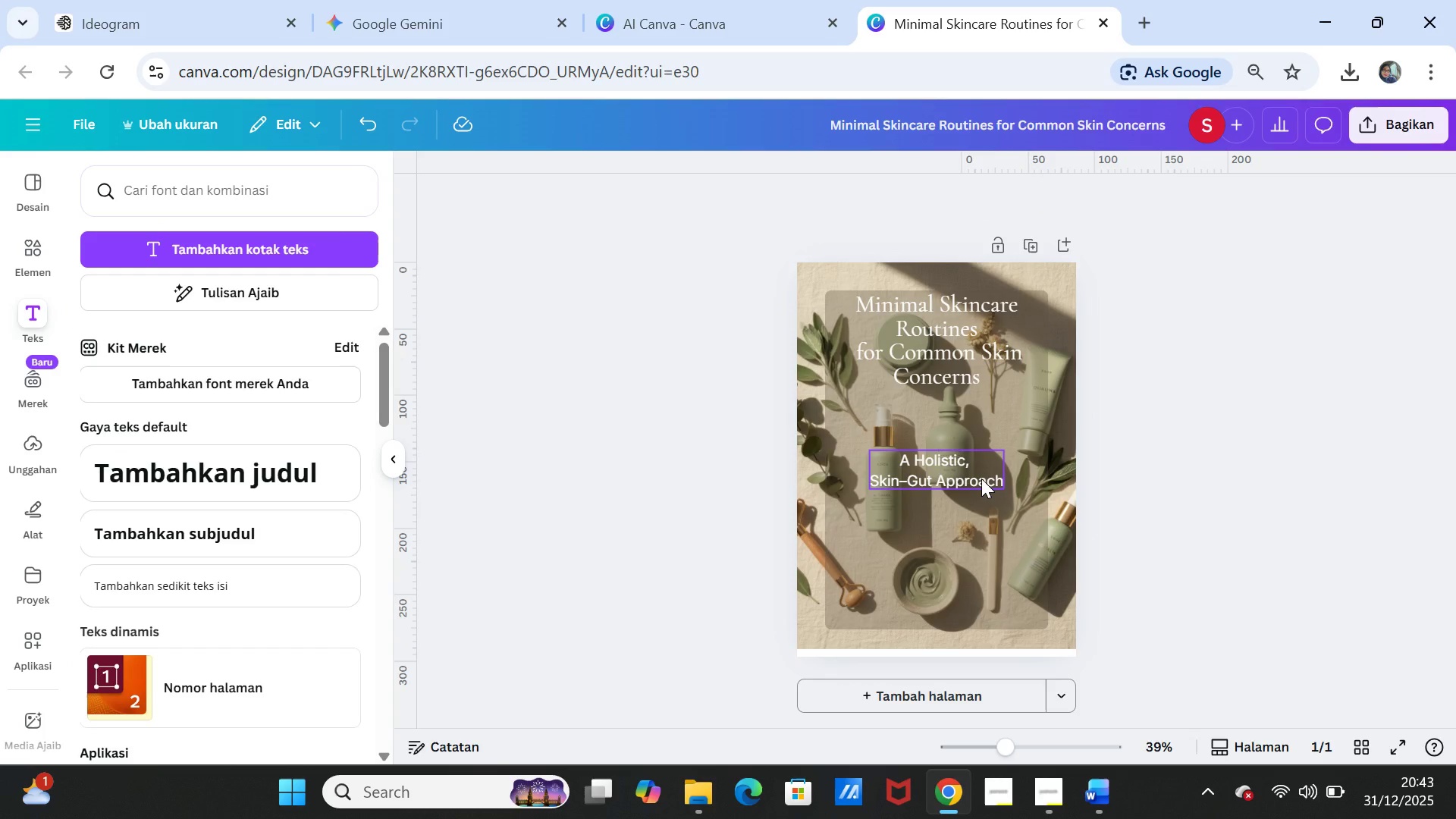 
left_click([981, 479])
 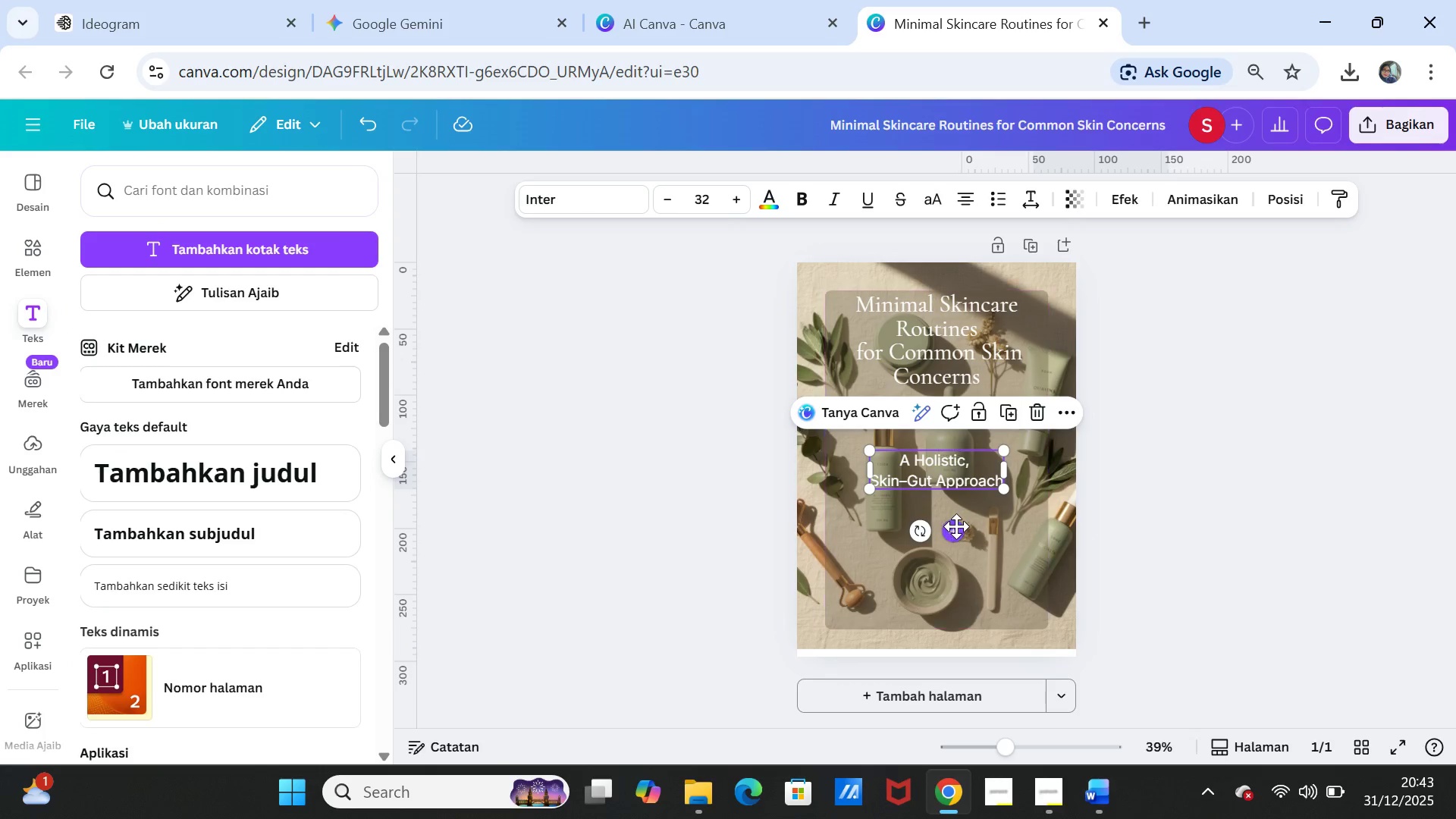 
left_click_drag(start_coordinate=[956, 527], to_coordinate=[959, 638])
 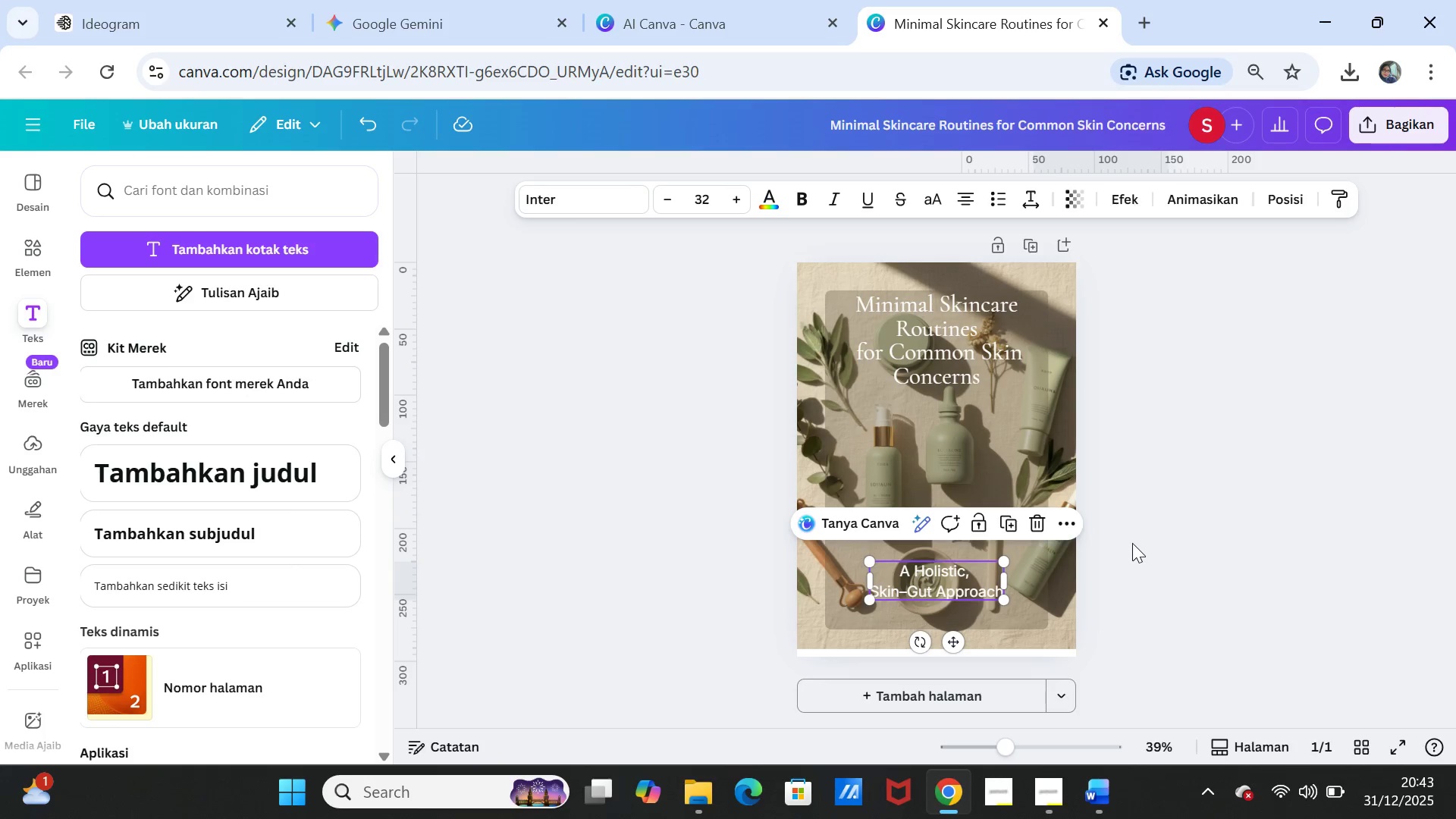 
left_click([1132, 543])
 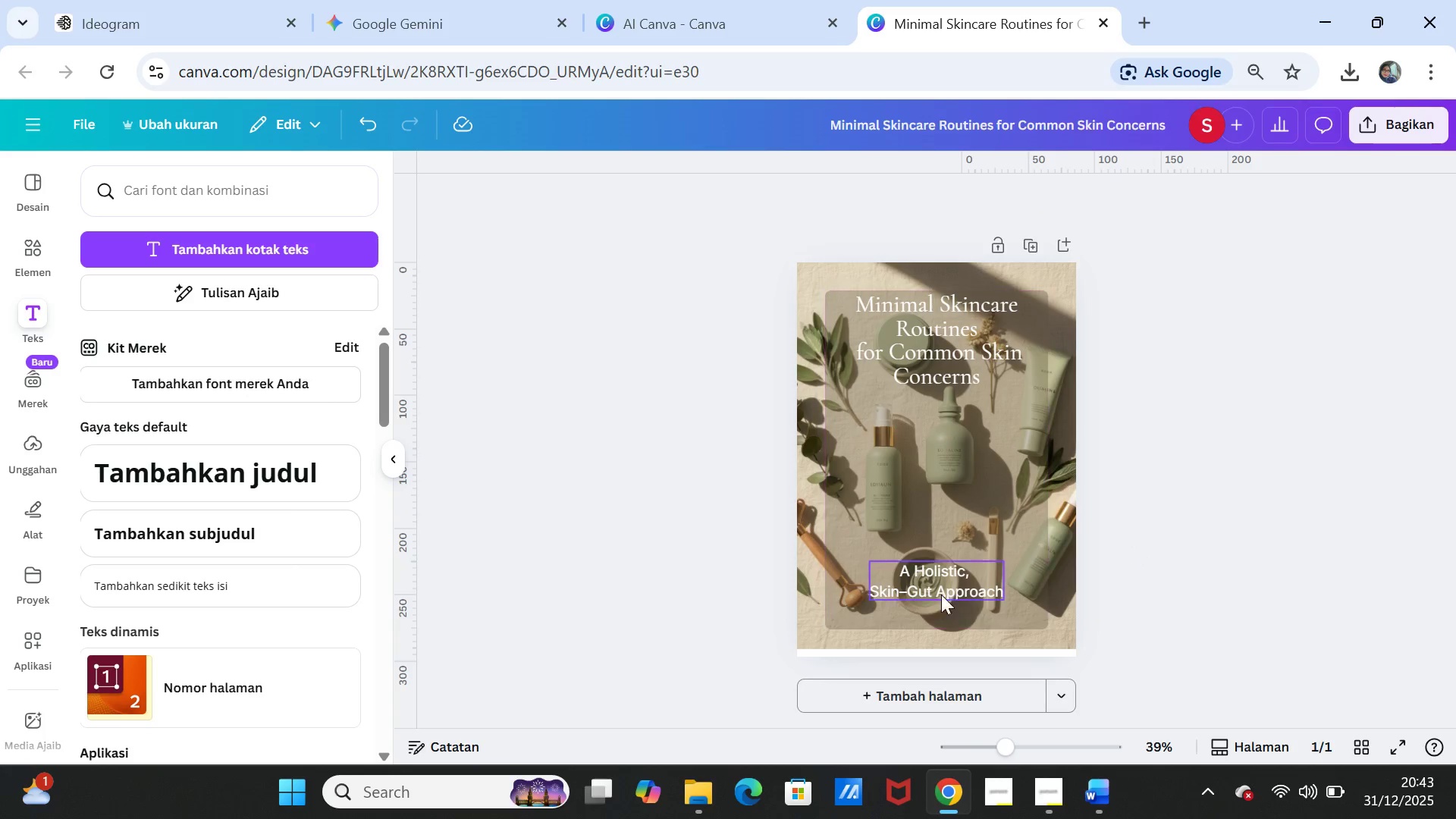 
left_click([941, 588])
 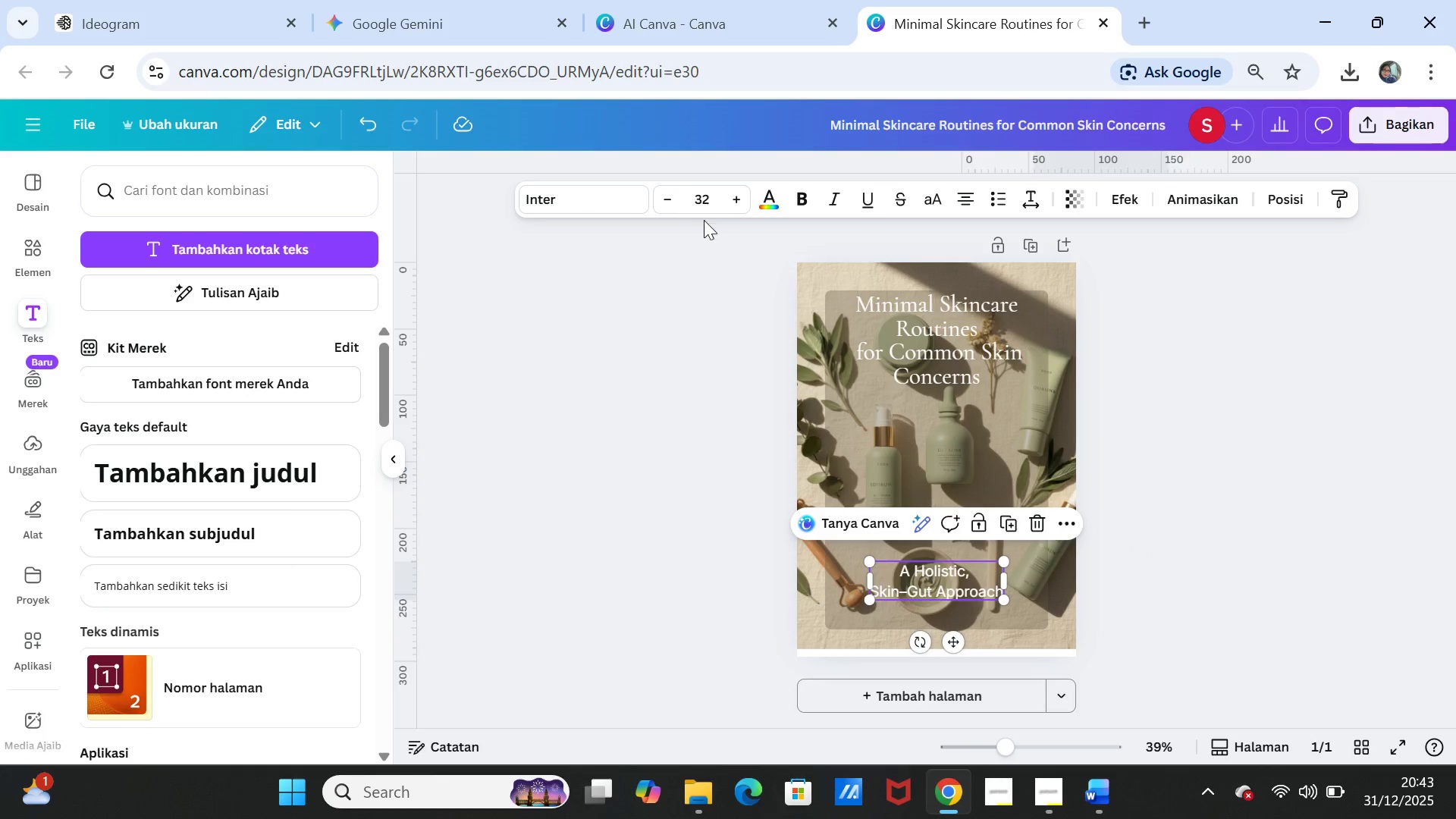 
double_click([662, 201])
 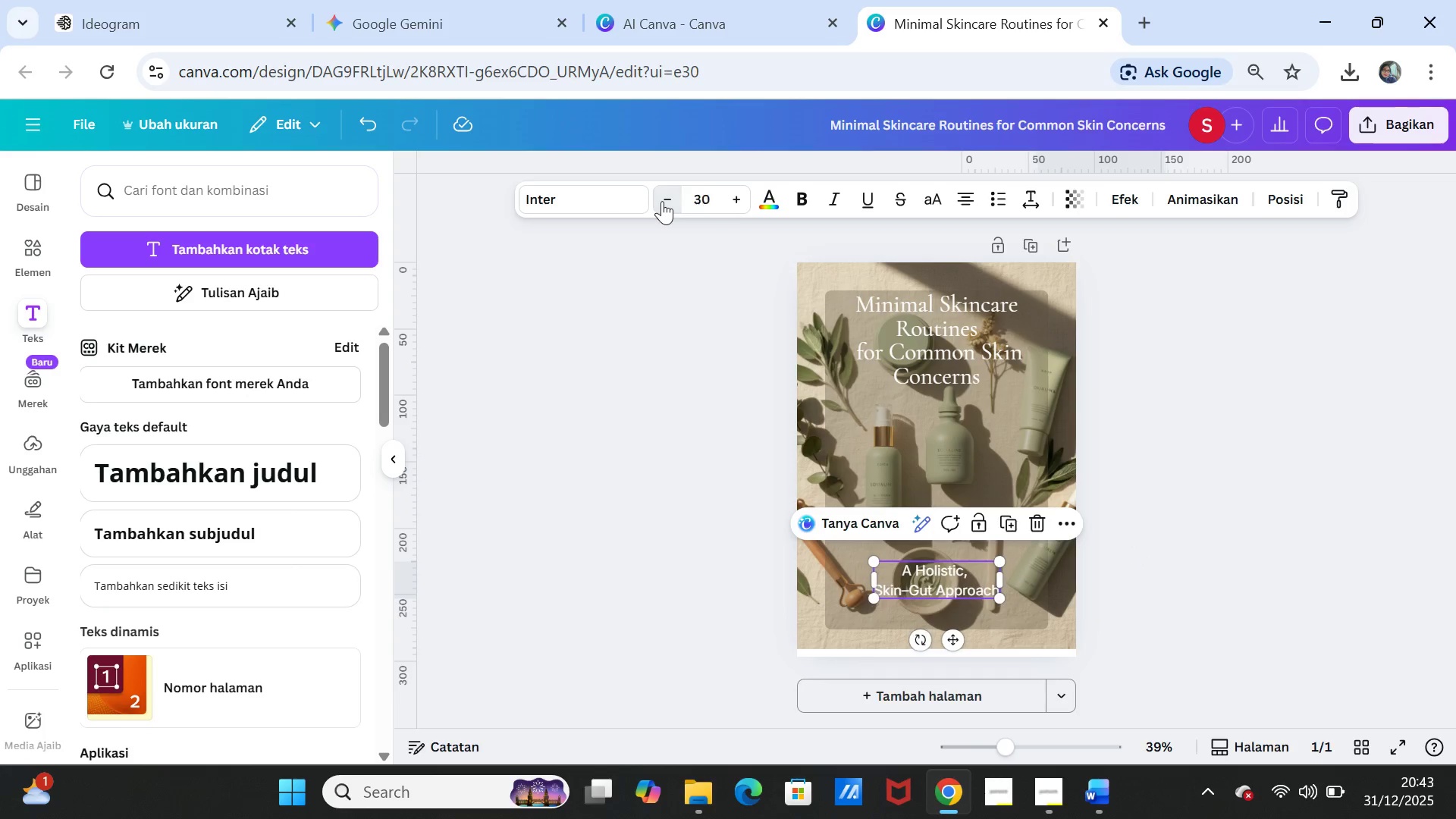 
triple_click([662, 201])
 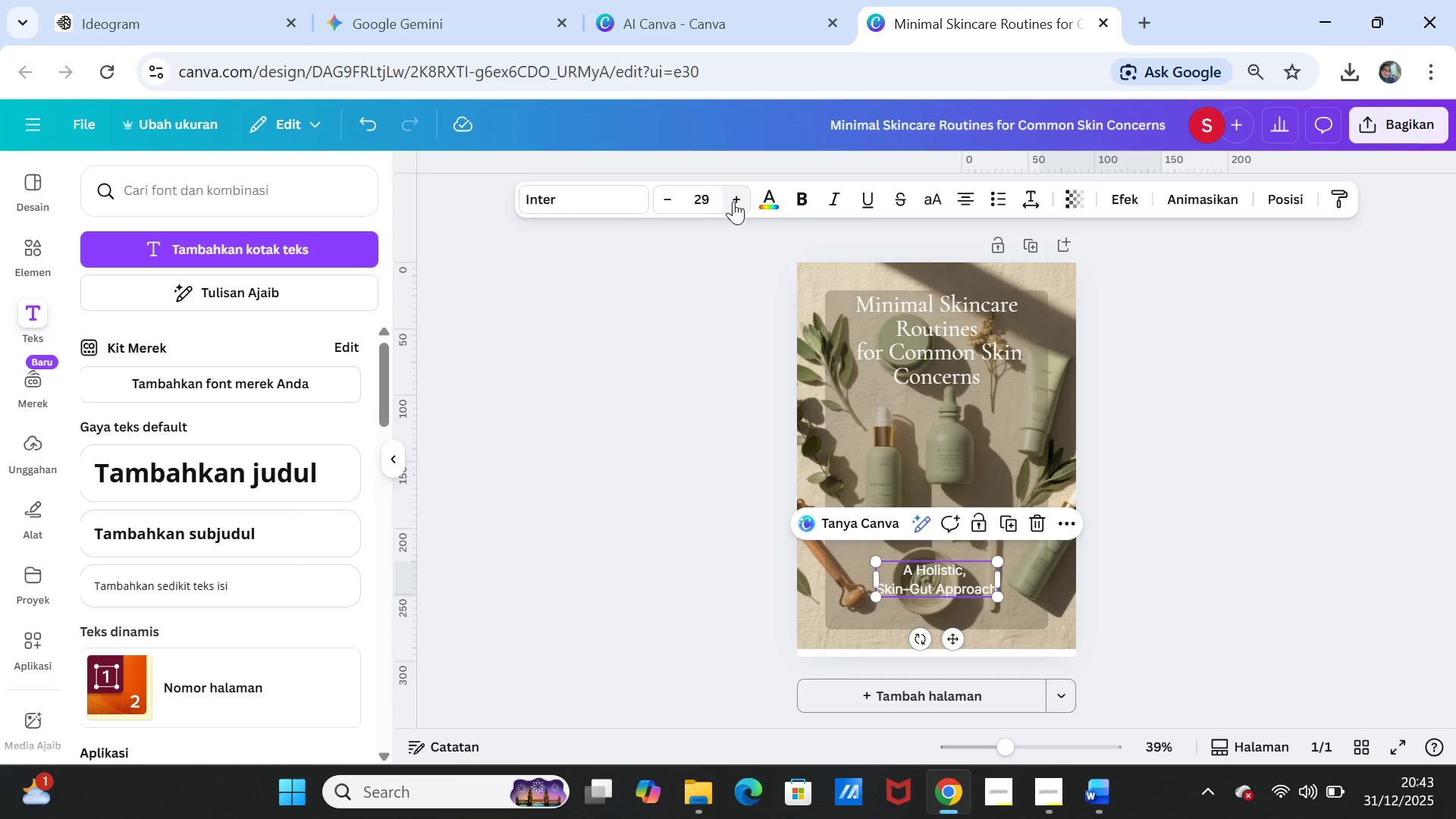 
left_click([733, 201])
 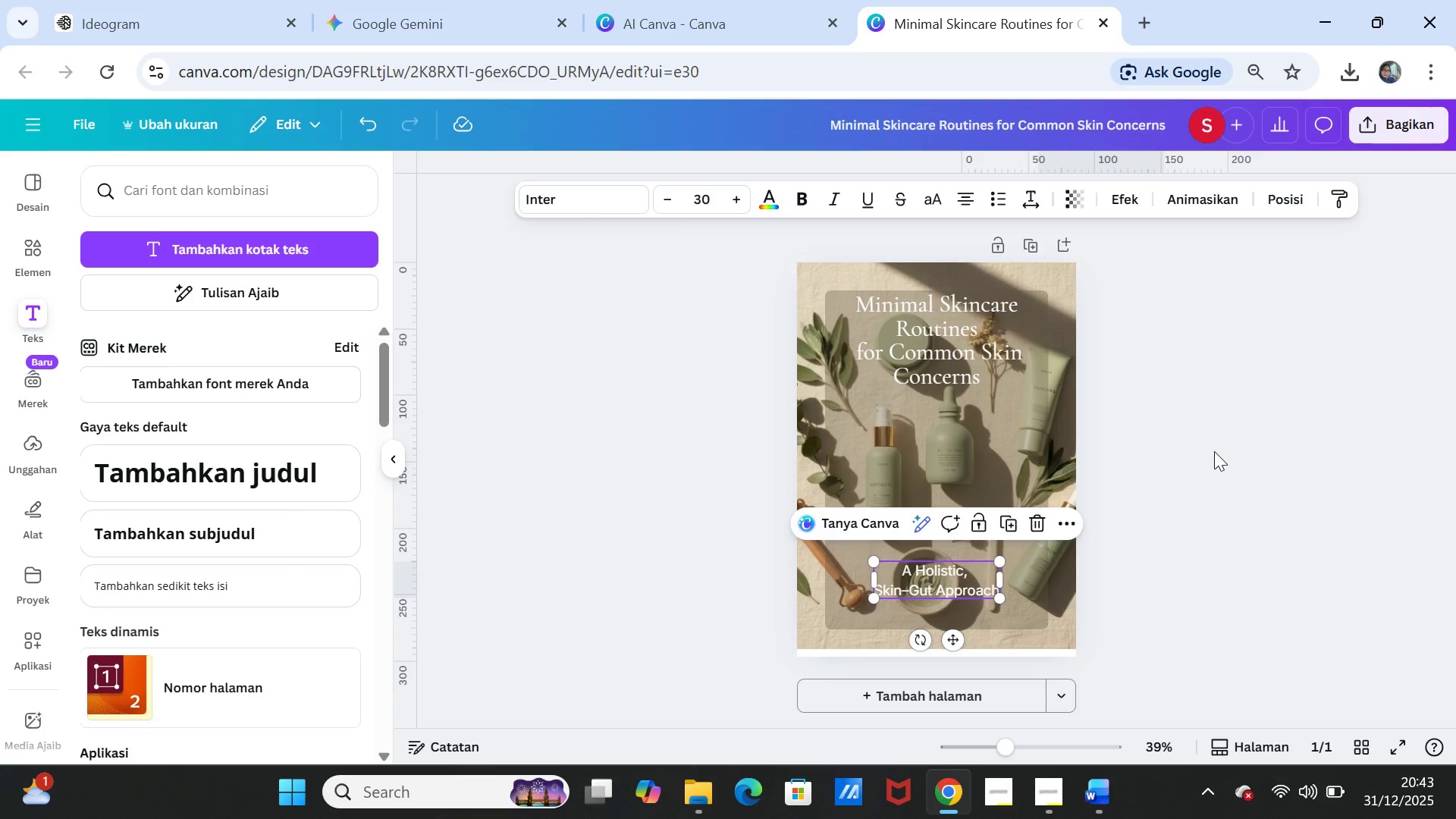 
left_click([1214, 451])
 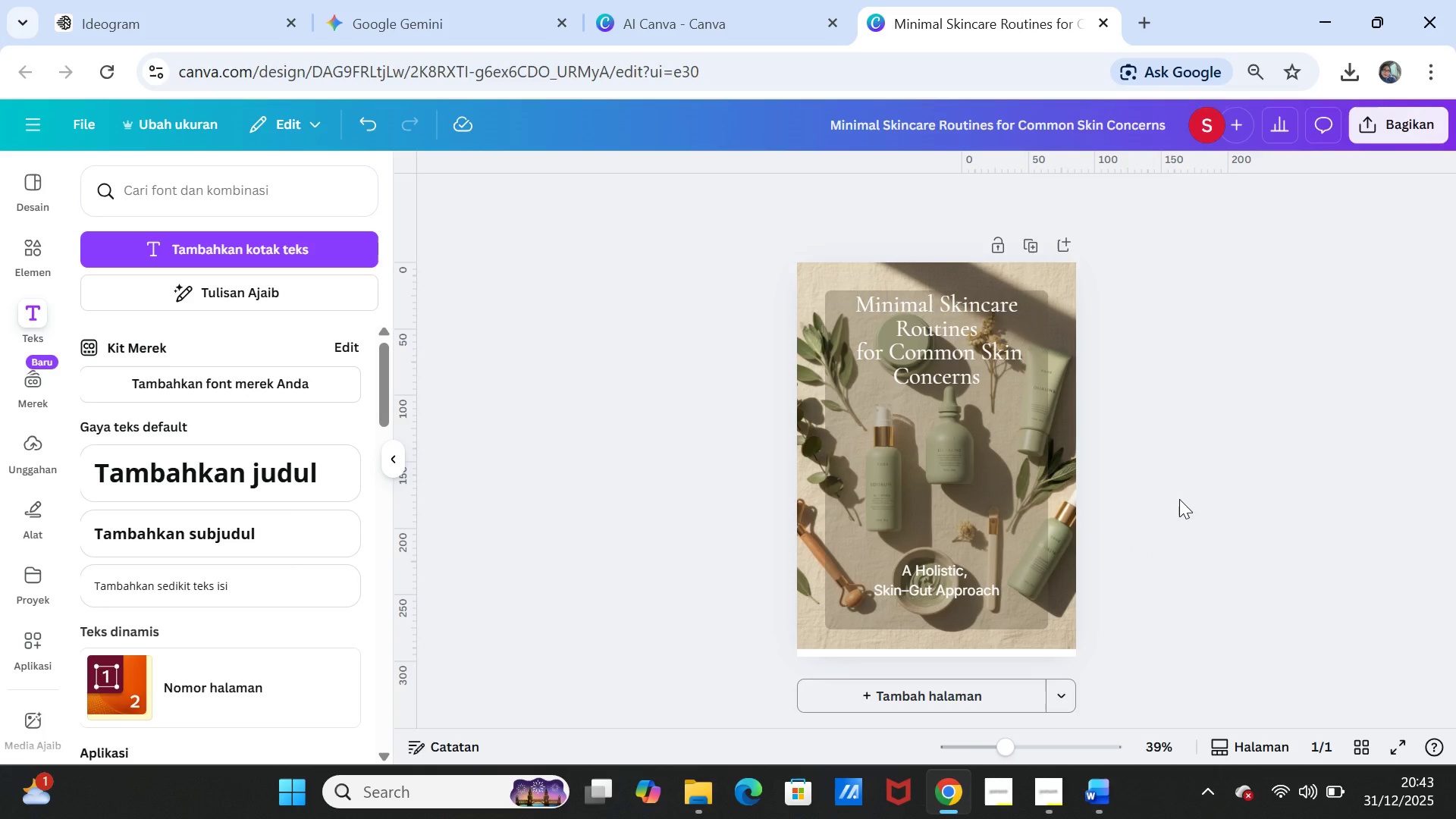 
left_click([1179, 499])
 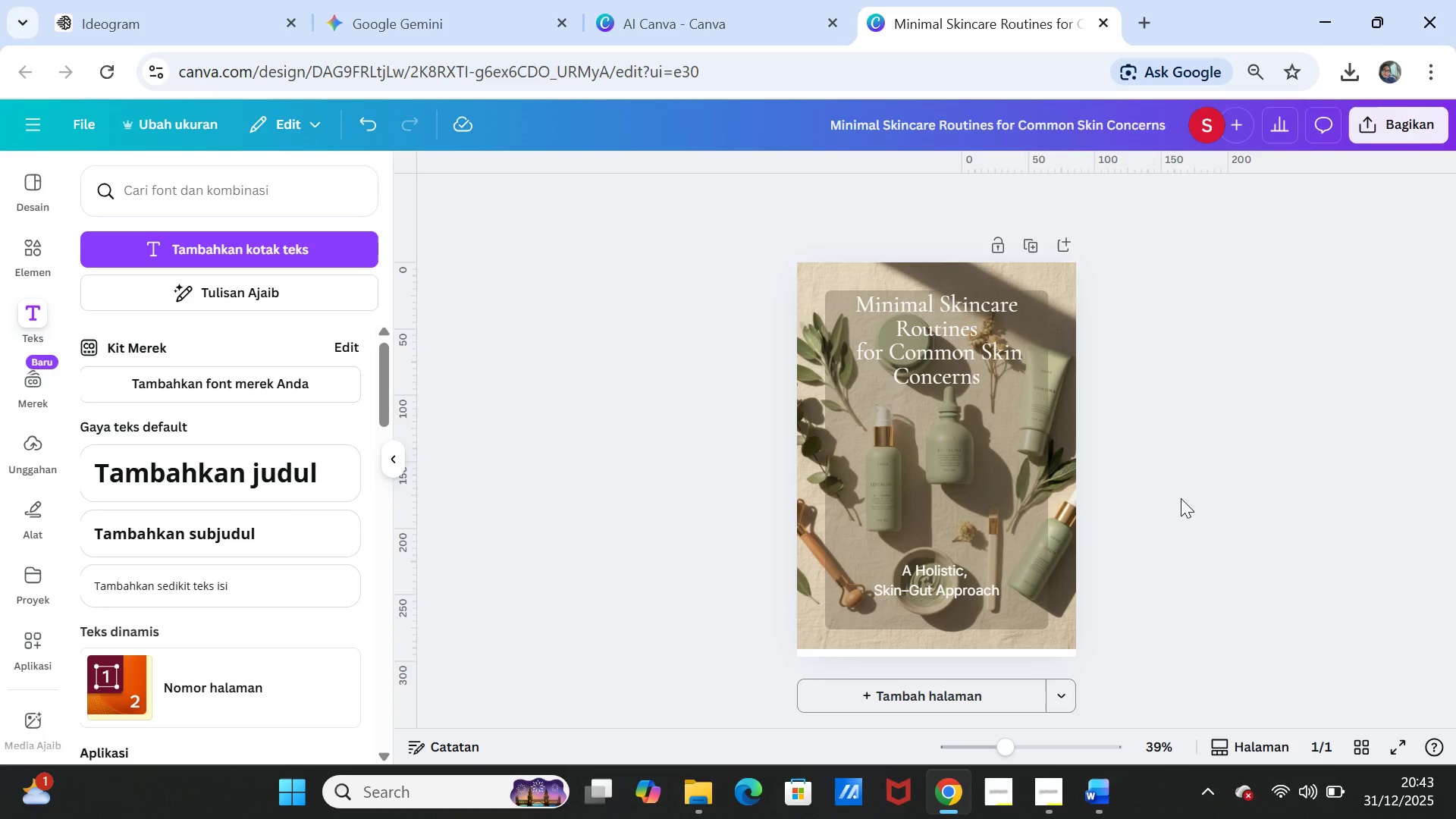 
scroll: coordinate [1182, 499], scroll_direction: down, amount: 2.0
 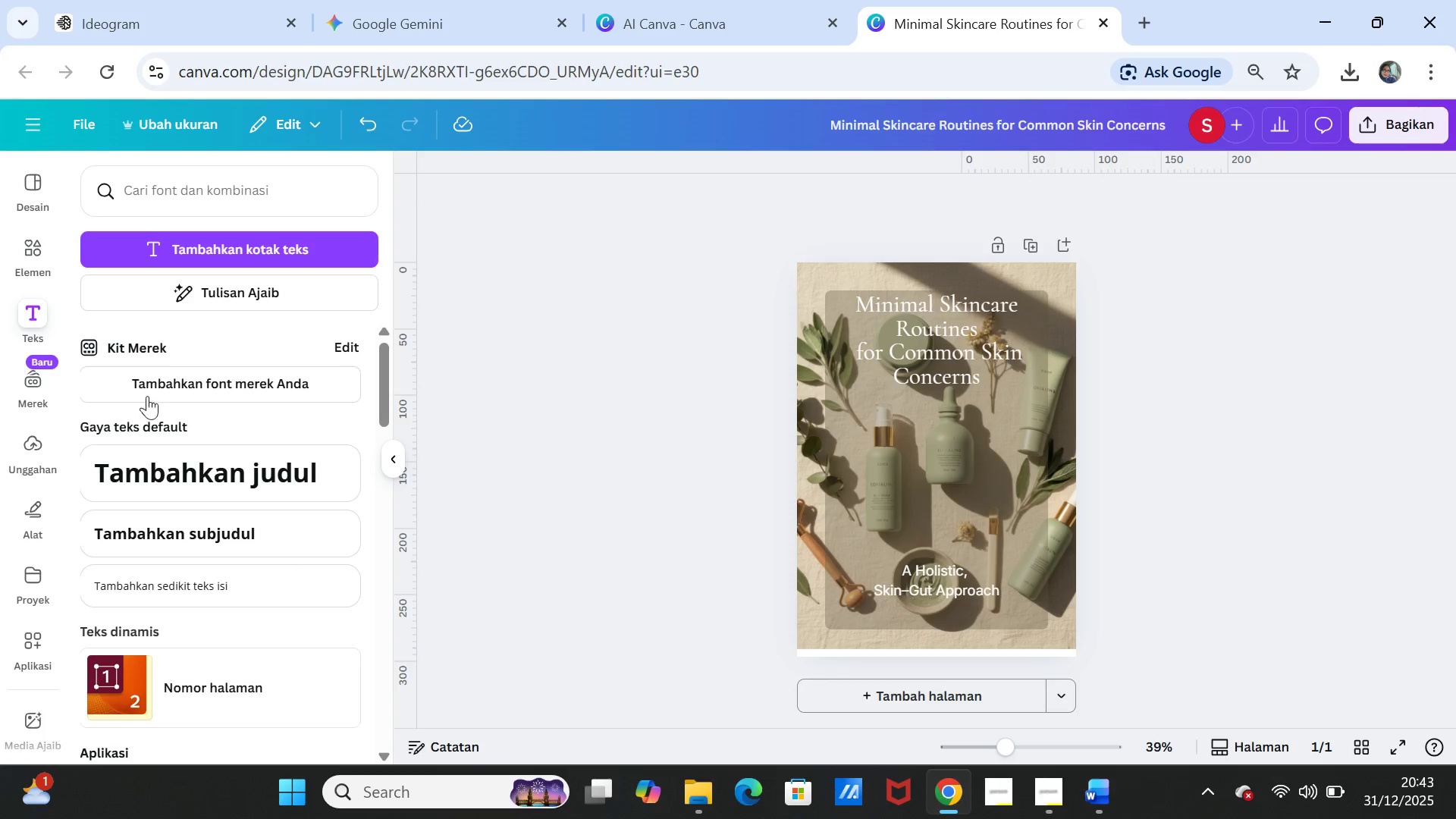 
wait(5.36)
 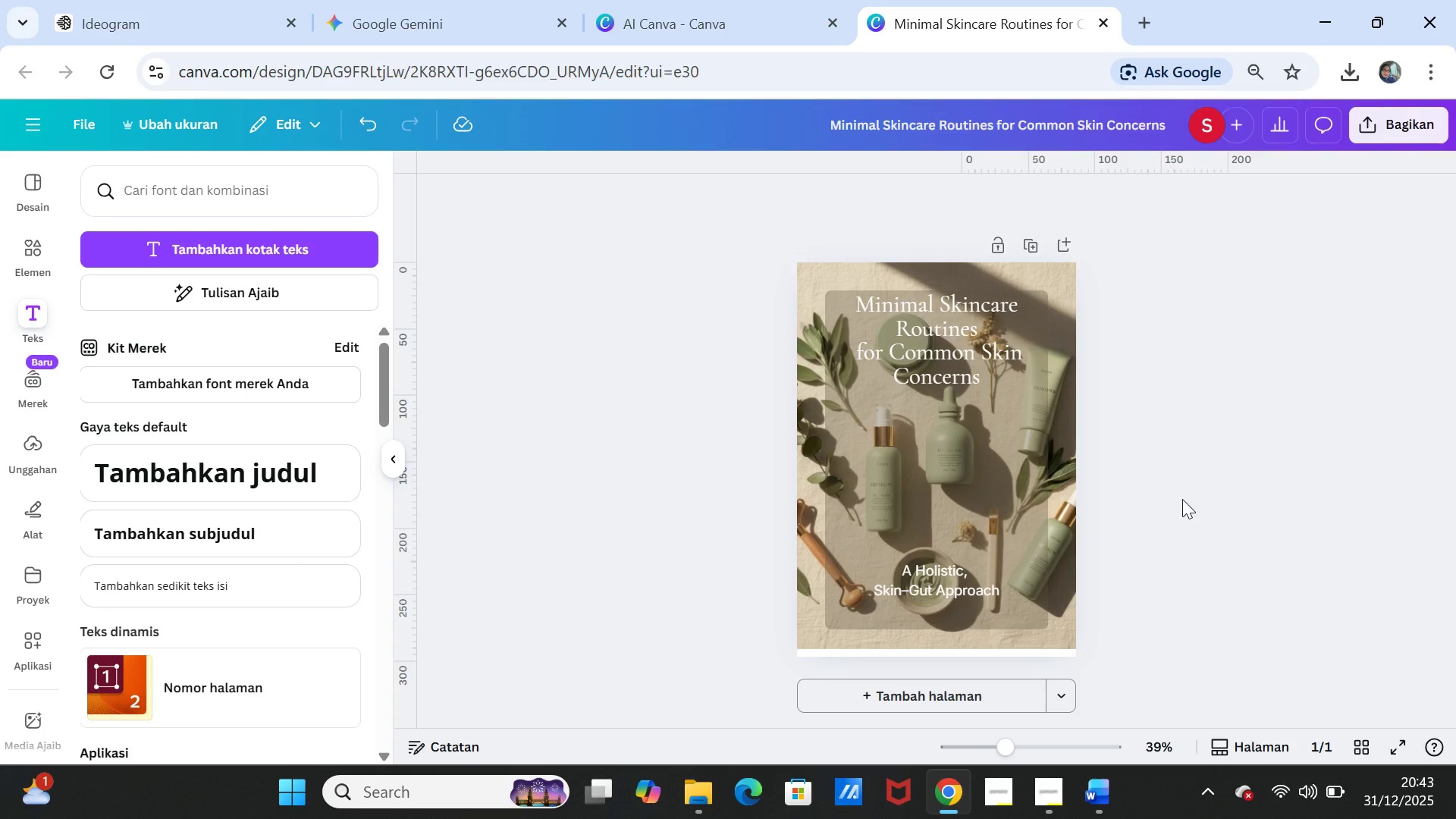 
left_click([27, 240])
 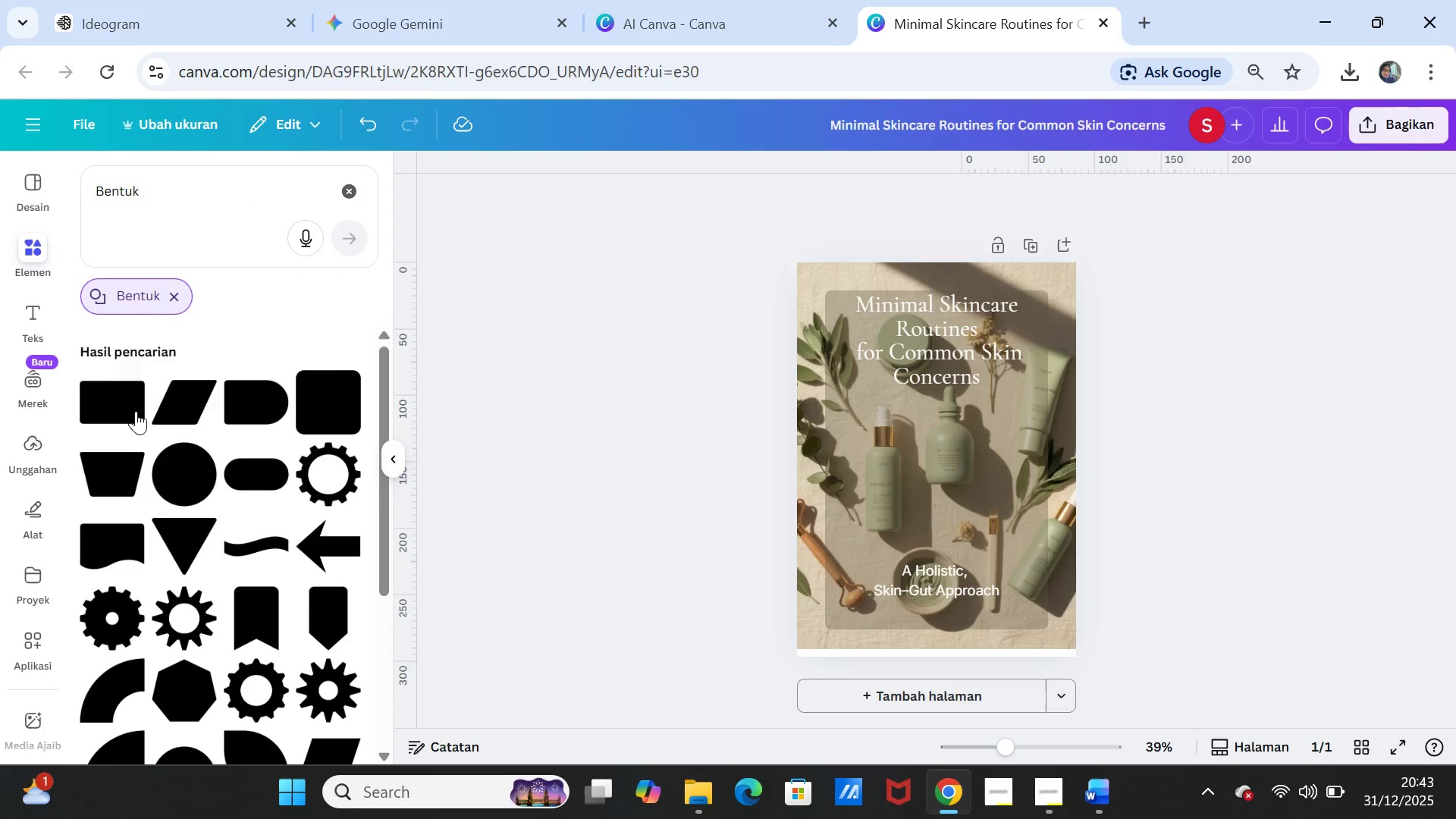 
left_click([108, 404])
 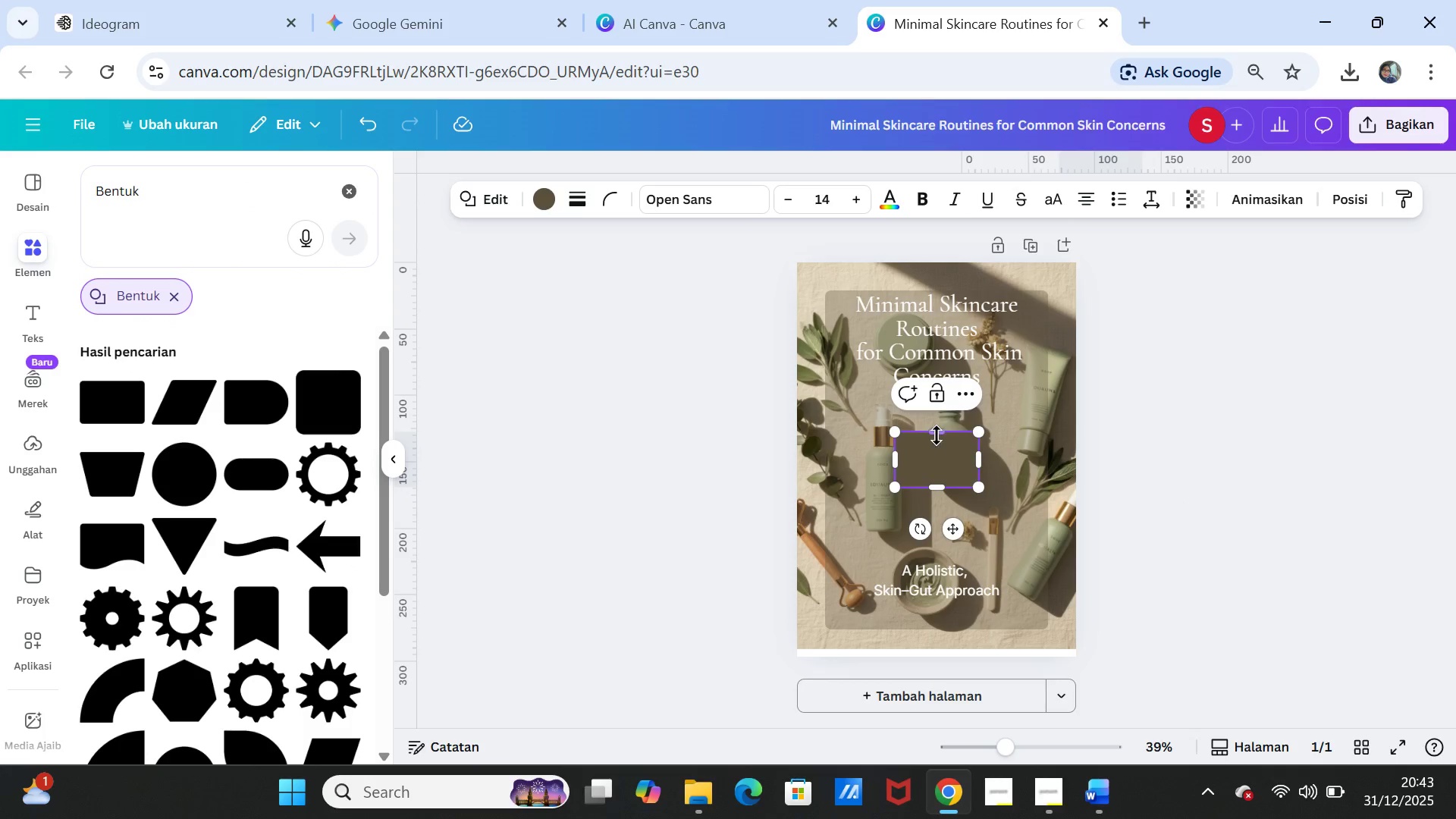 
left_click_drag(start_coordinate=[936, 435], to_coordinate=[917, 281])
 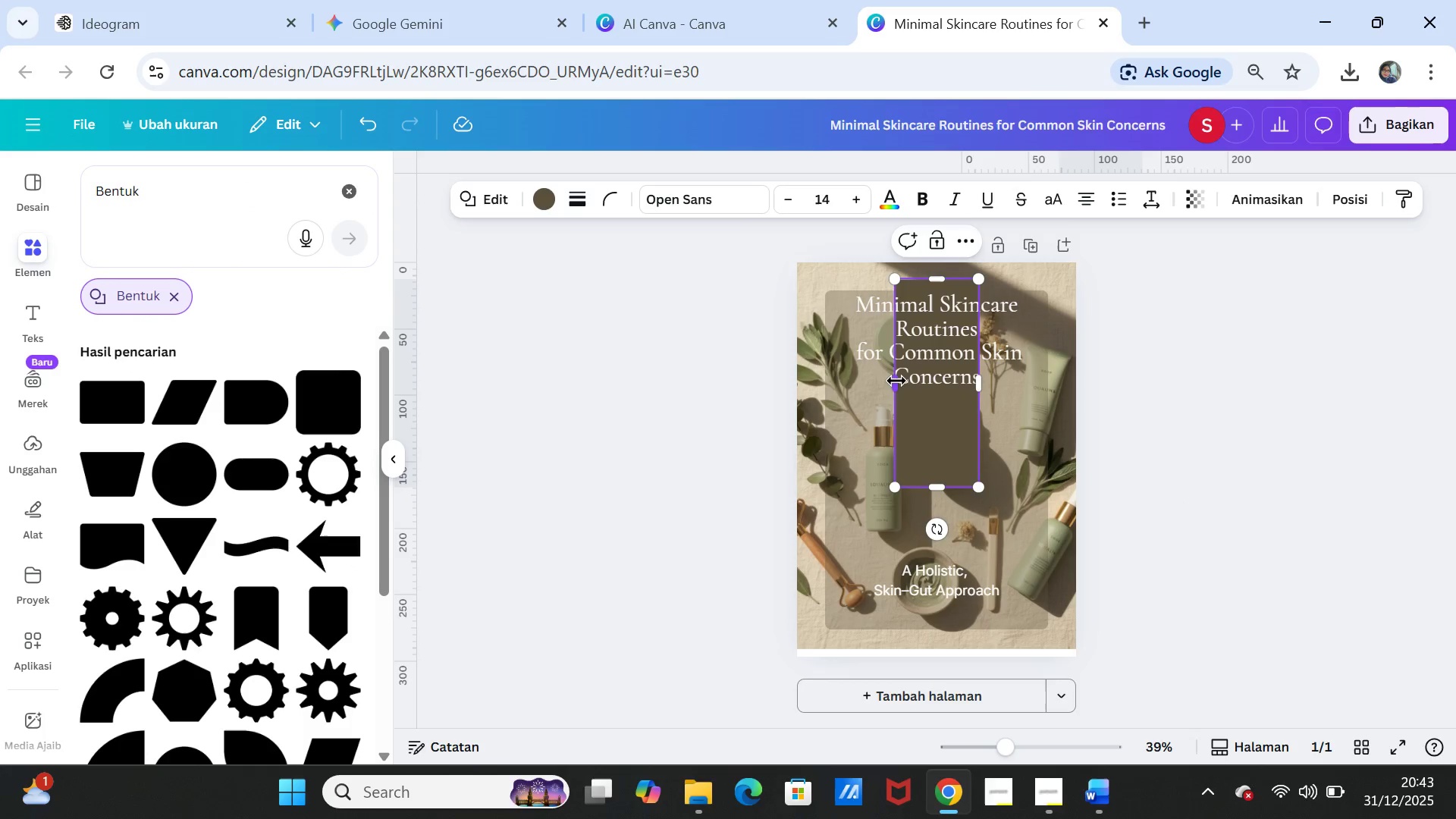 
left_click_drag(start_coordinate=[896, 381], to_coordinate=[812, 381])
 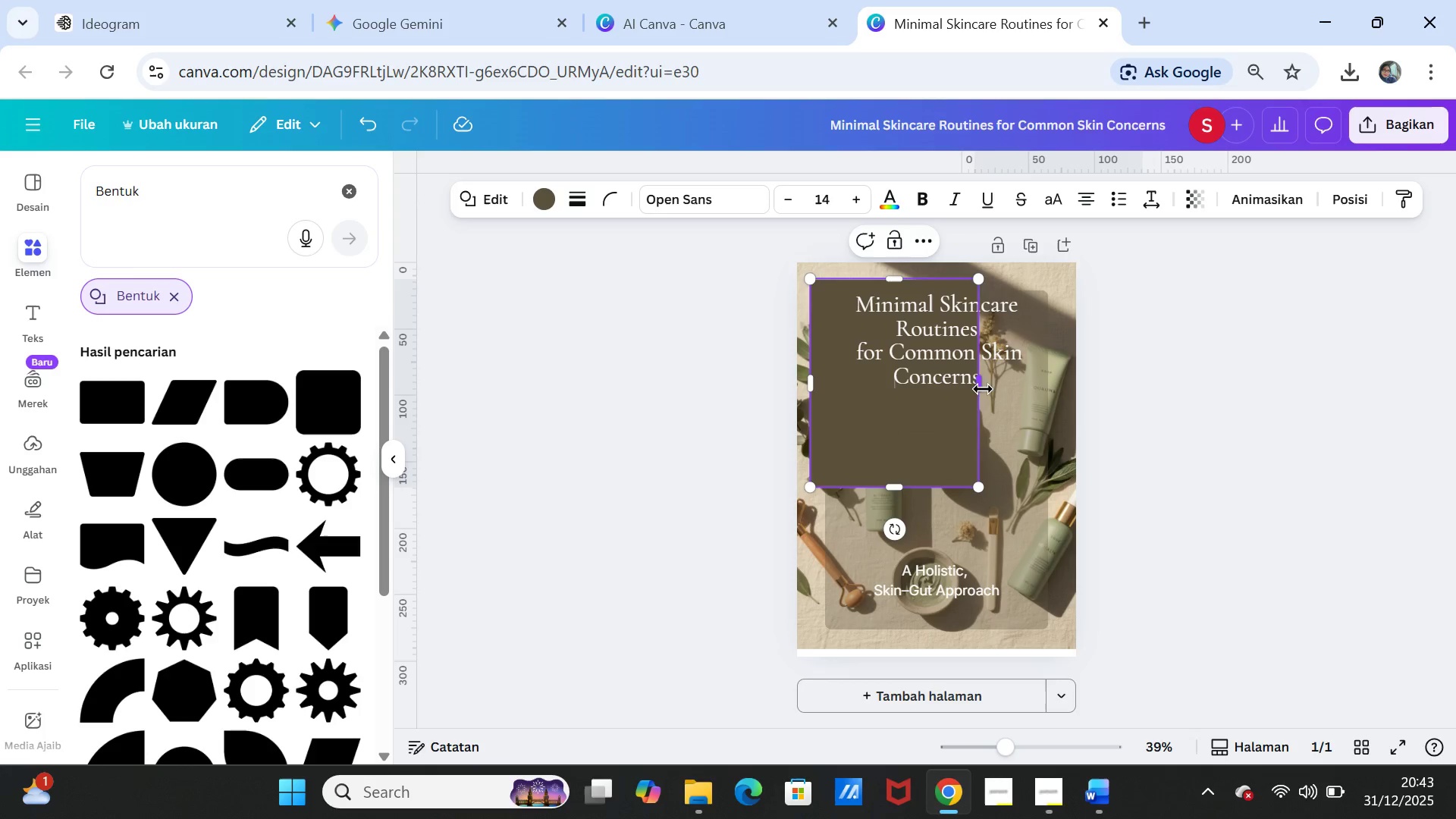 
left_click_drag(start_coordinate=[983, 388], to_coordinate=[1067, 384])
 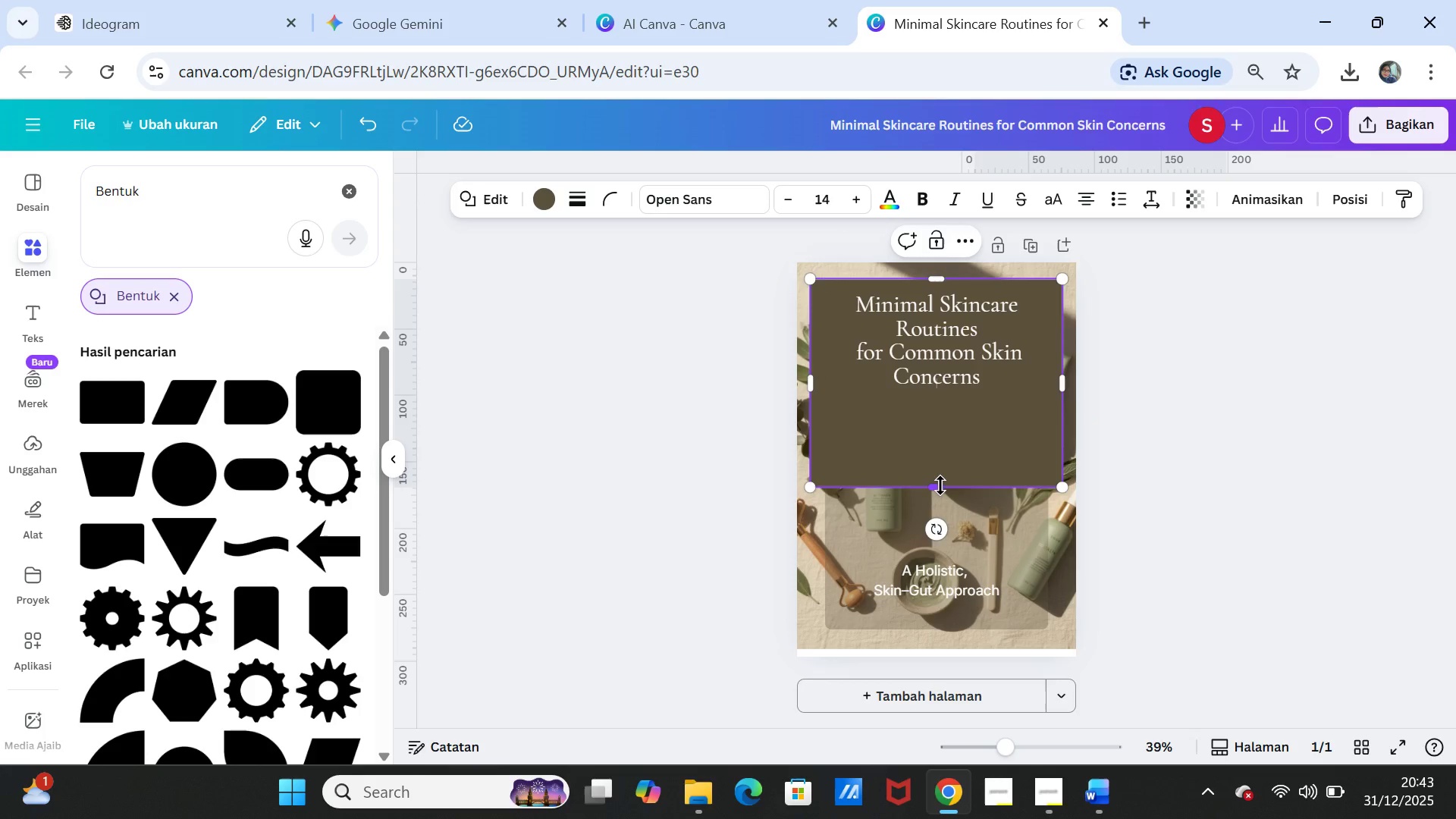 
left_click_drag(start_coordinate=[940, 485], to_coordinate=[940, 637])
 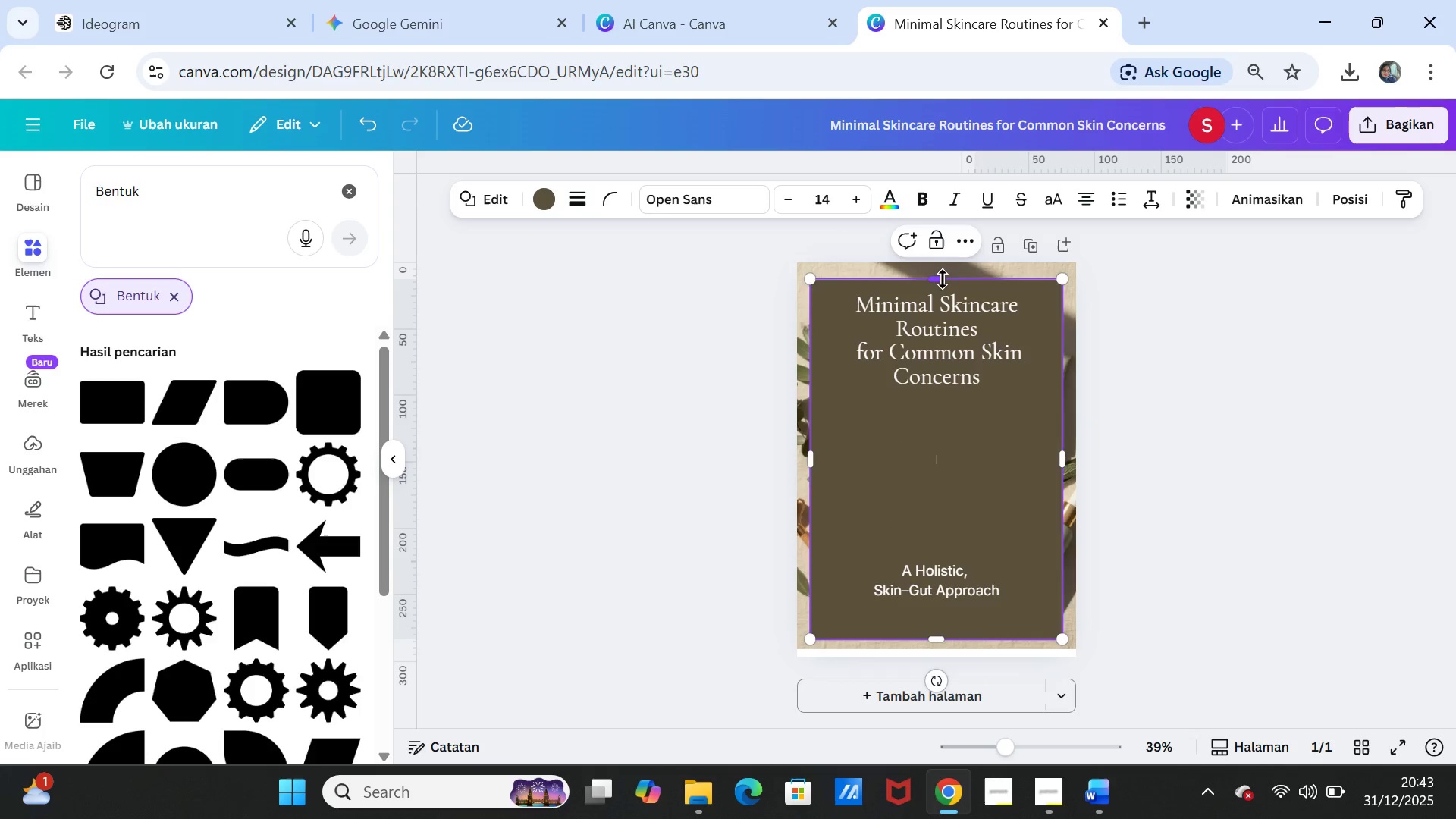 
left_click_drag(start_coordinate=[941, 278], to_coordinate=[940, 271])
 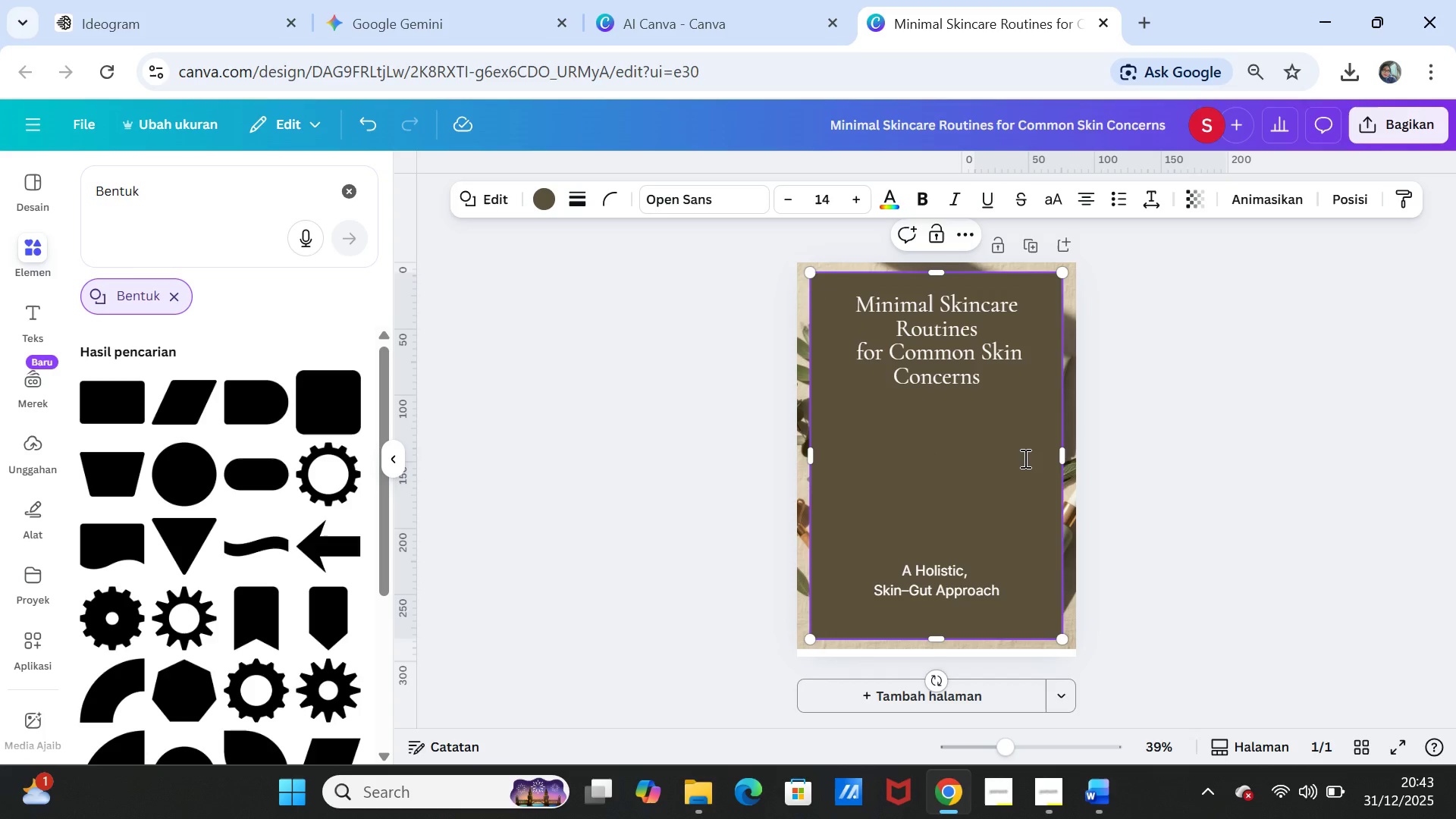 
left_click([1181, 447])
 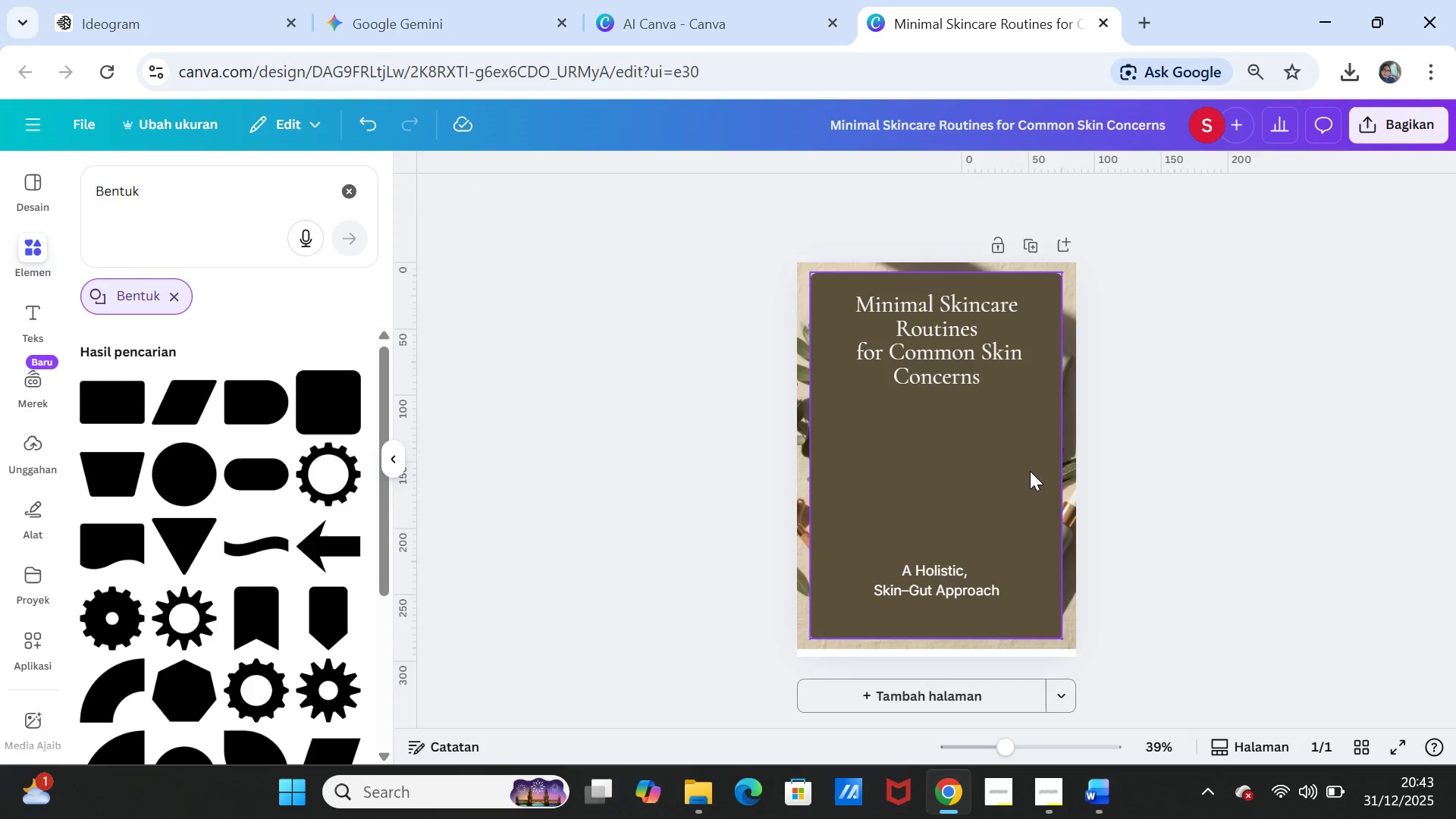 
left_click([1029, 471])
 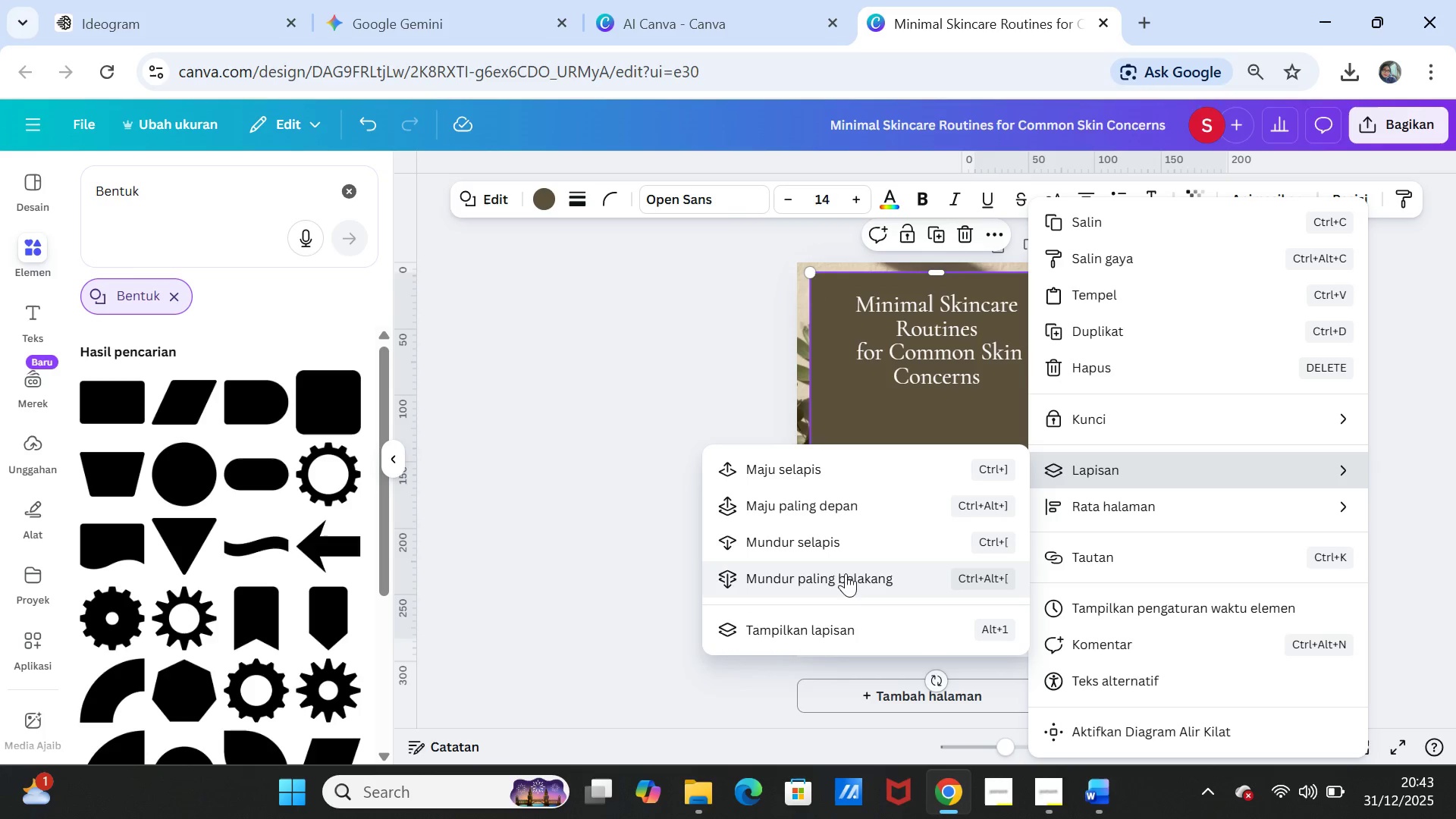 
wait(5.61)
 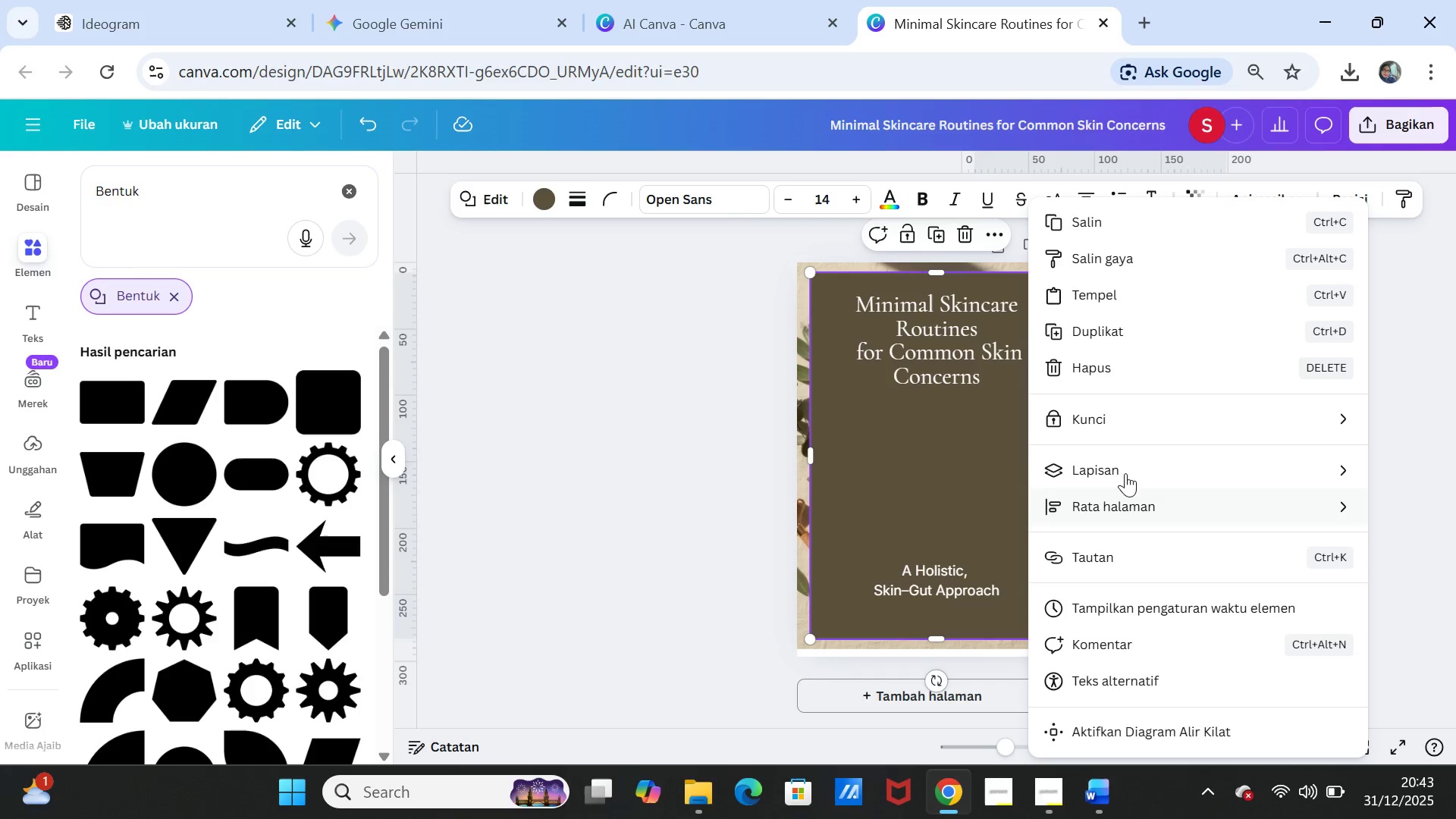 
left_click([836, 538])
 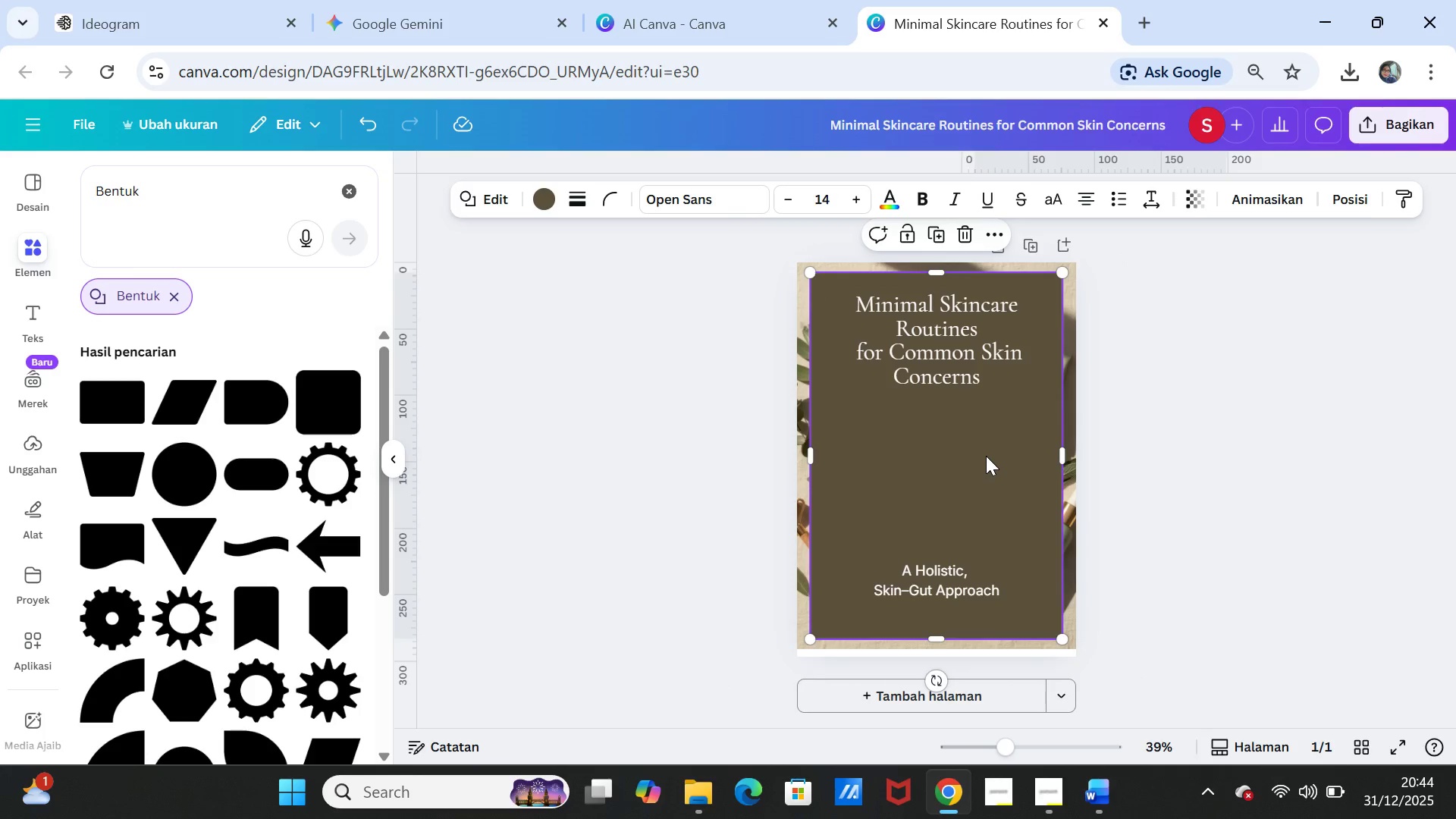 
right_click([986, 456])
 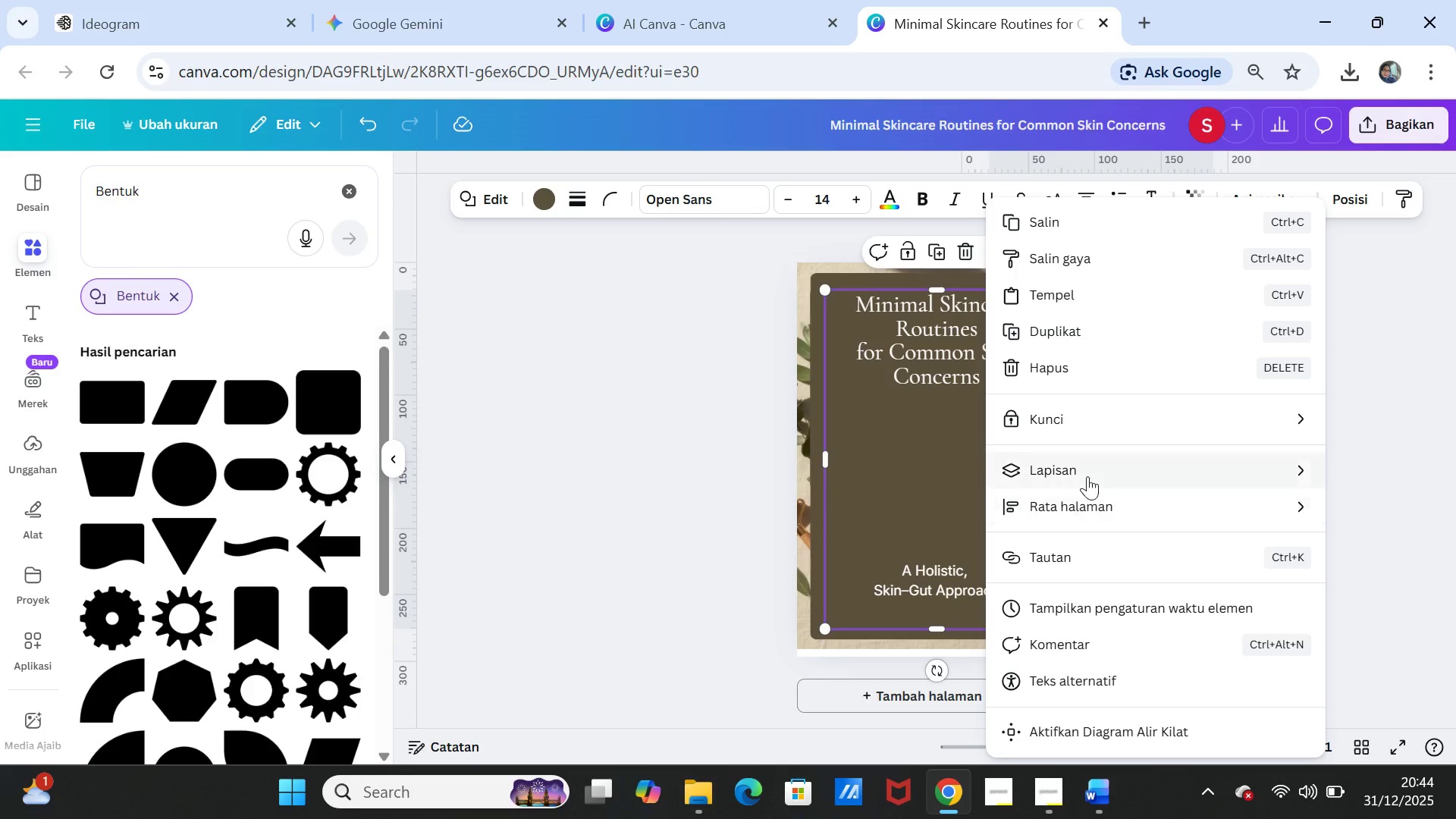 
left_click([1084, 465])
 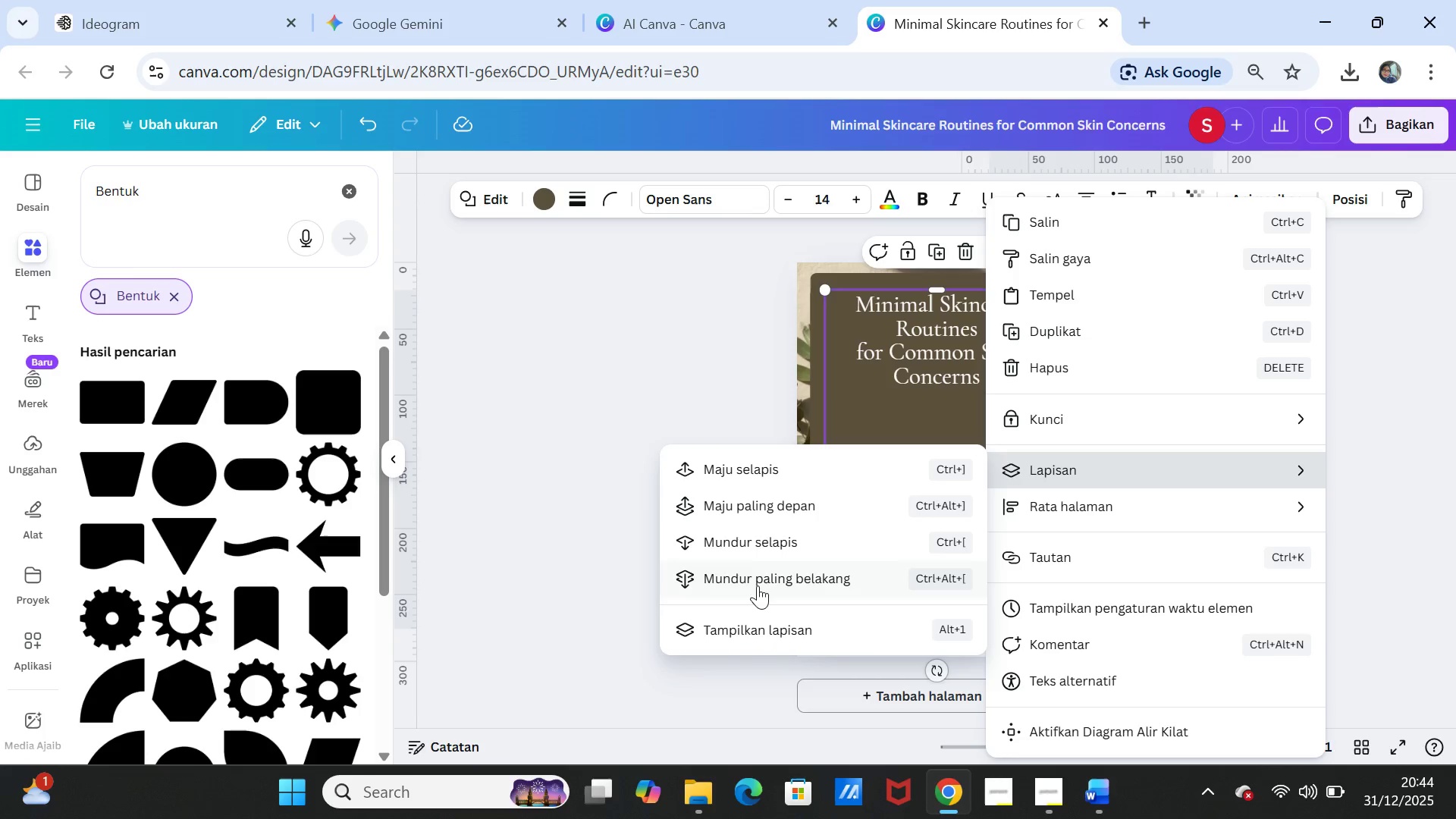 
left_click([757, 576])
 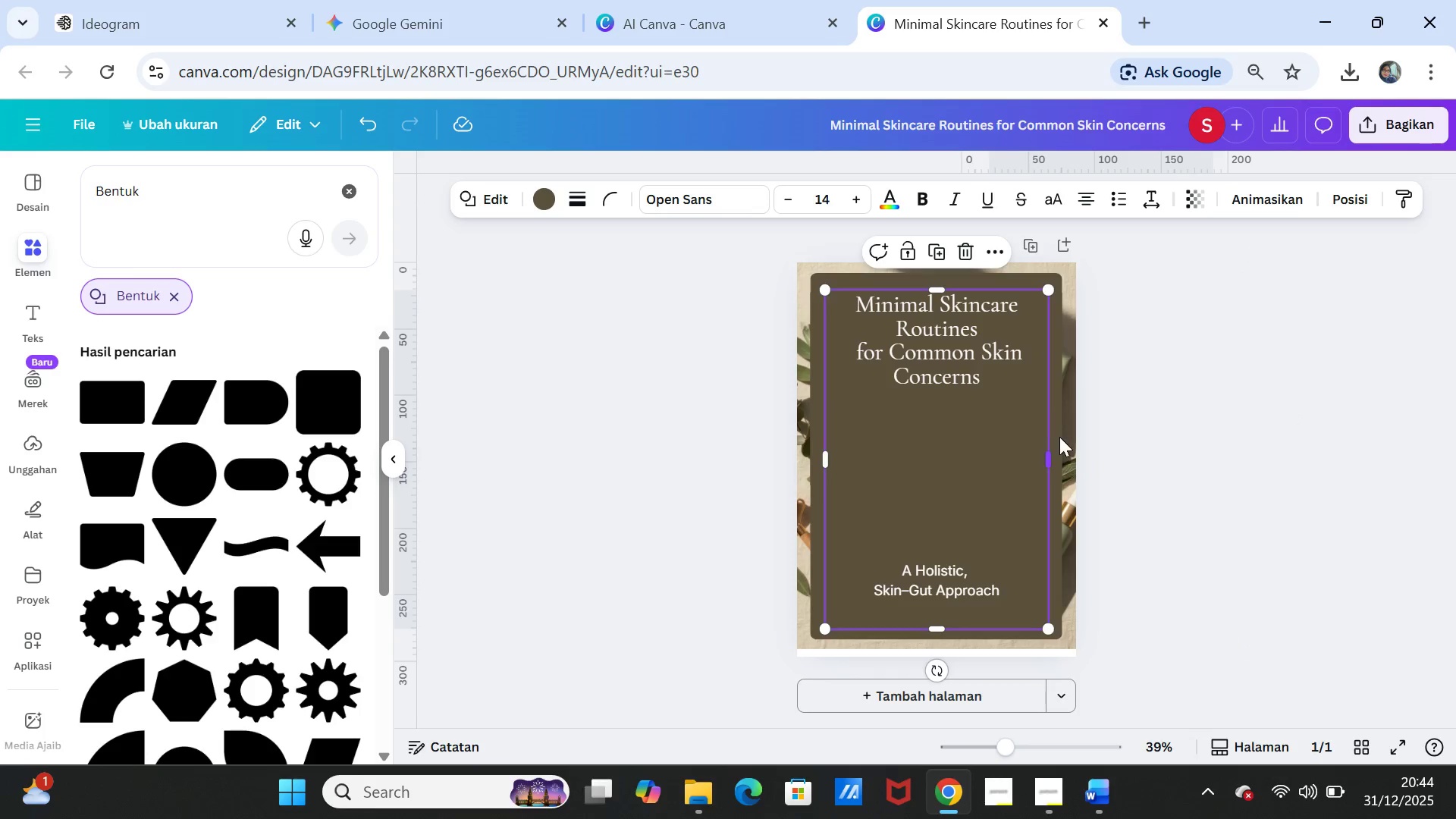 
left_click([1059, 438])
 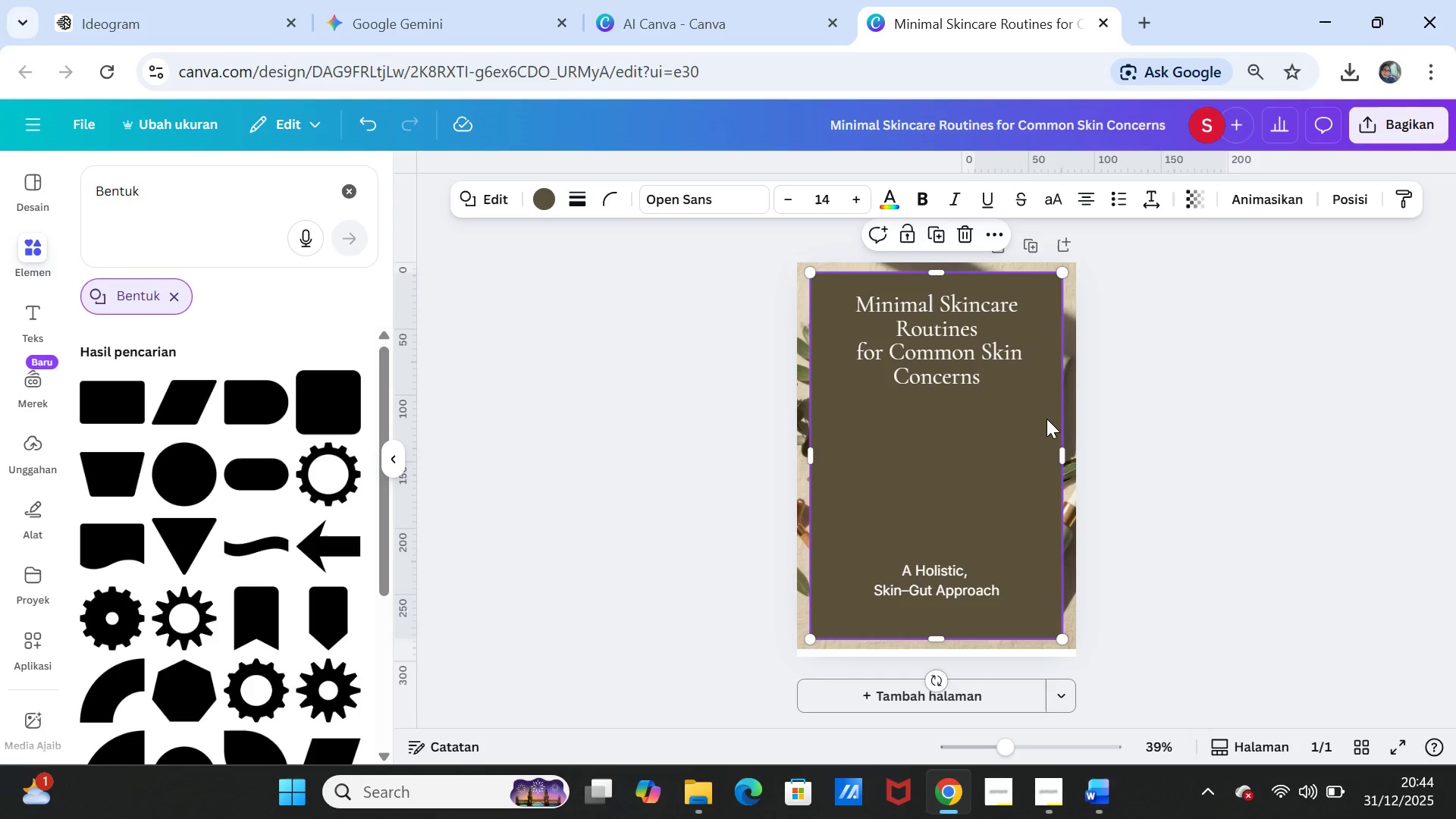 
left_click([1046, 418])
 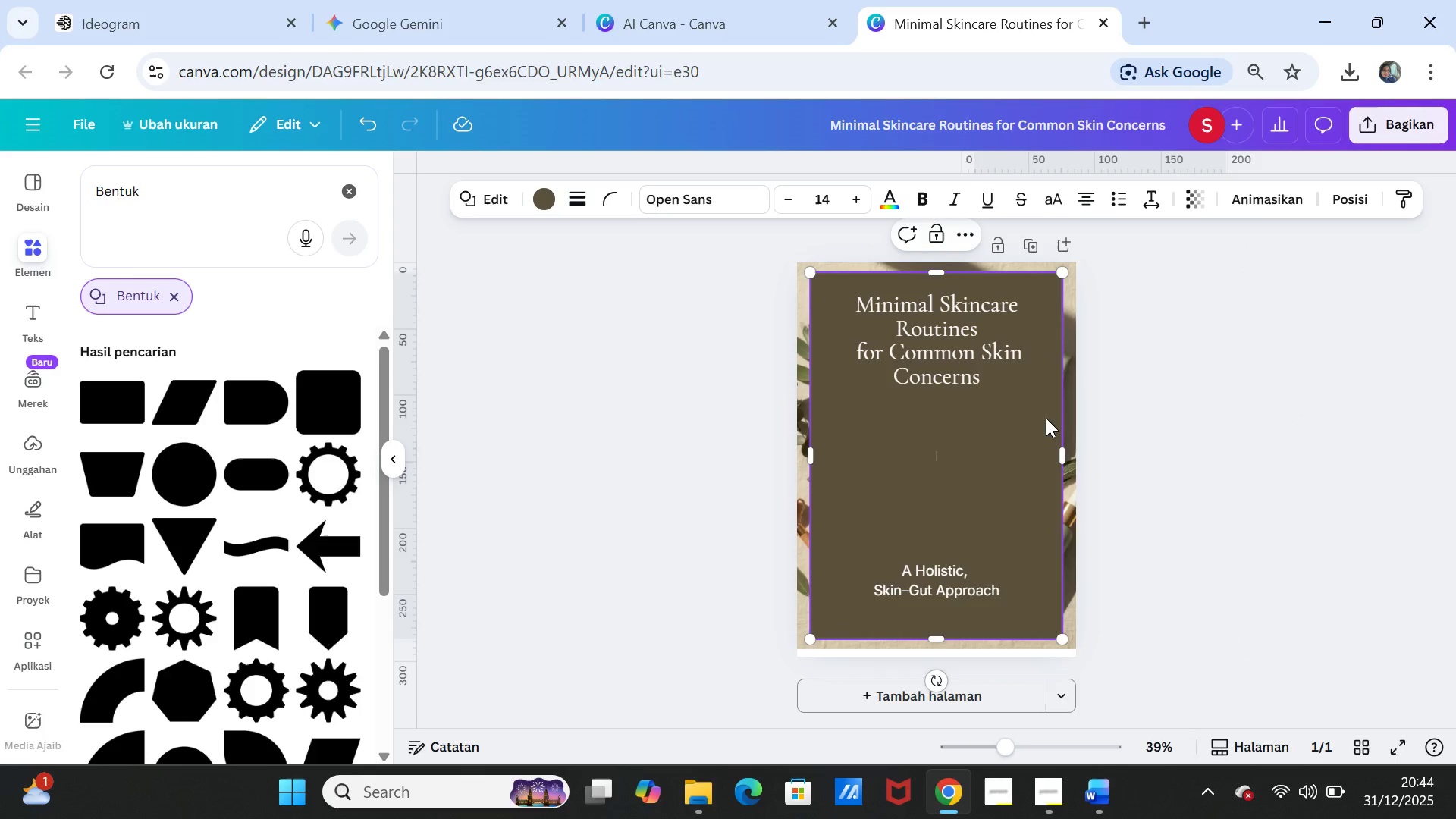 
right_click([1046, 418])
 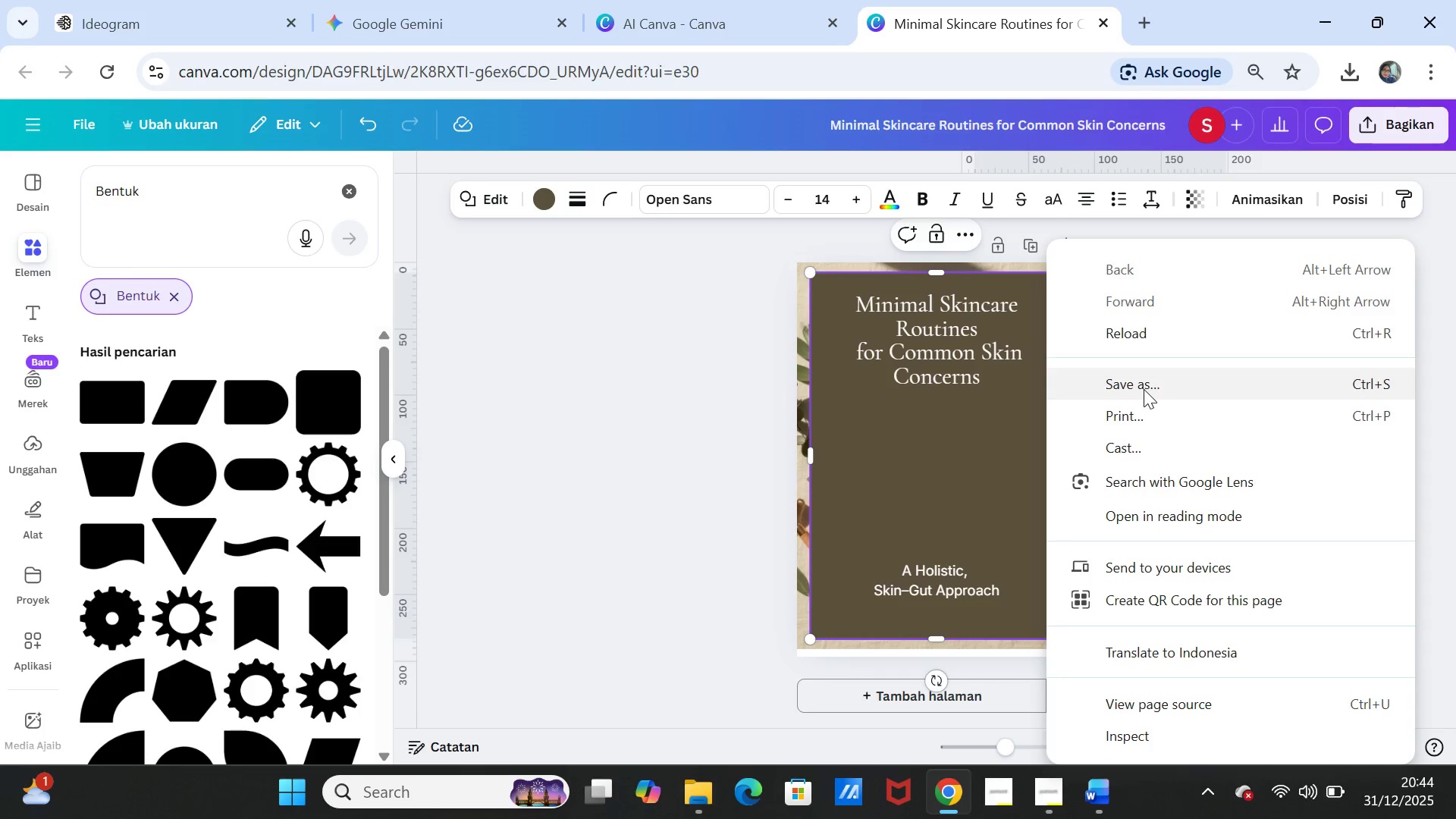 
left_click([890, 439])
 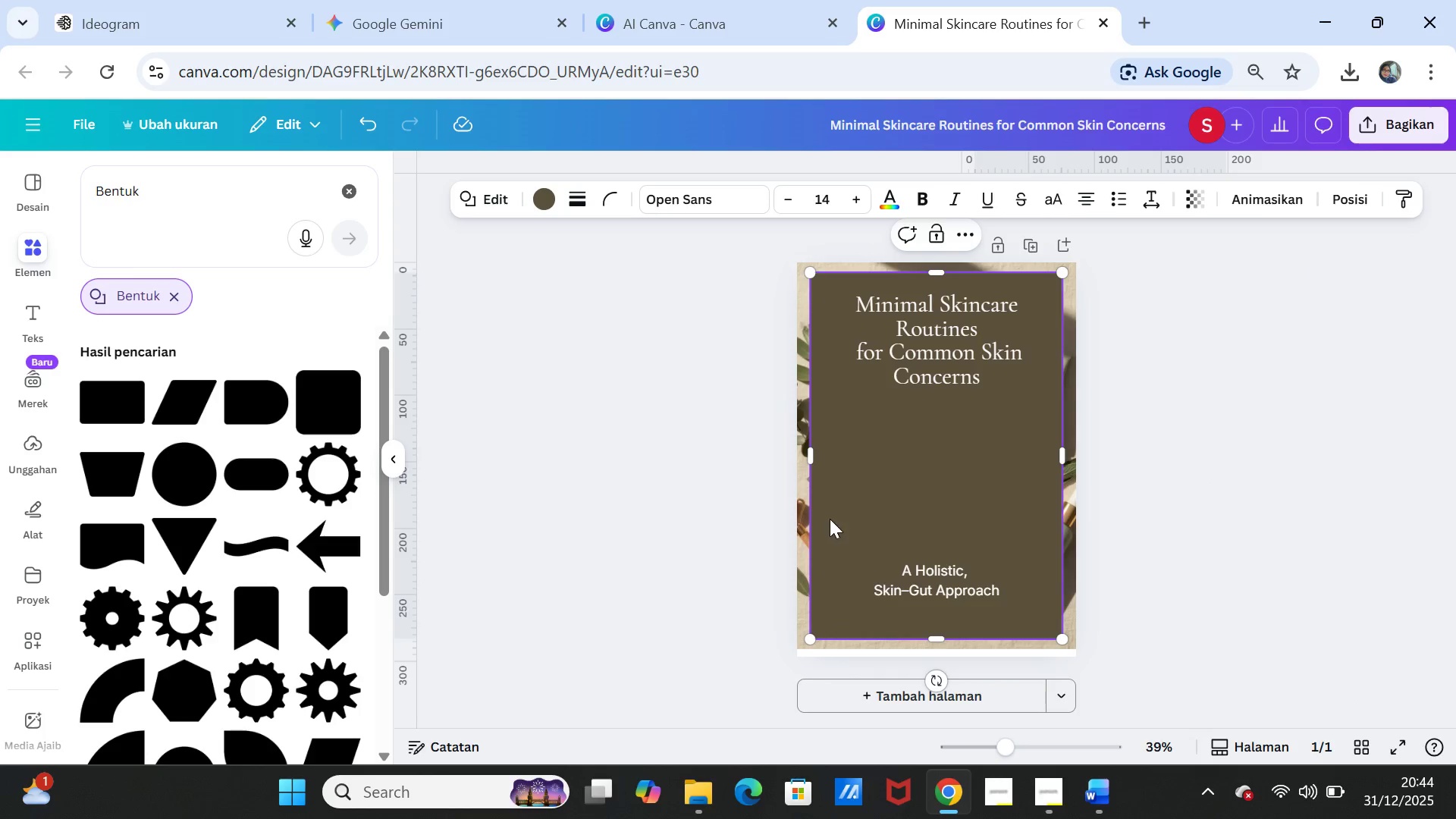 
left_click([830, 519])
 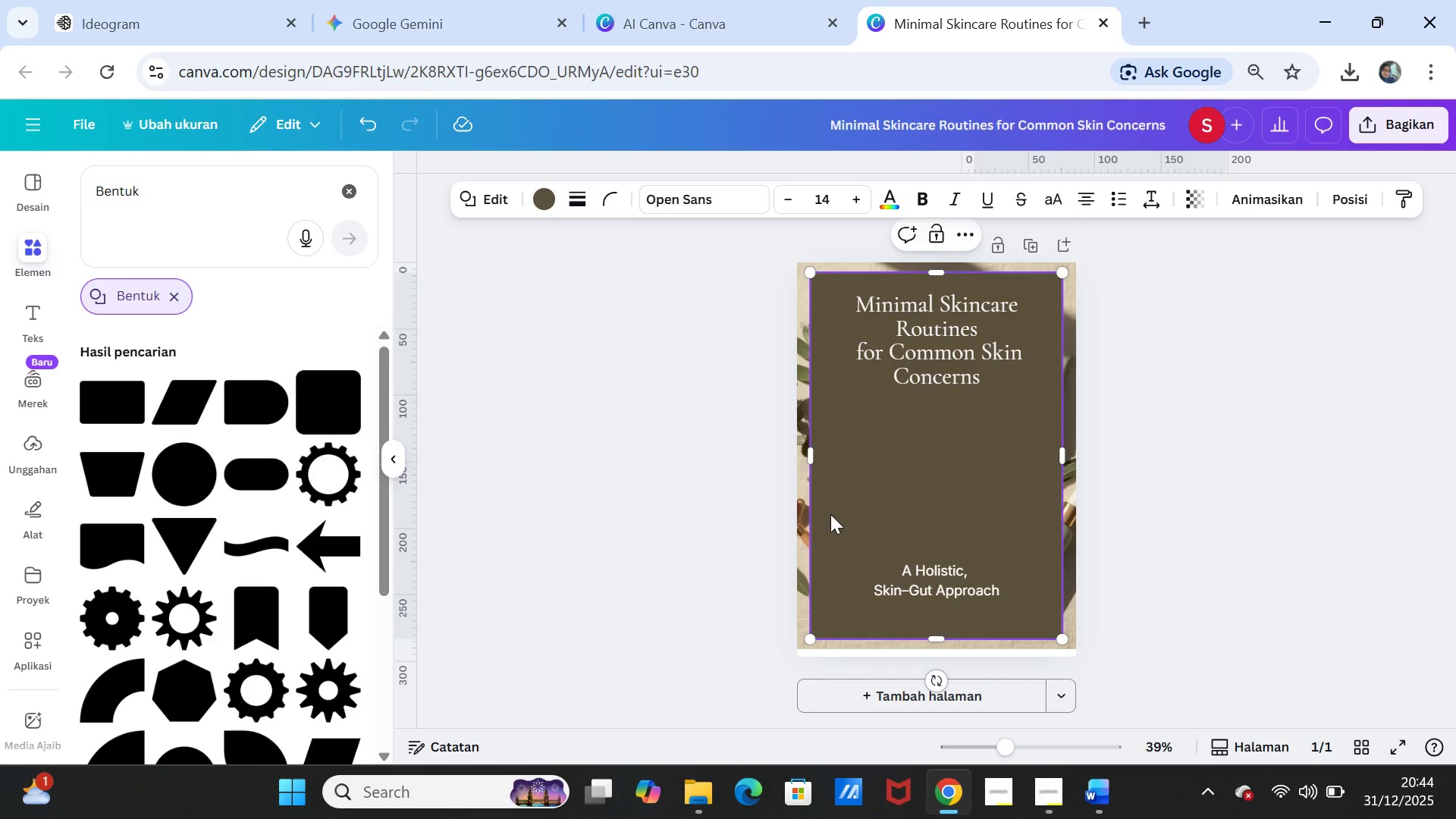 
right_click([830, 514])
 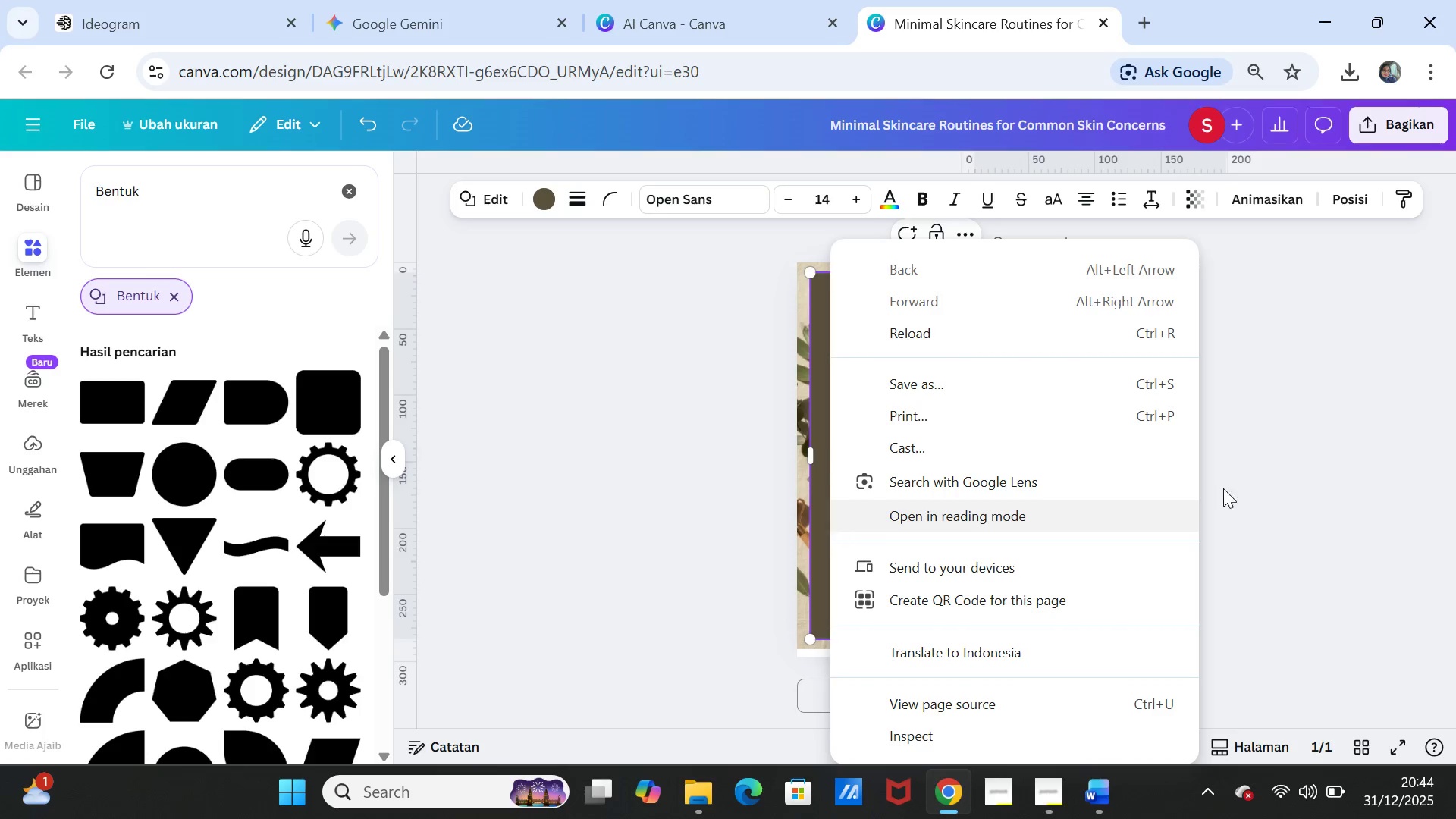 
left_click([1330, 472])
 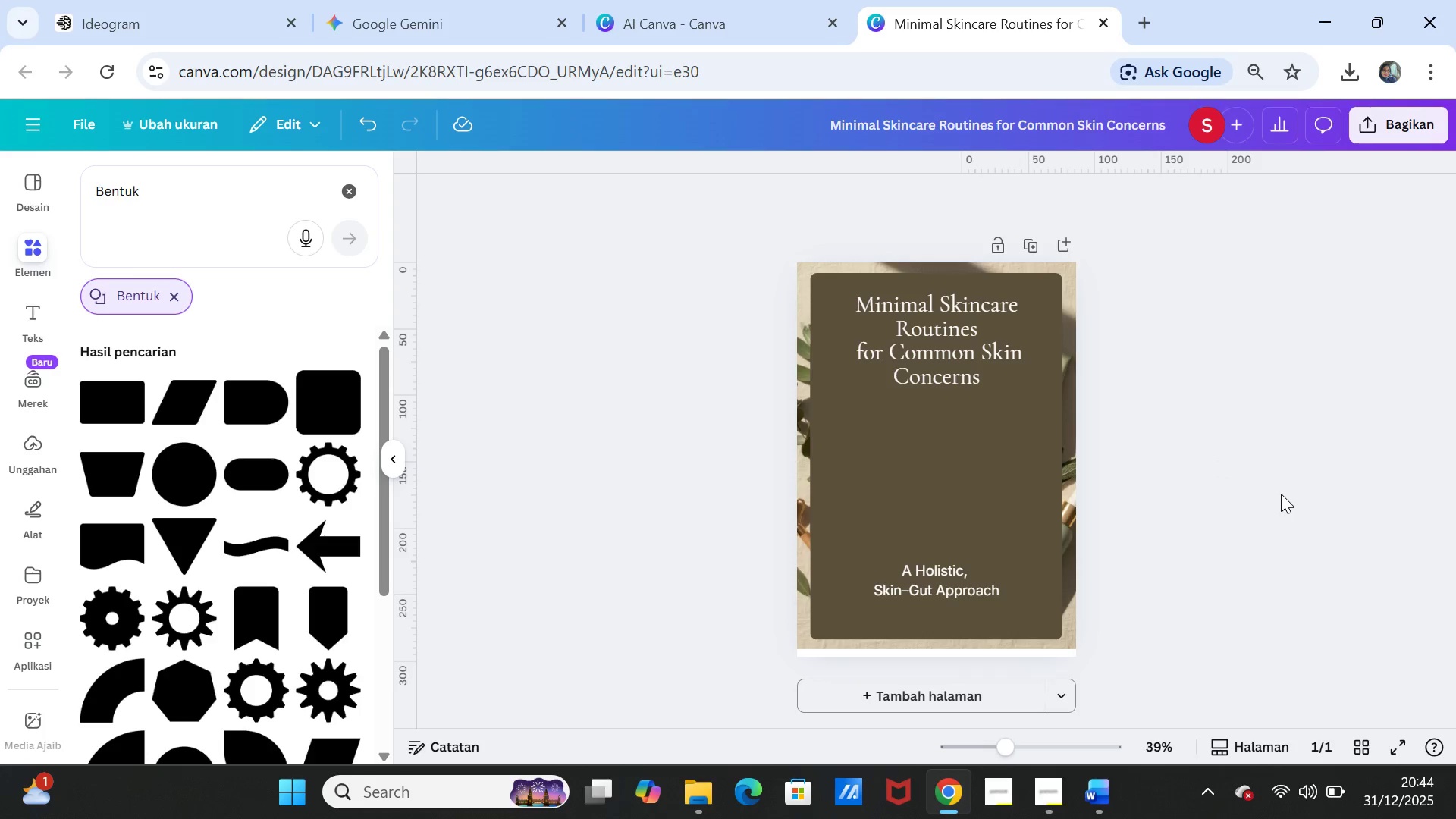 
left_click([1281, 494])
 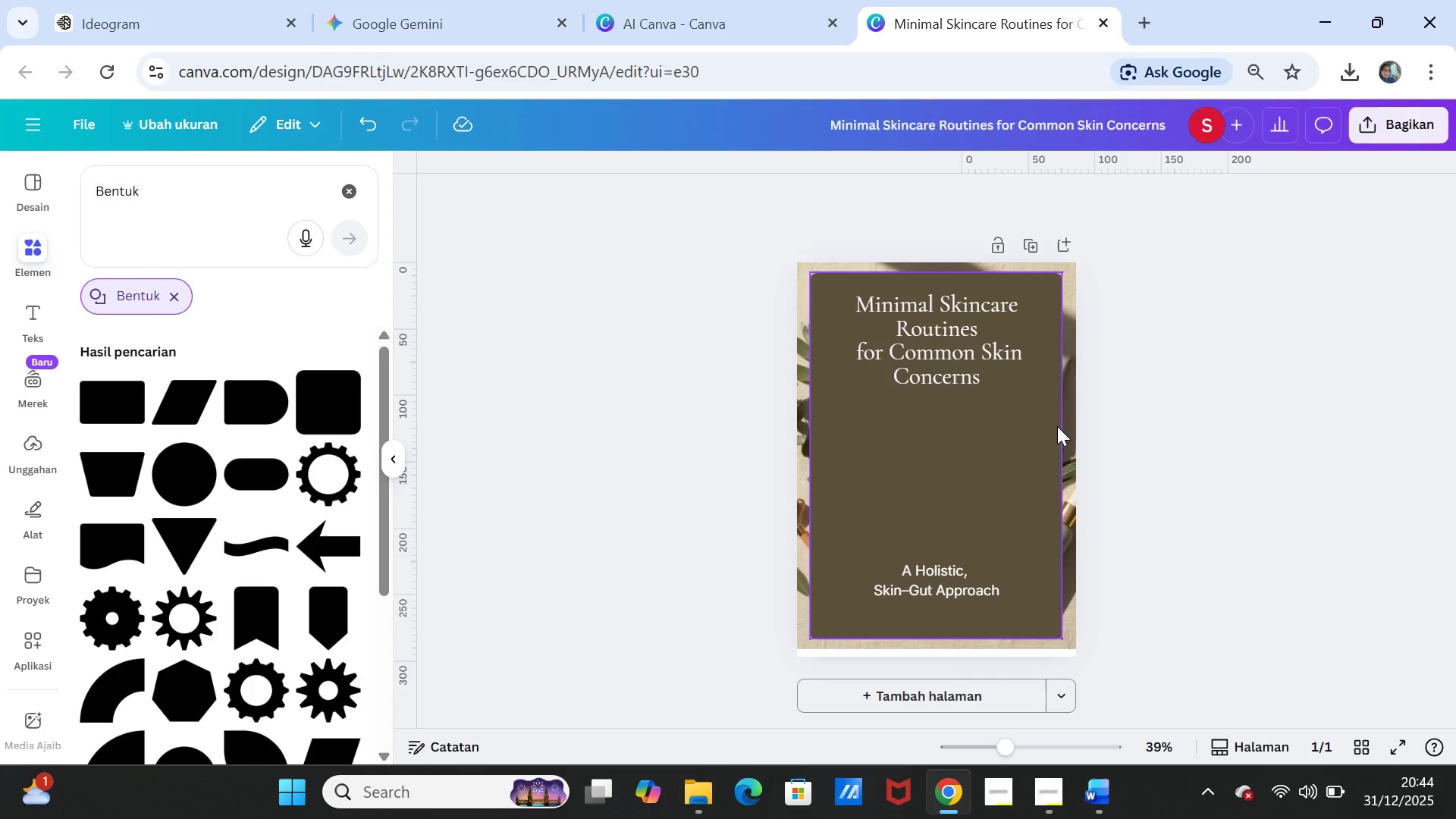 
left_click([1057, 426])
 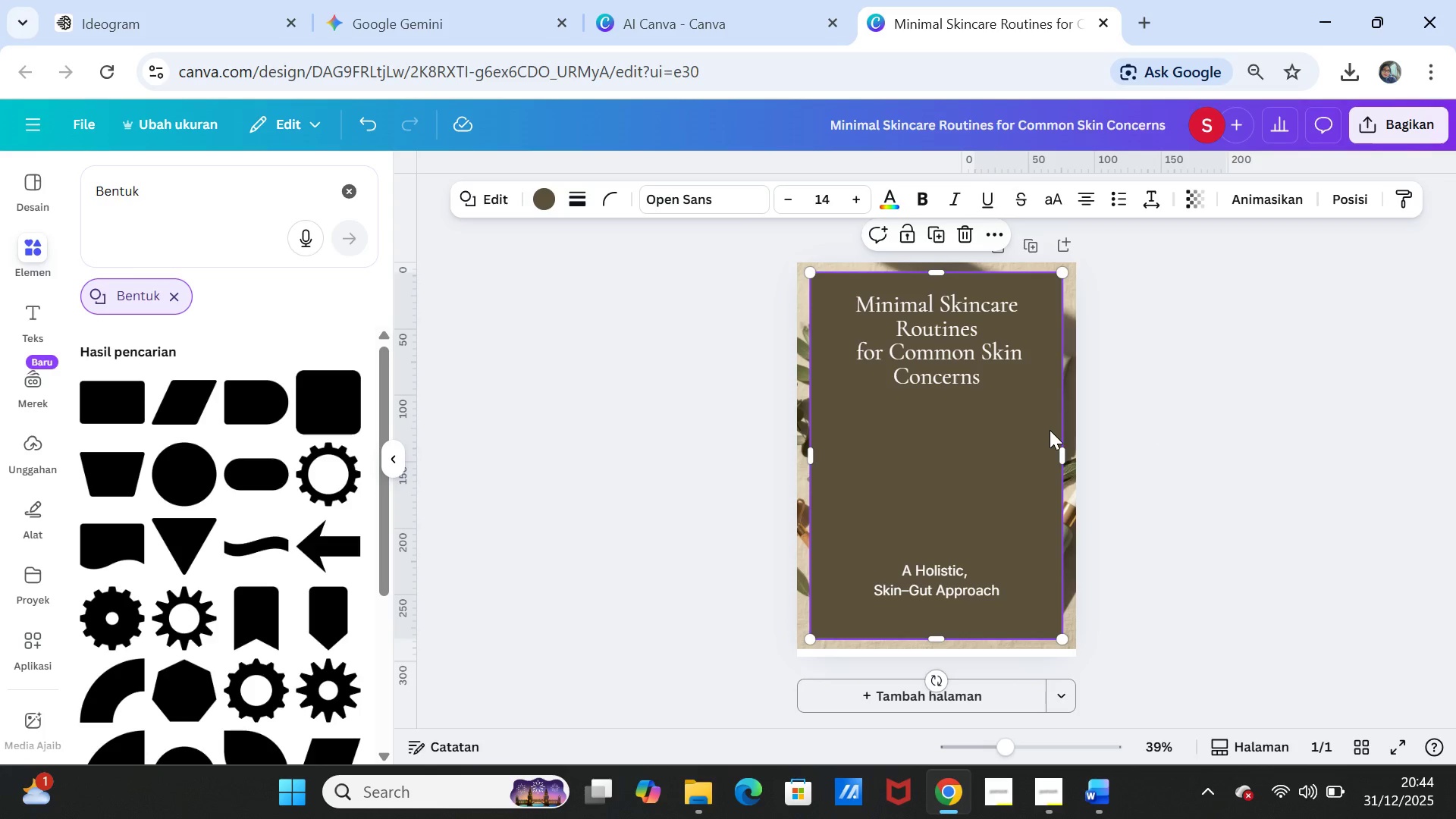 
right_click([1050, 430])
 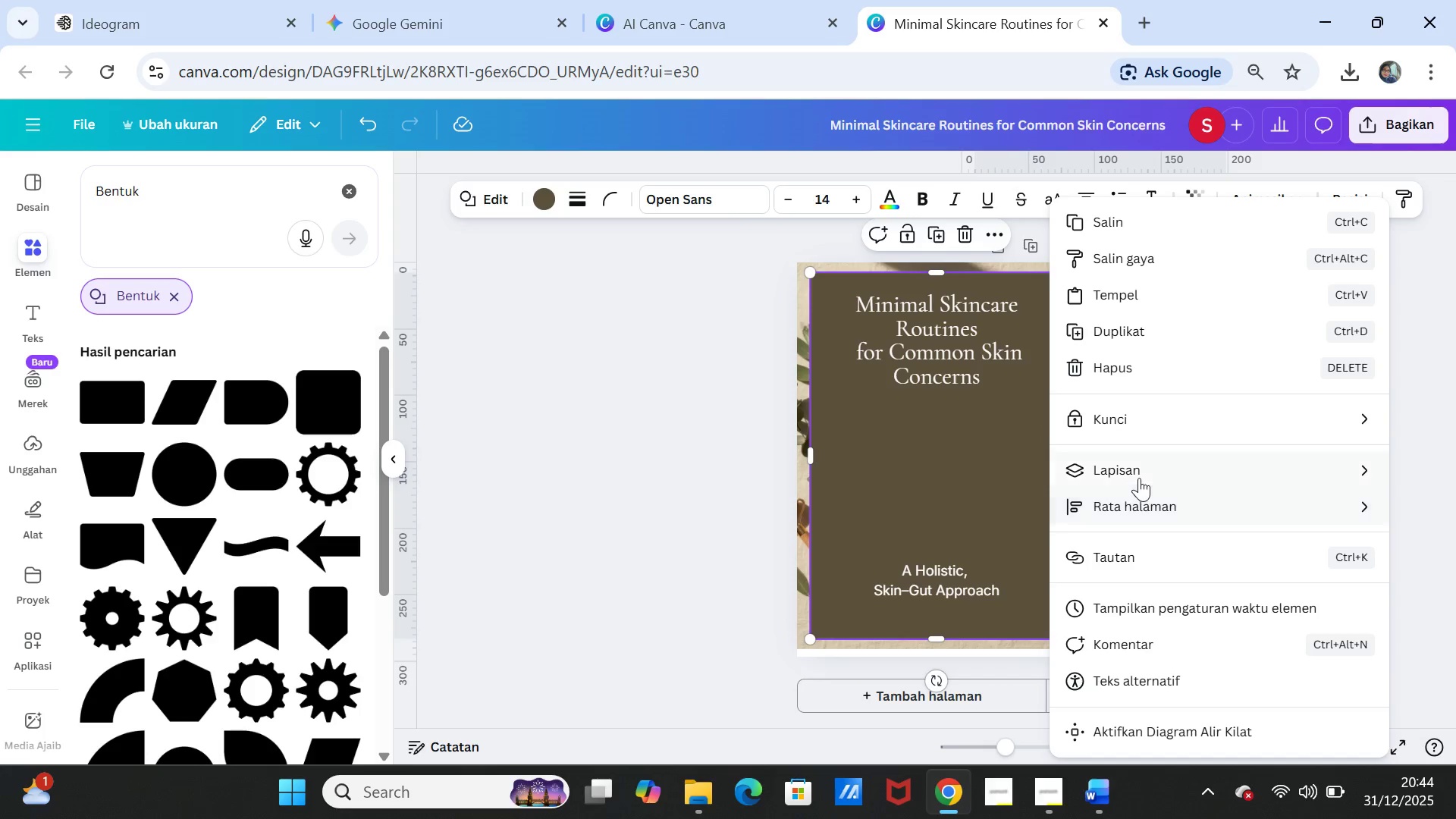 
left_click([1138, 473])
 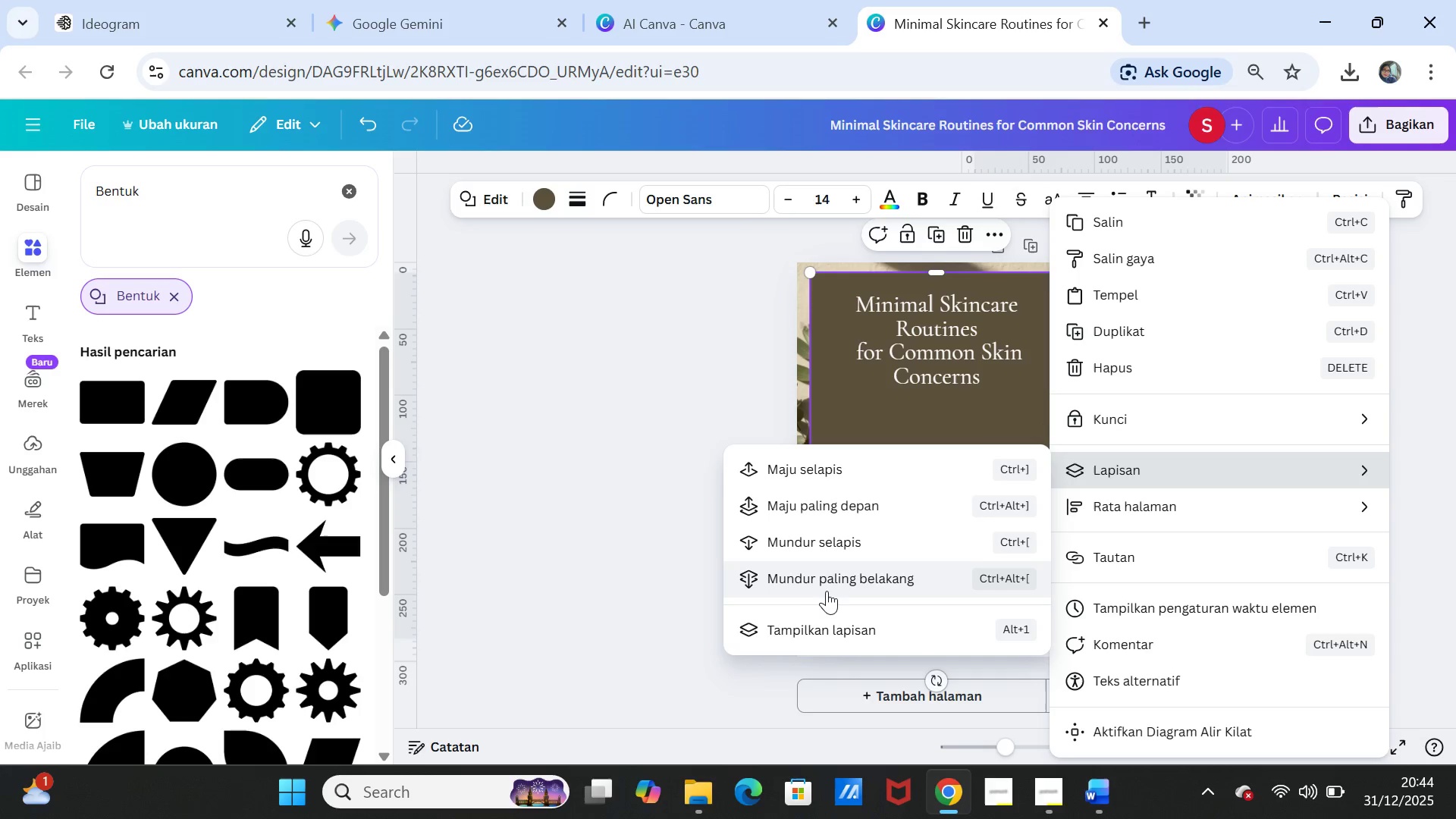 
left_click([829, 582])
 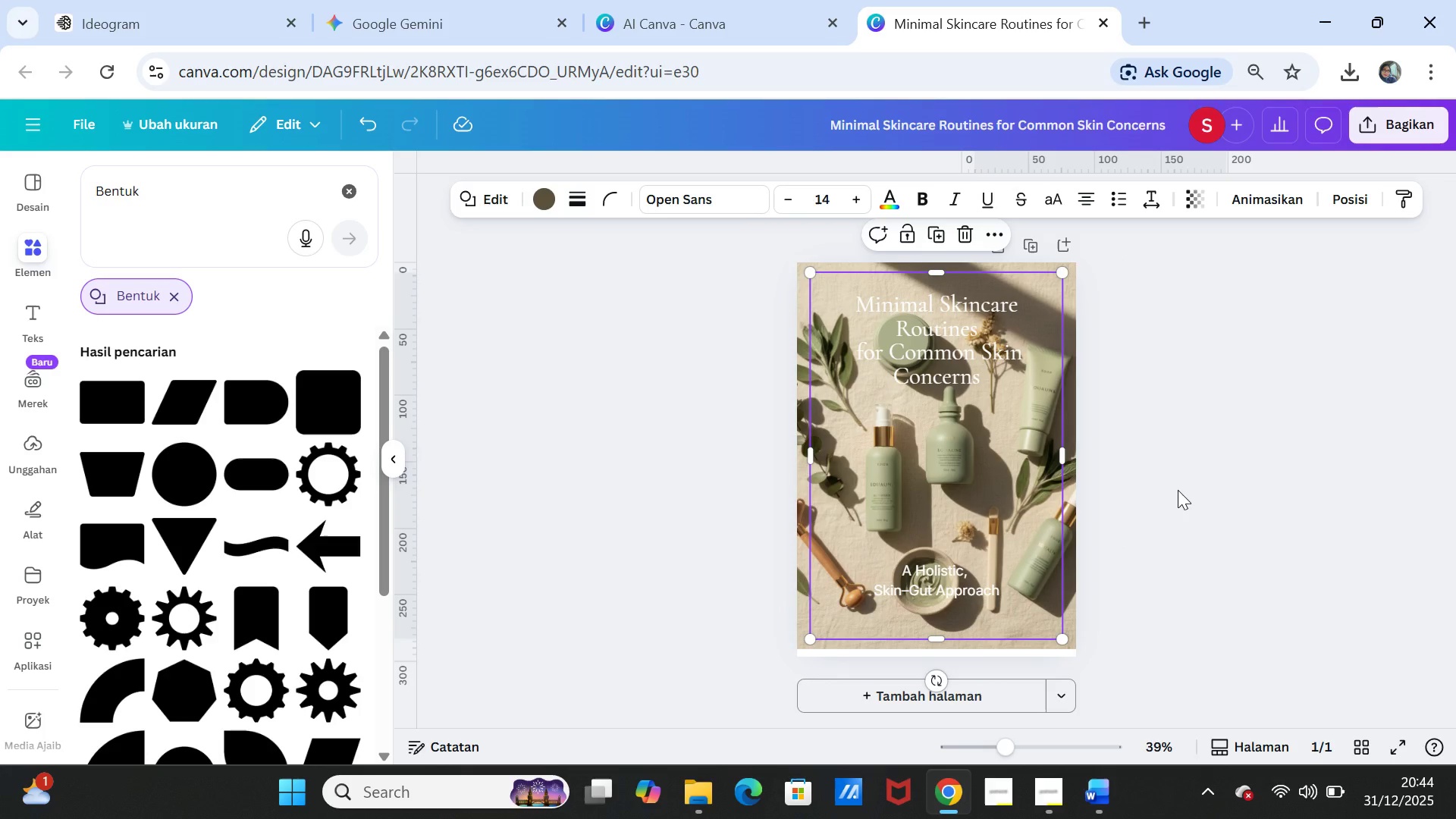 
left_click([1178, 490])
 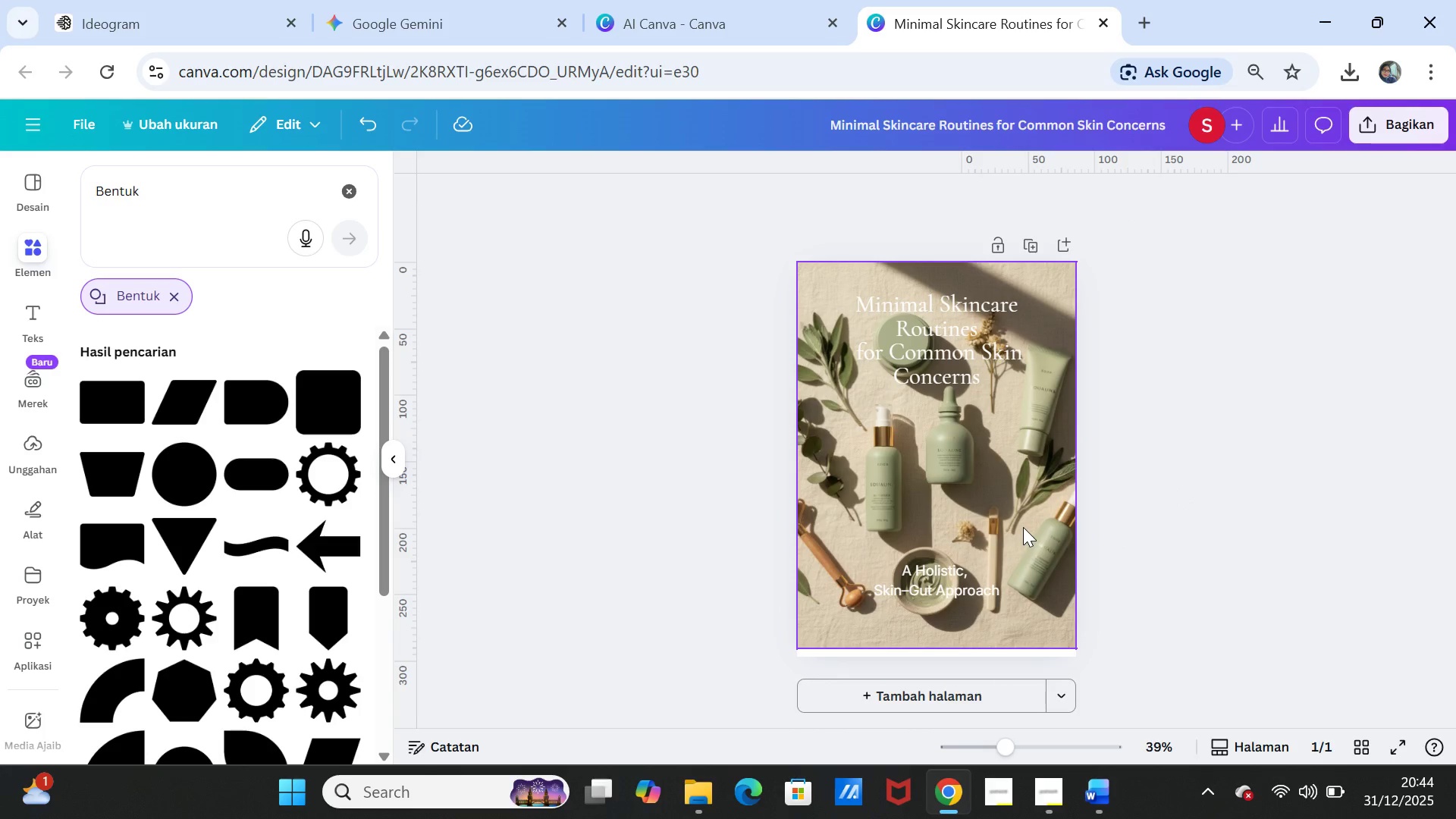 
left_click([1197, 524])
 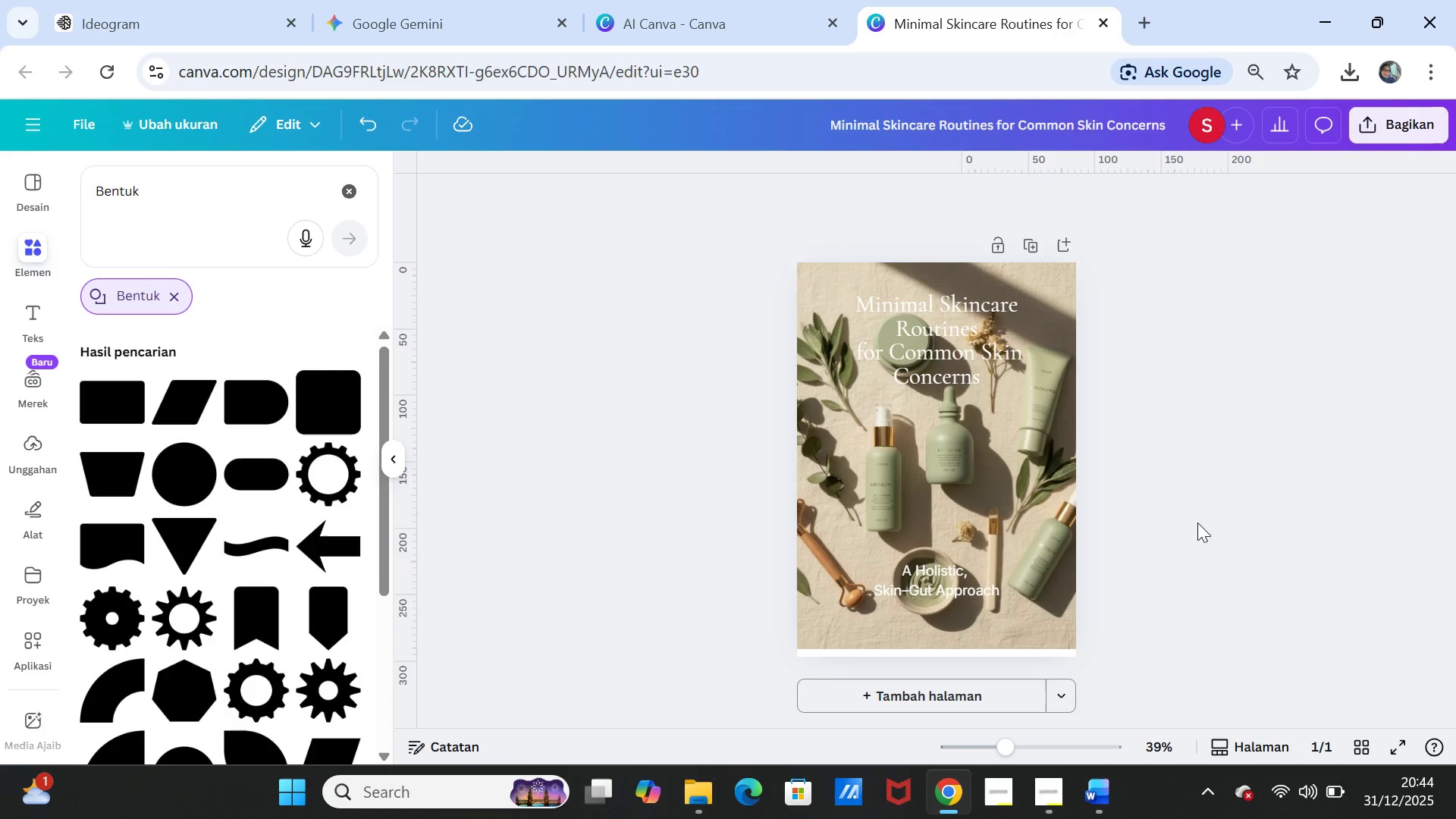 
wait(5.6)
 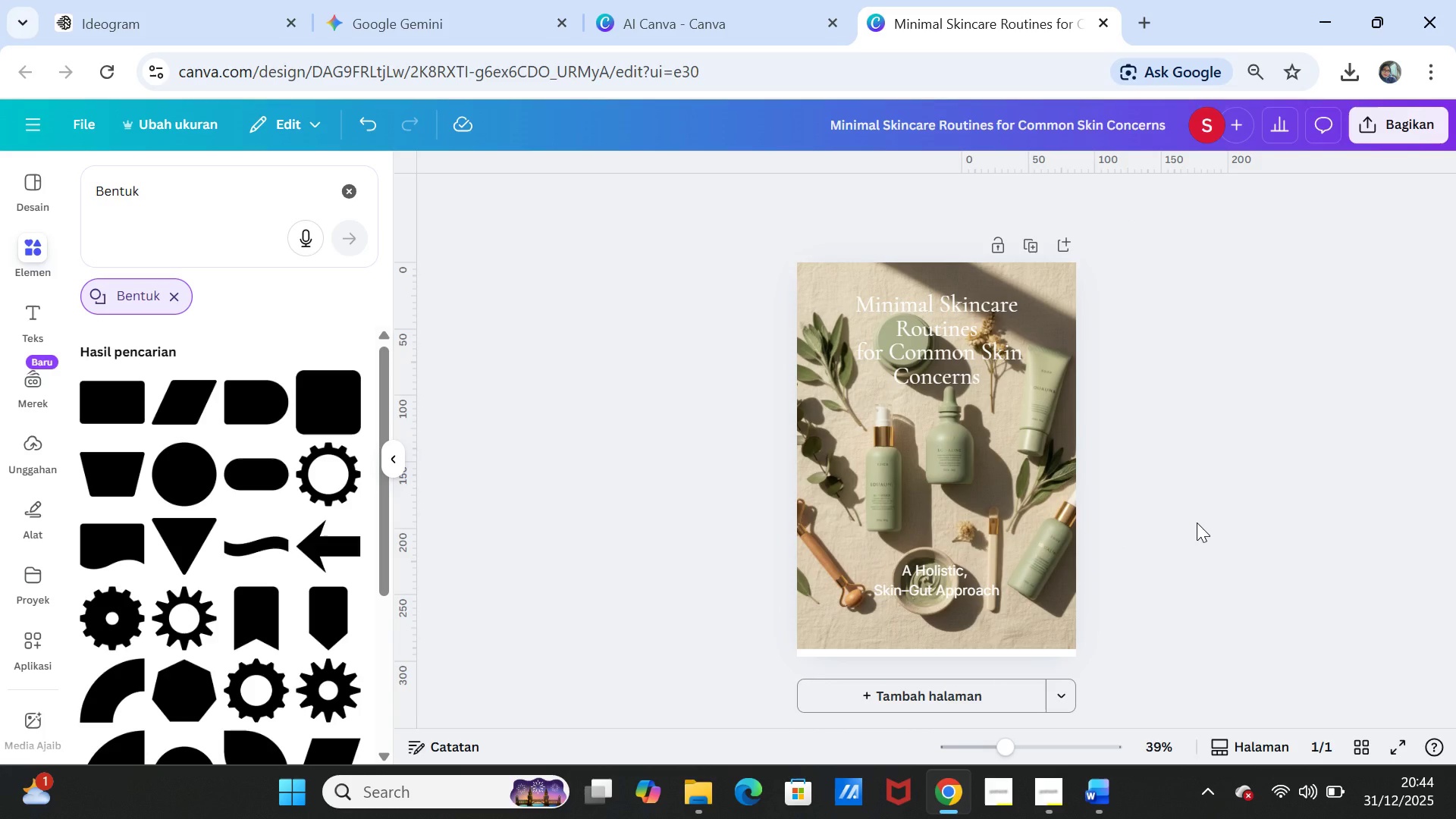 
mouse_move([639, 9])
 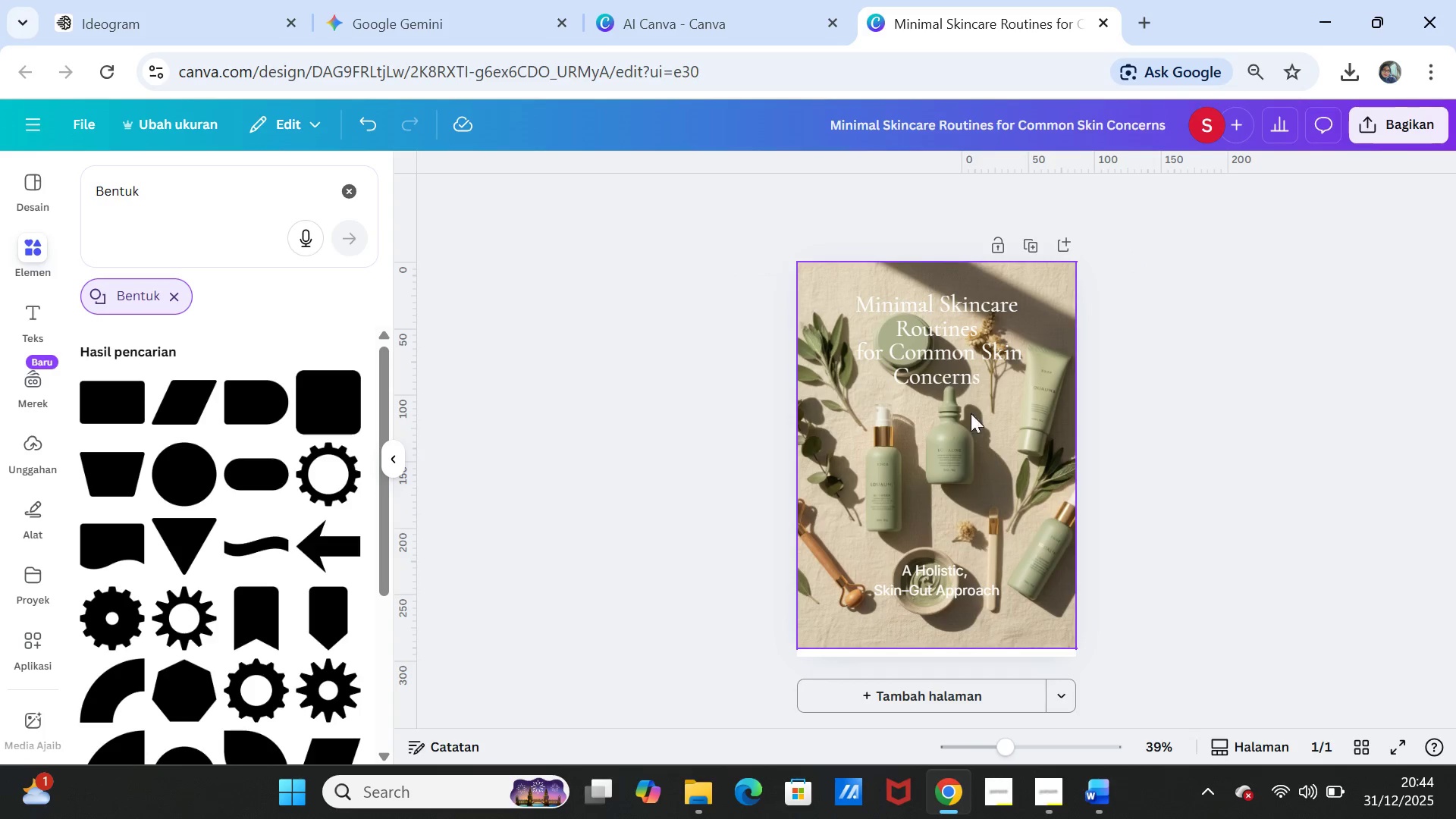 
left_click([947, 344])
 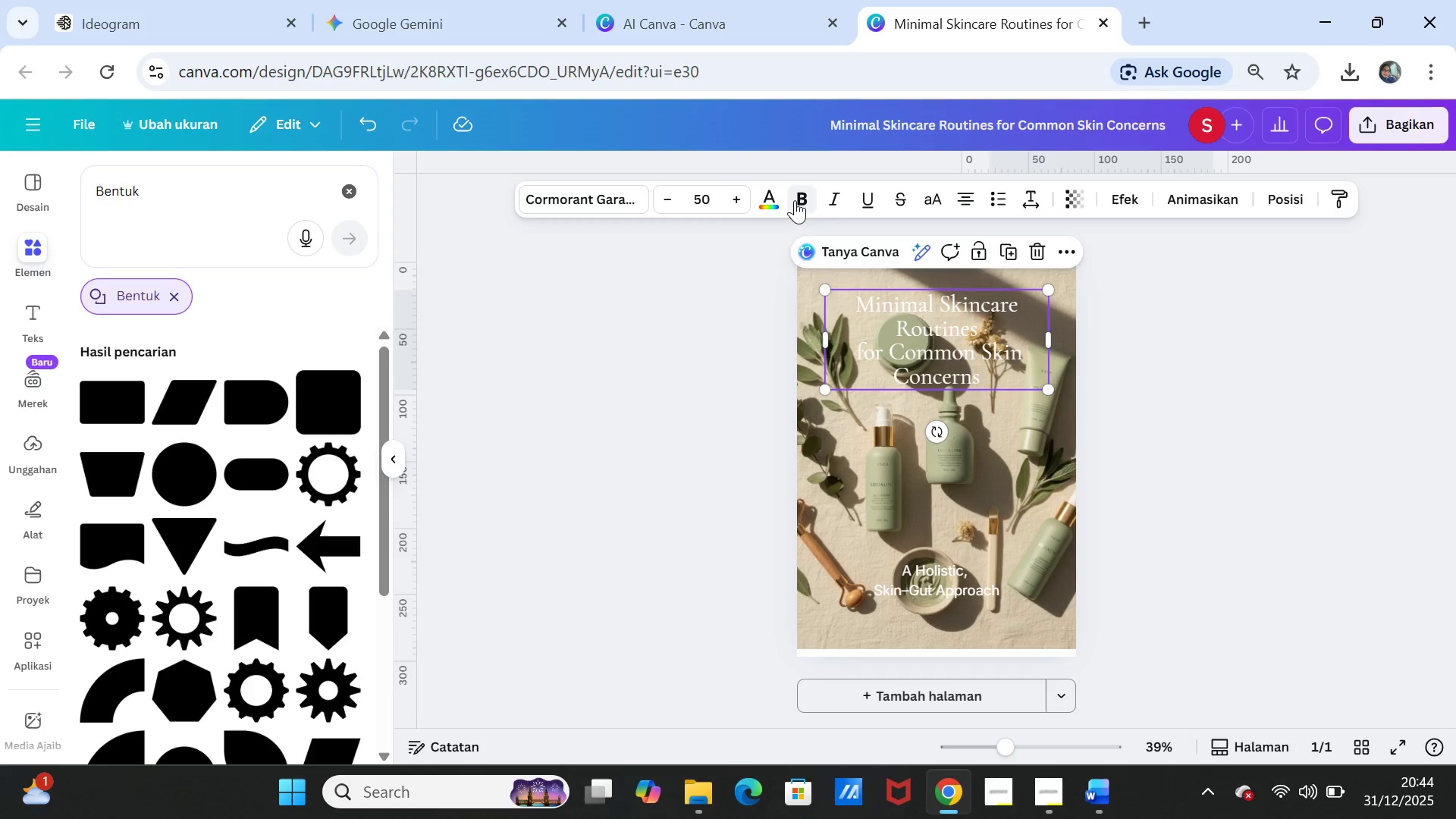 
left_click([770, 200])
 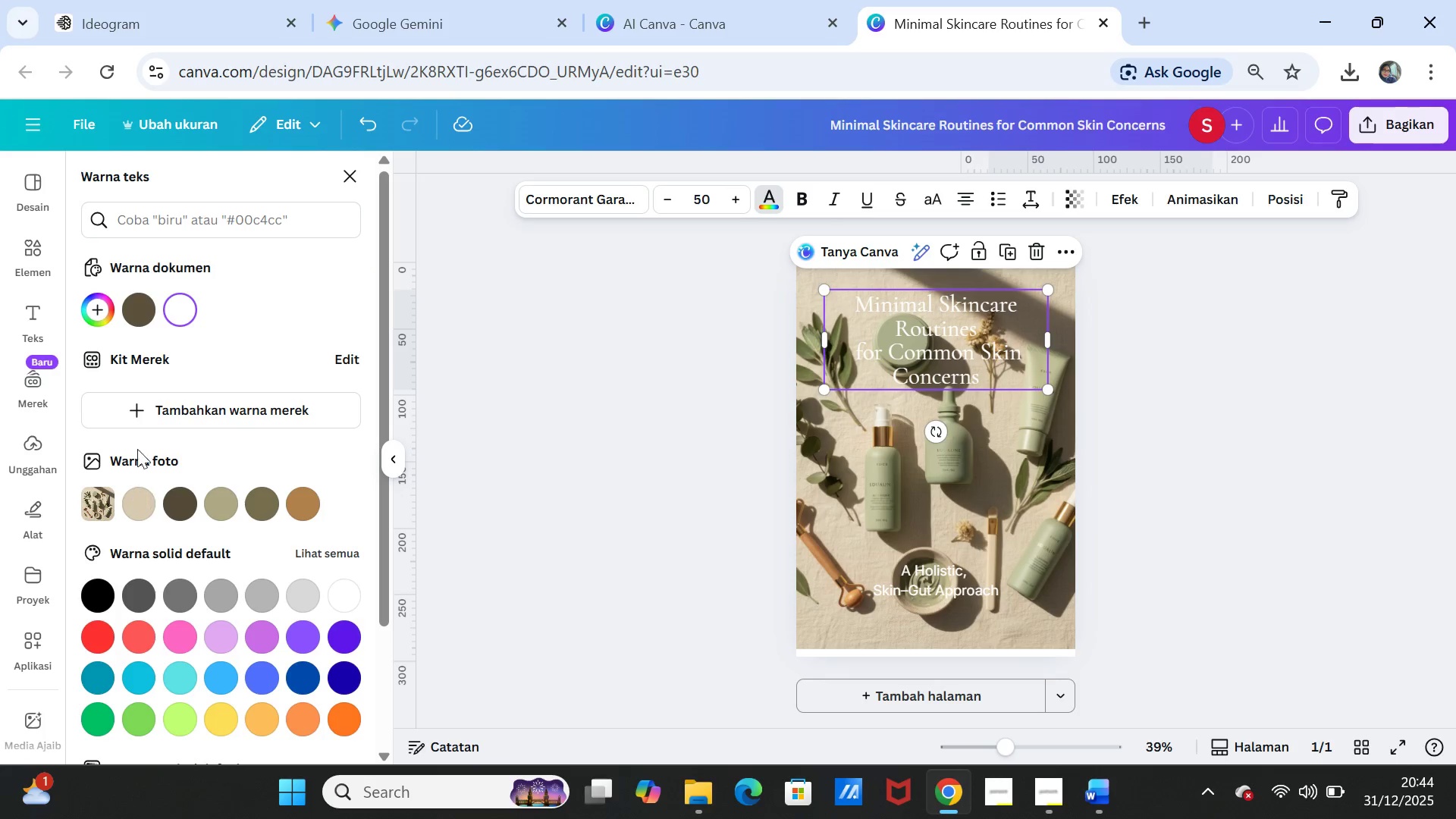 
left_click([133, 319])
 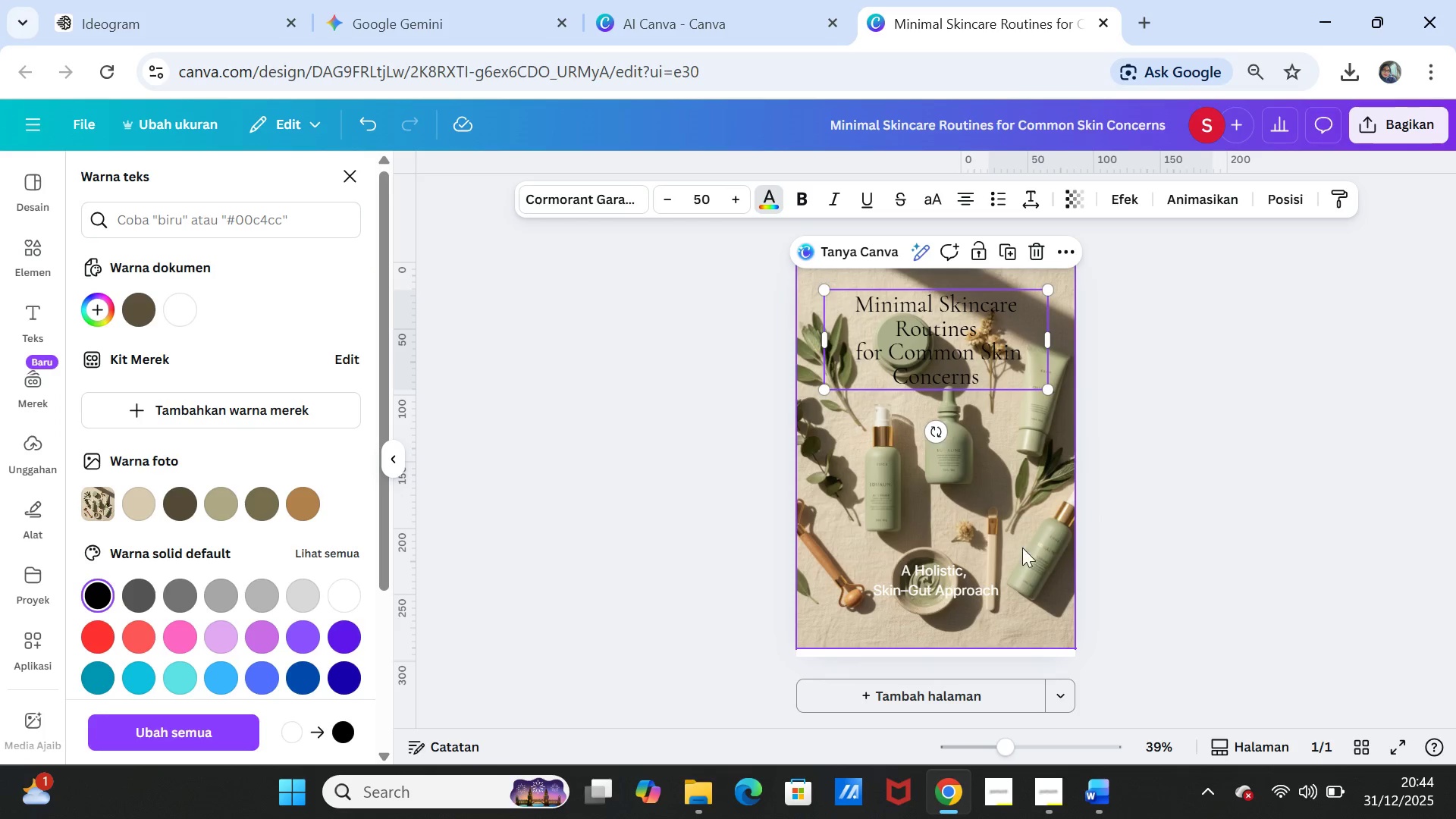 
wait(5.05)
 